 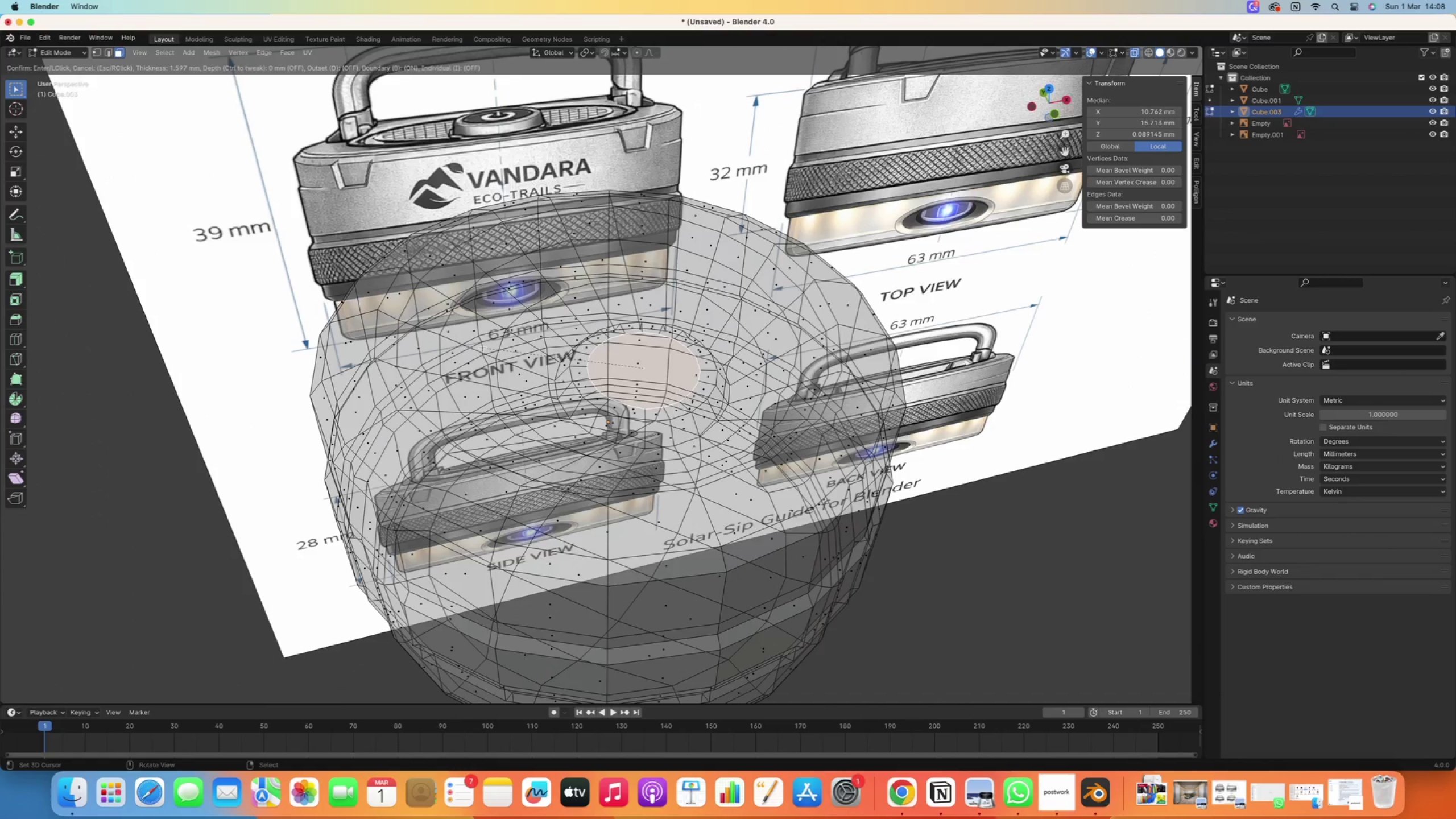 
left_click([480, 348])
 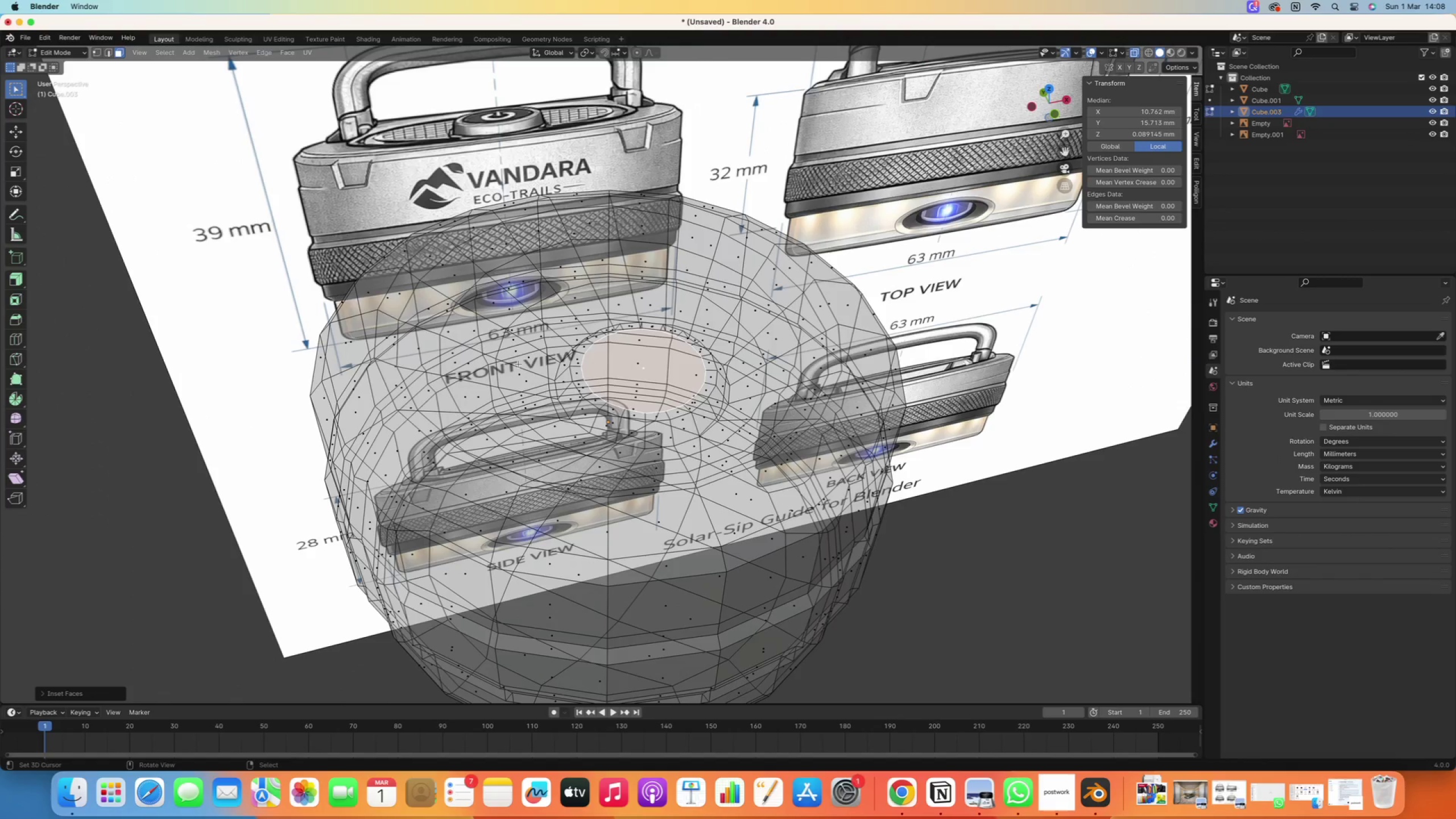 
hold_key(key=ShiftRight, duration=0.47)
 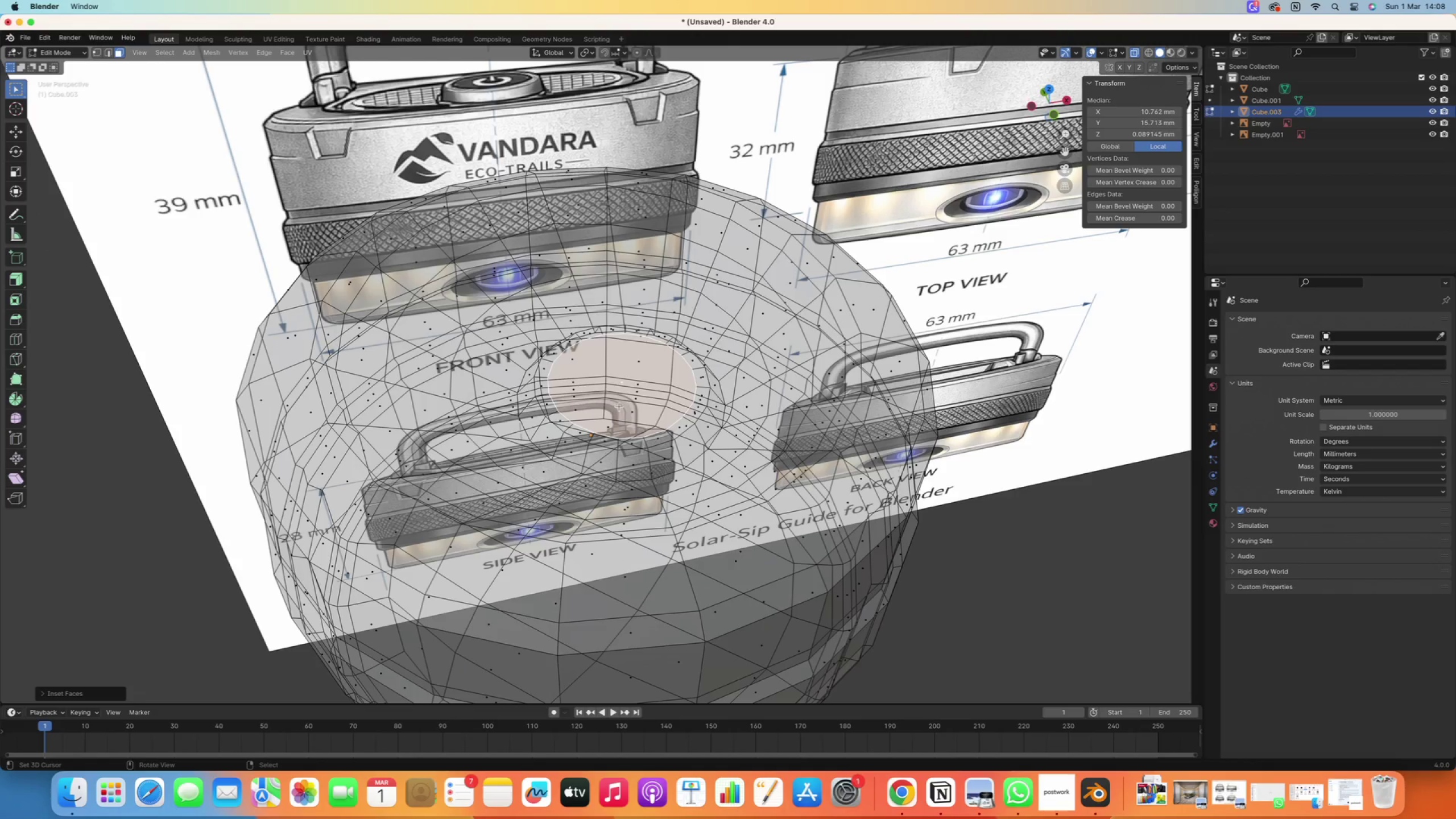 
scroll: coordinate [648, 392], scroll_direction: up, amount: 1.0
 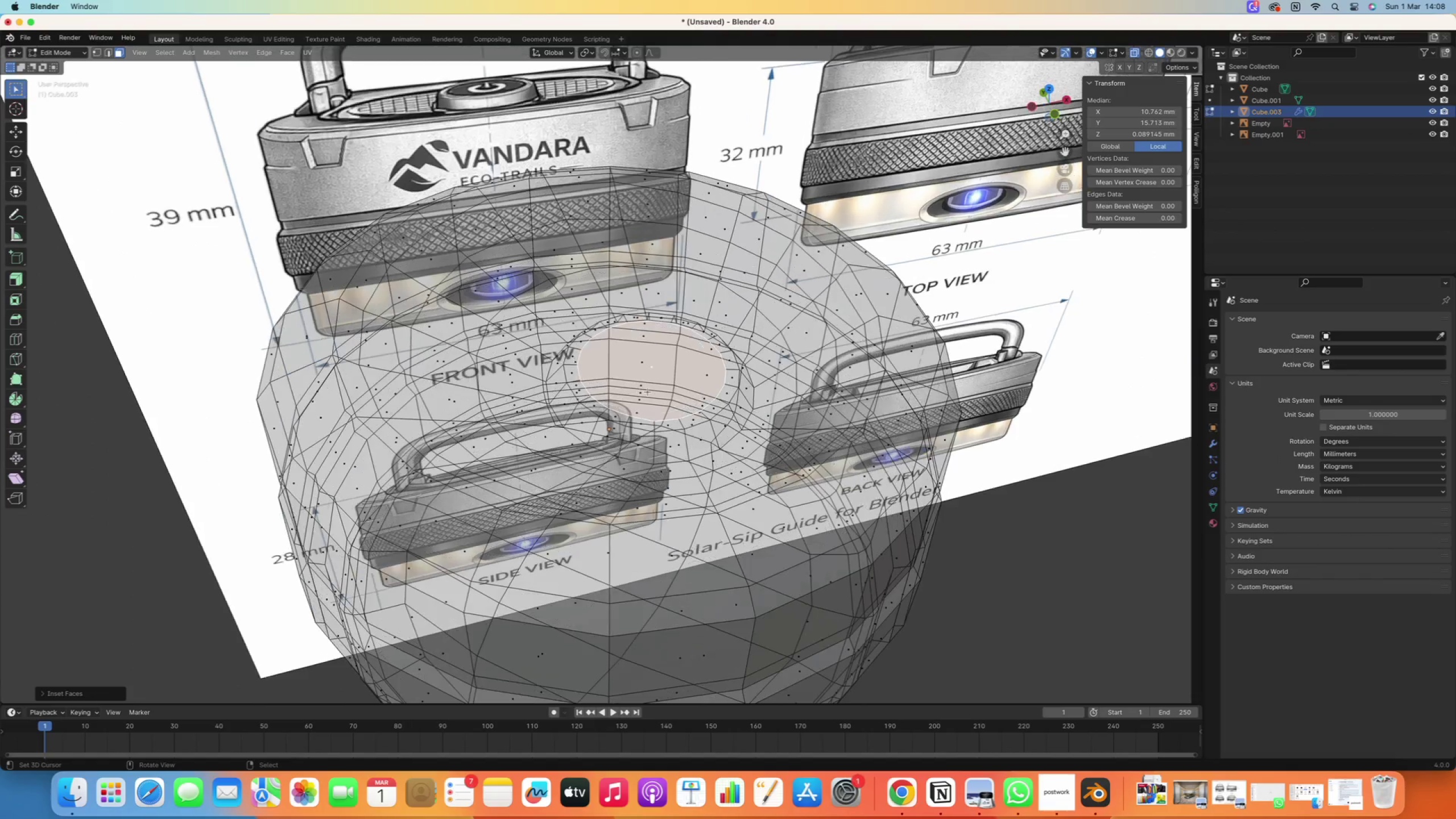 
key(I)
 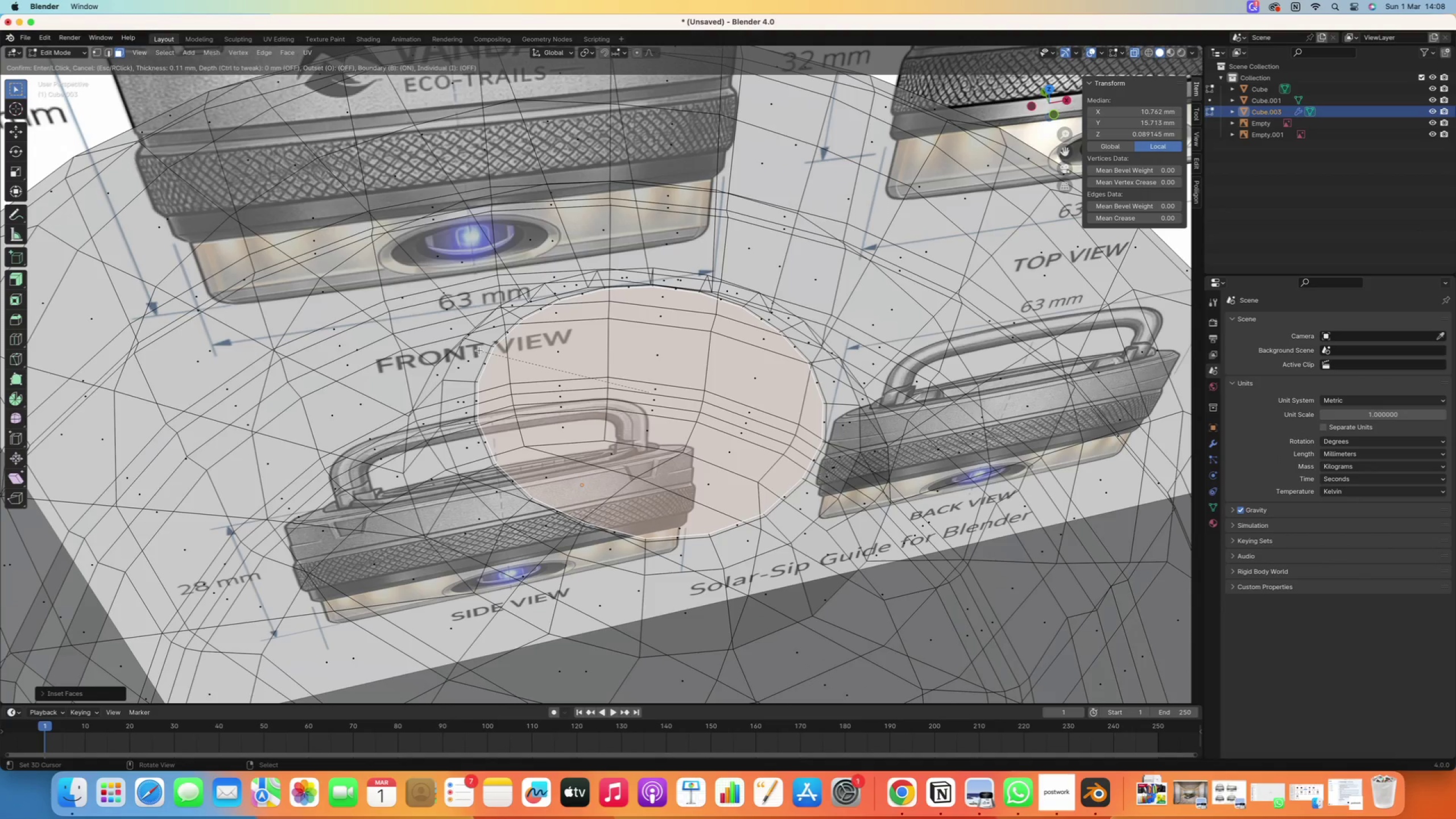 
scroll: coordinate [618, 389], scroll_direction: up, amount: 6.0
 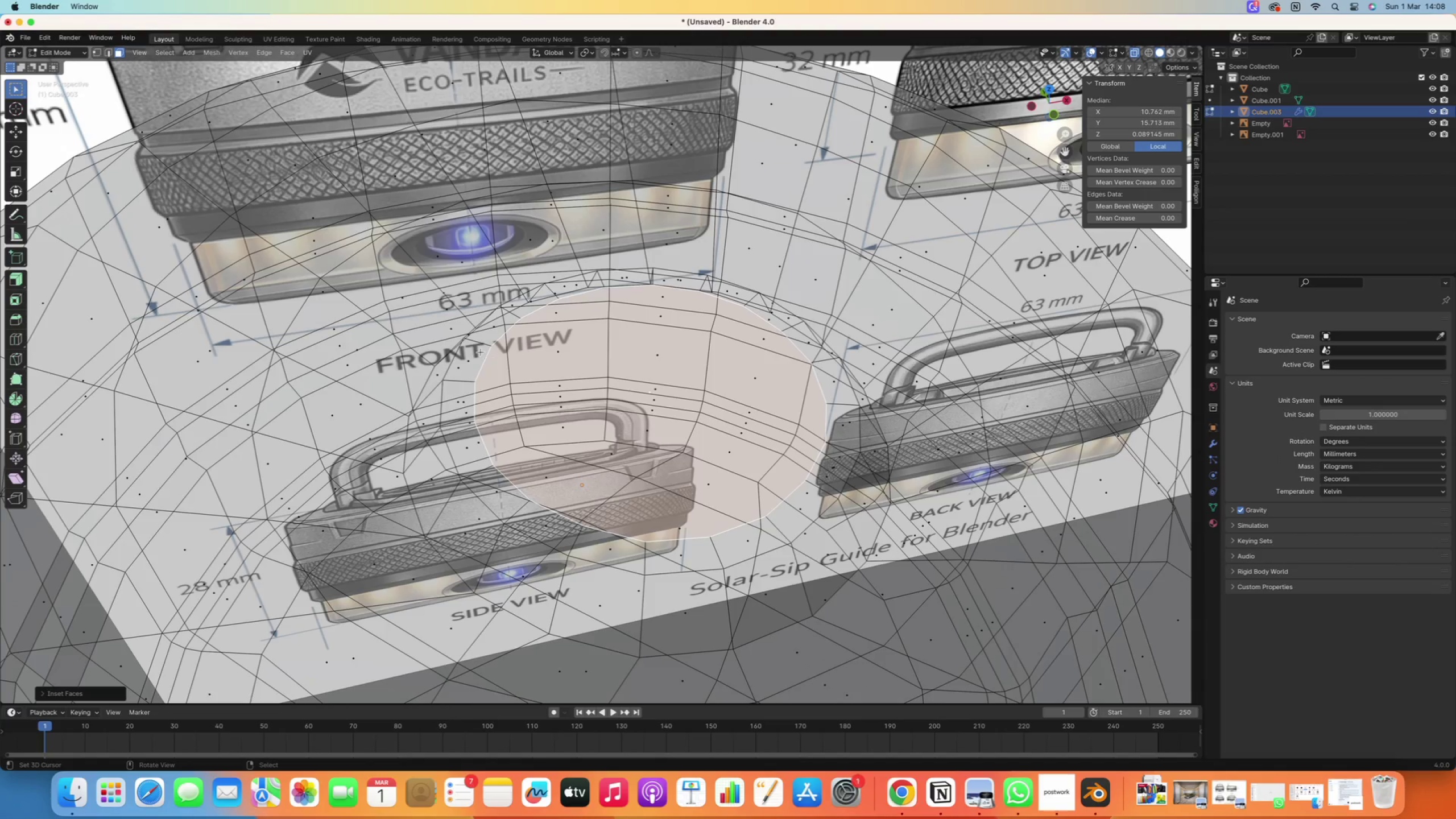 
left_click([479, 350])
 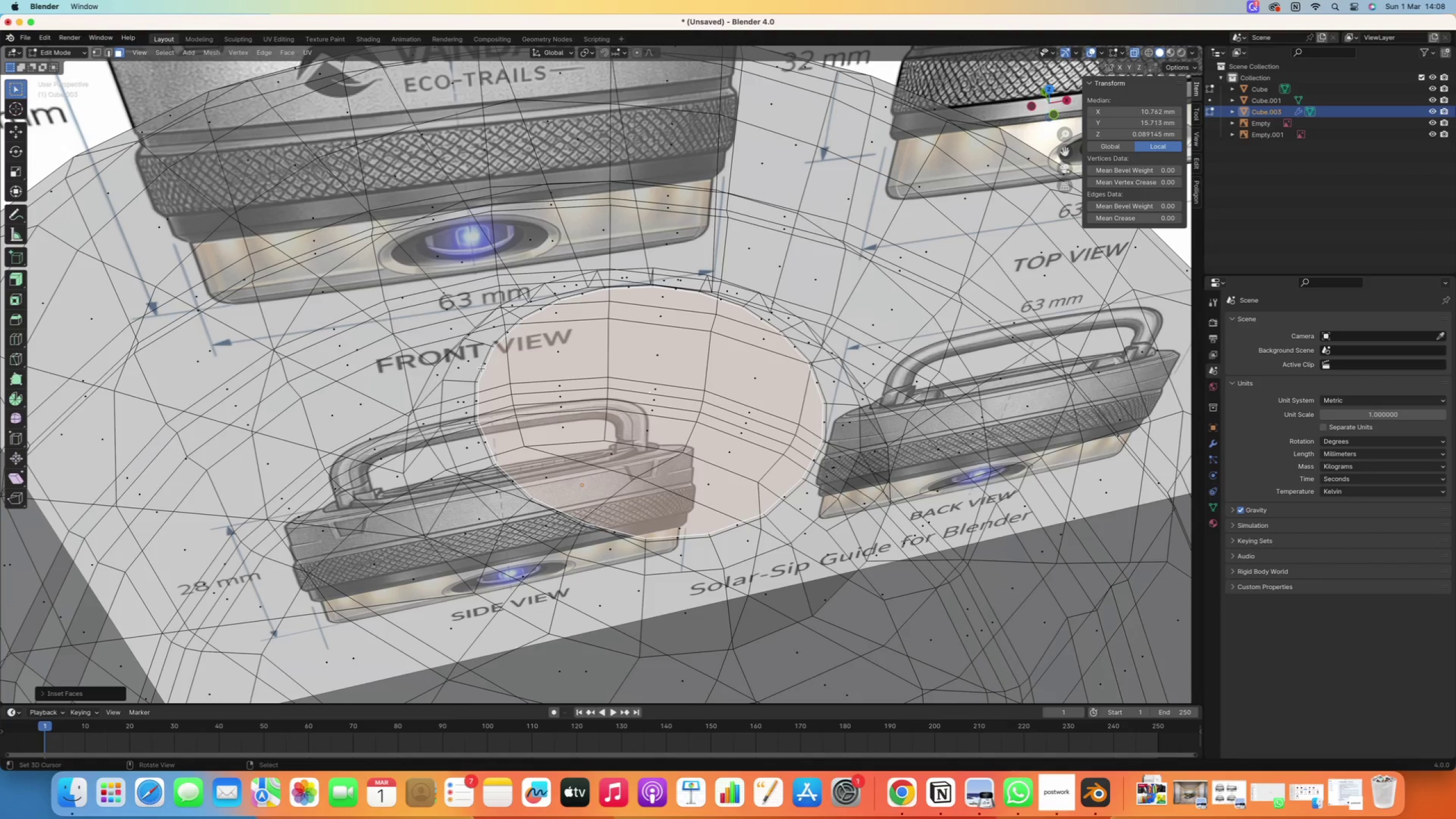 
right_click([483, 367])
 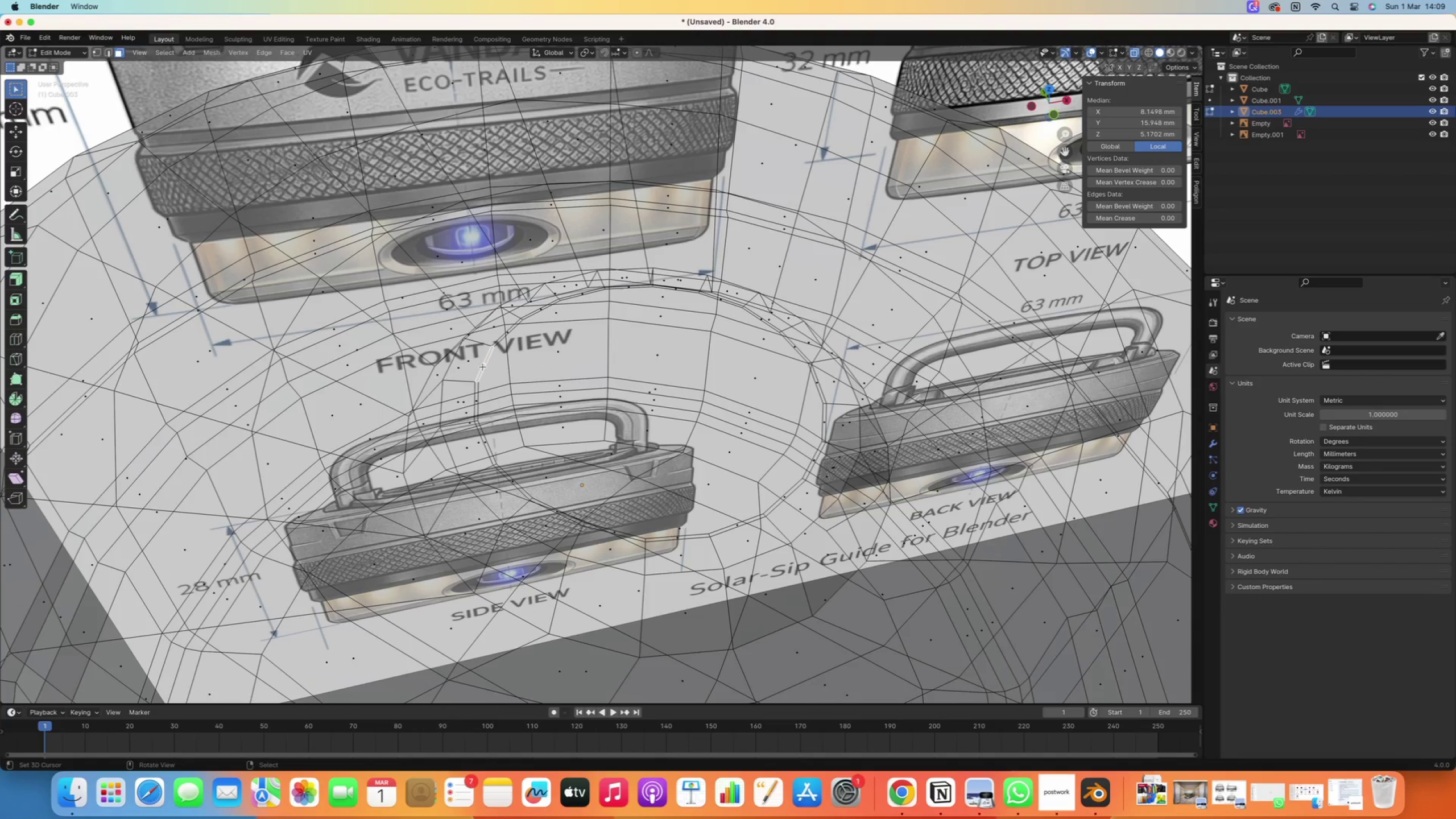 
hold_key(key=AltRight, duration=0.5)
right_click([483, 367])
 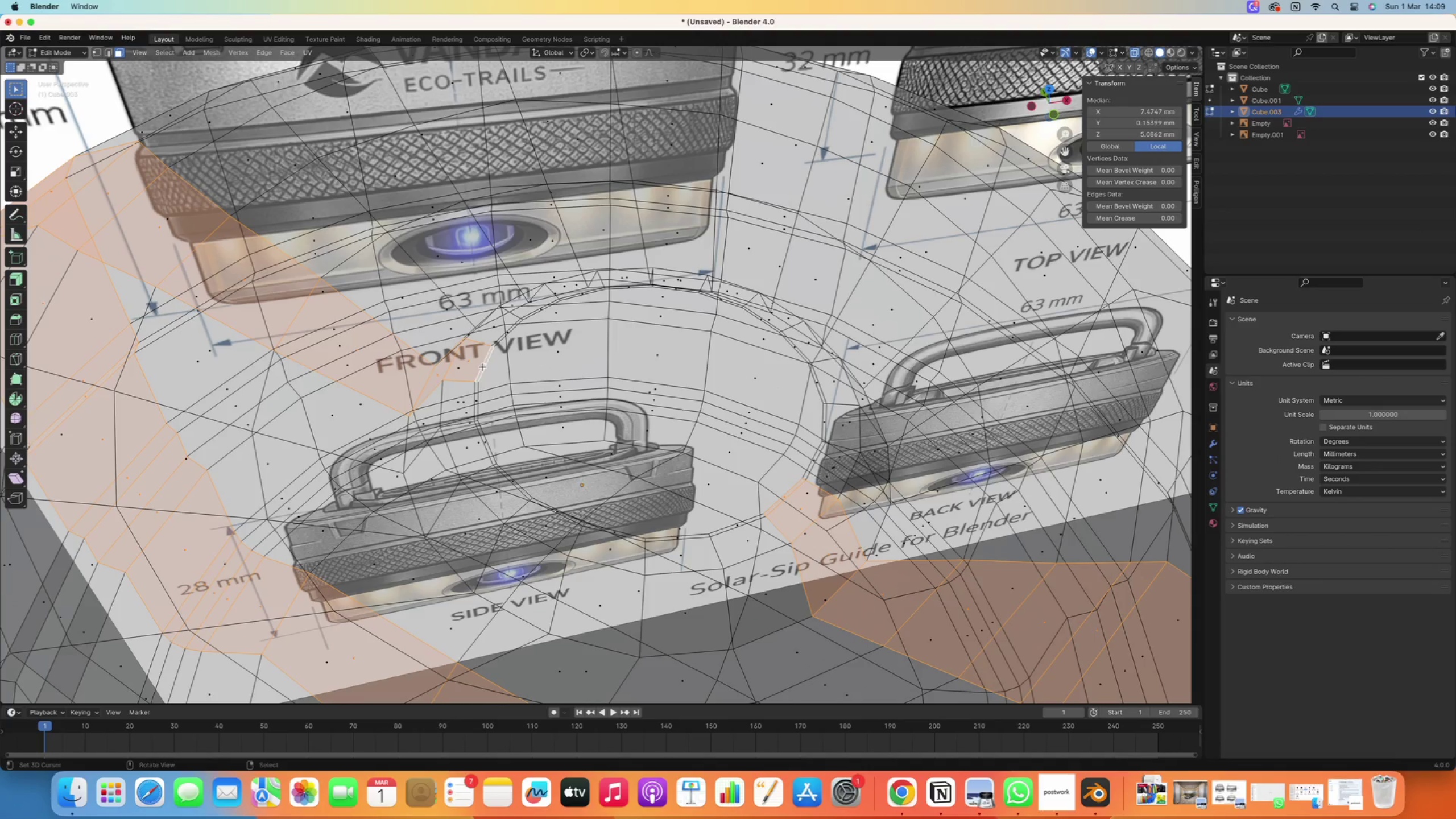 
right_click([483, 367])
 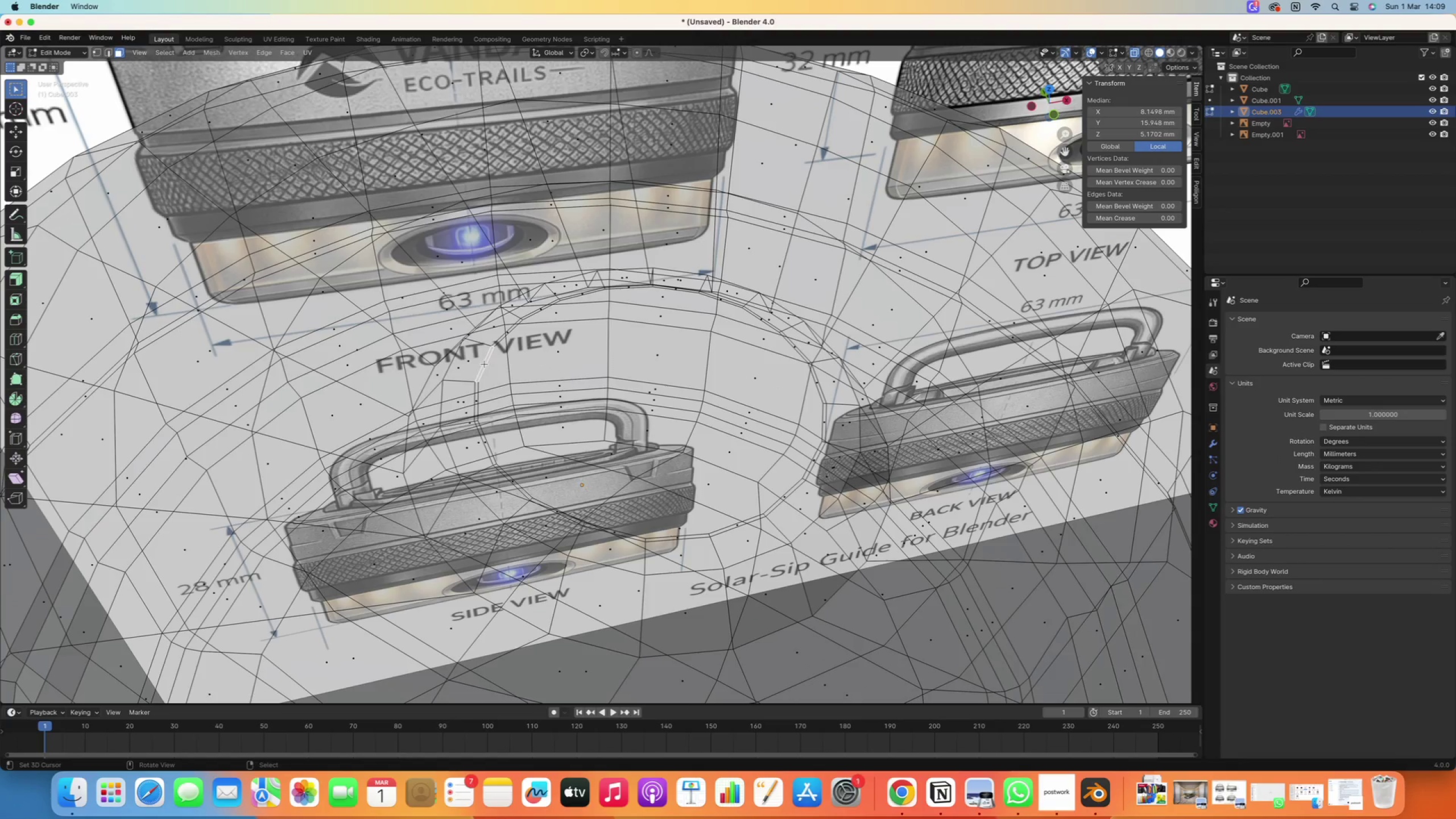 
hold_key(key=AltRight, duration=2.16)
 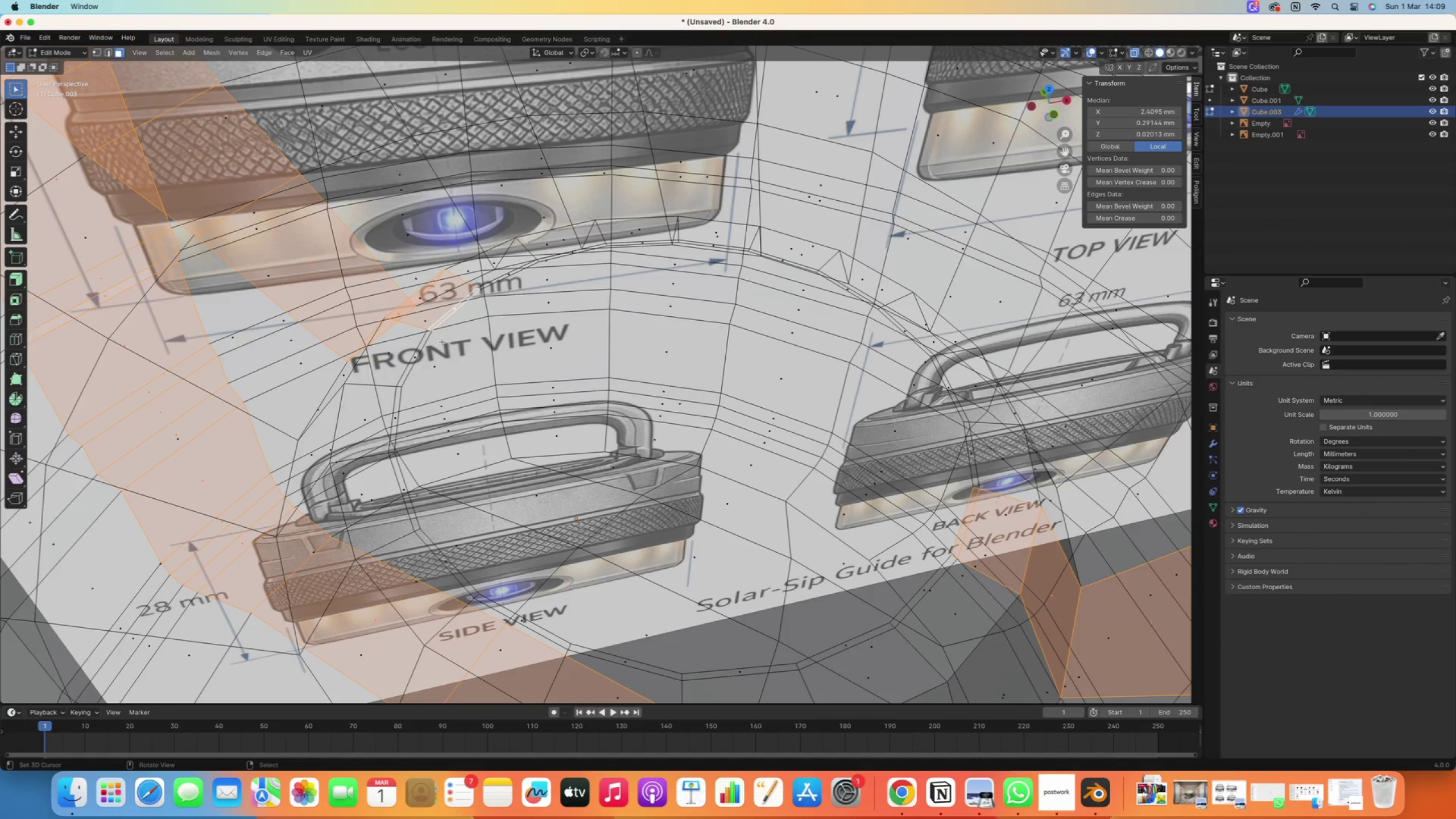 
scroll: coordinate [494, 342], scroll_direction: up, amount: 5.0
 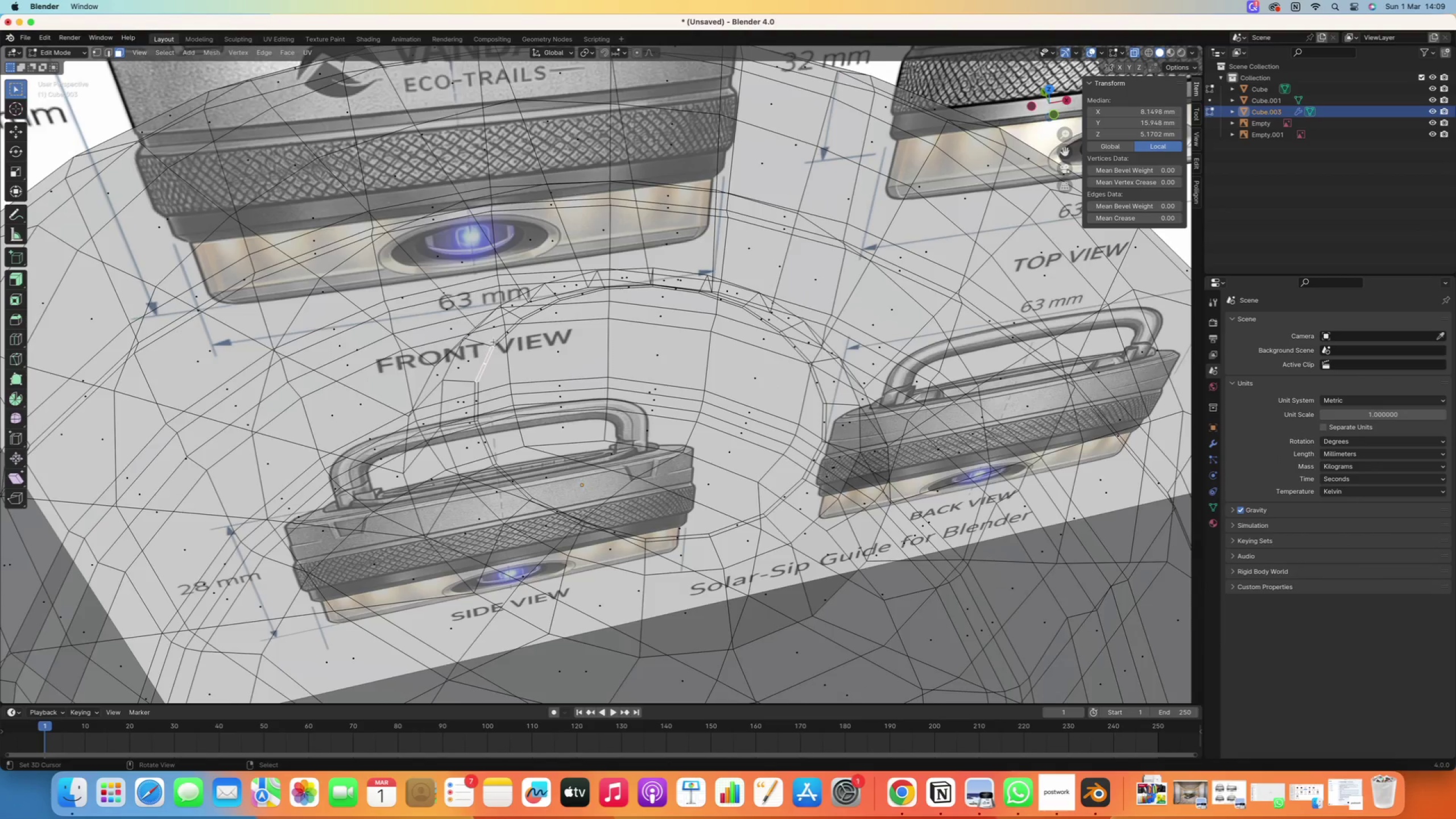 
right_click([457, 308])
 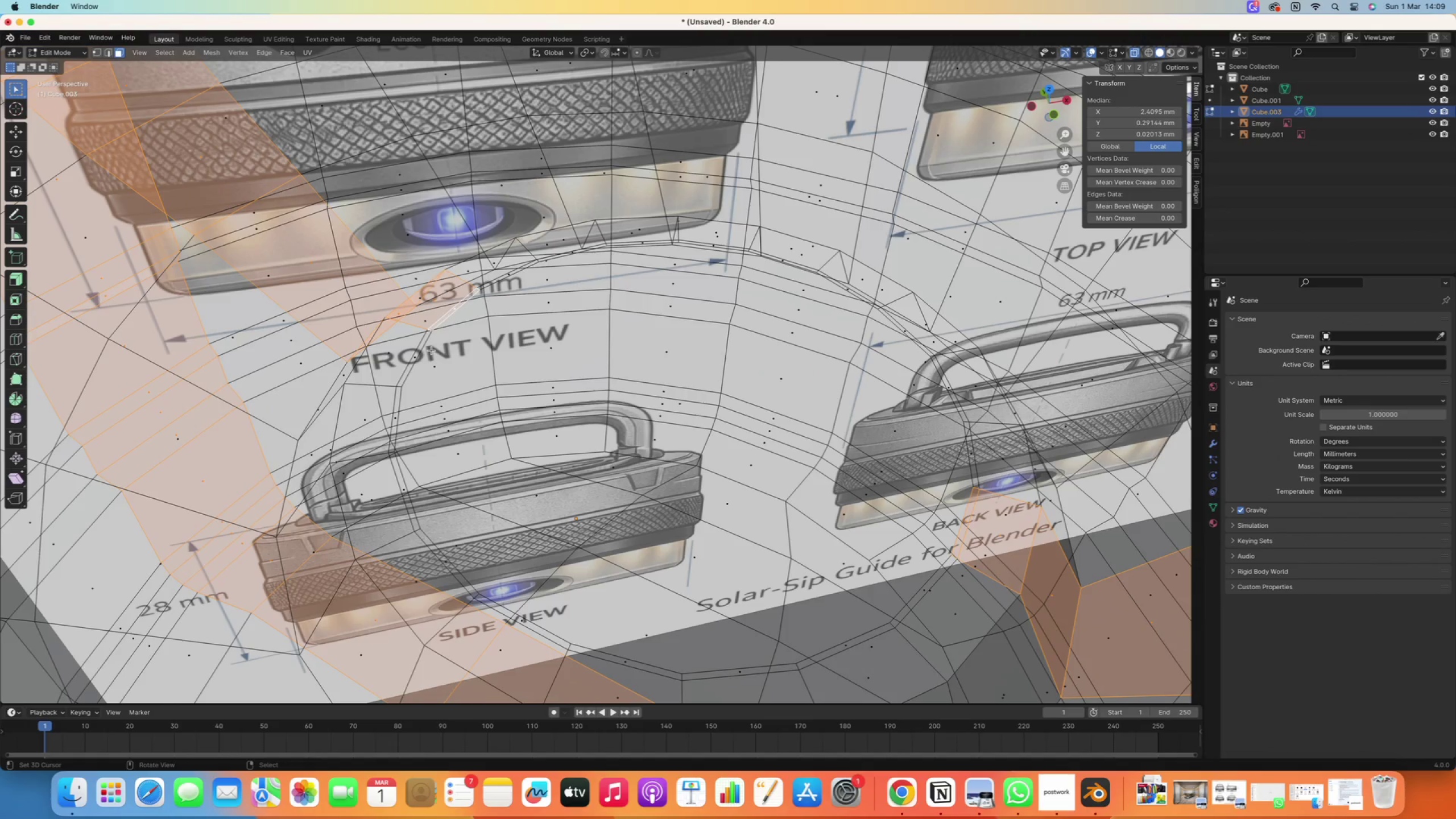 
right_click([436, 324])
 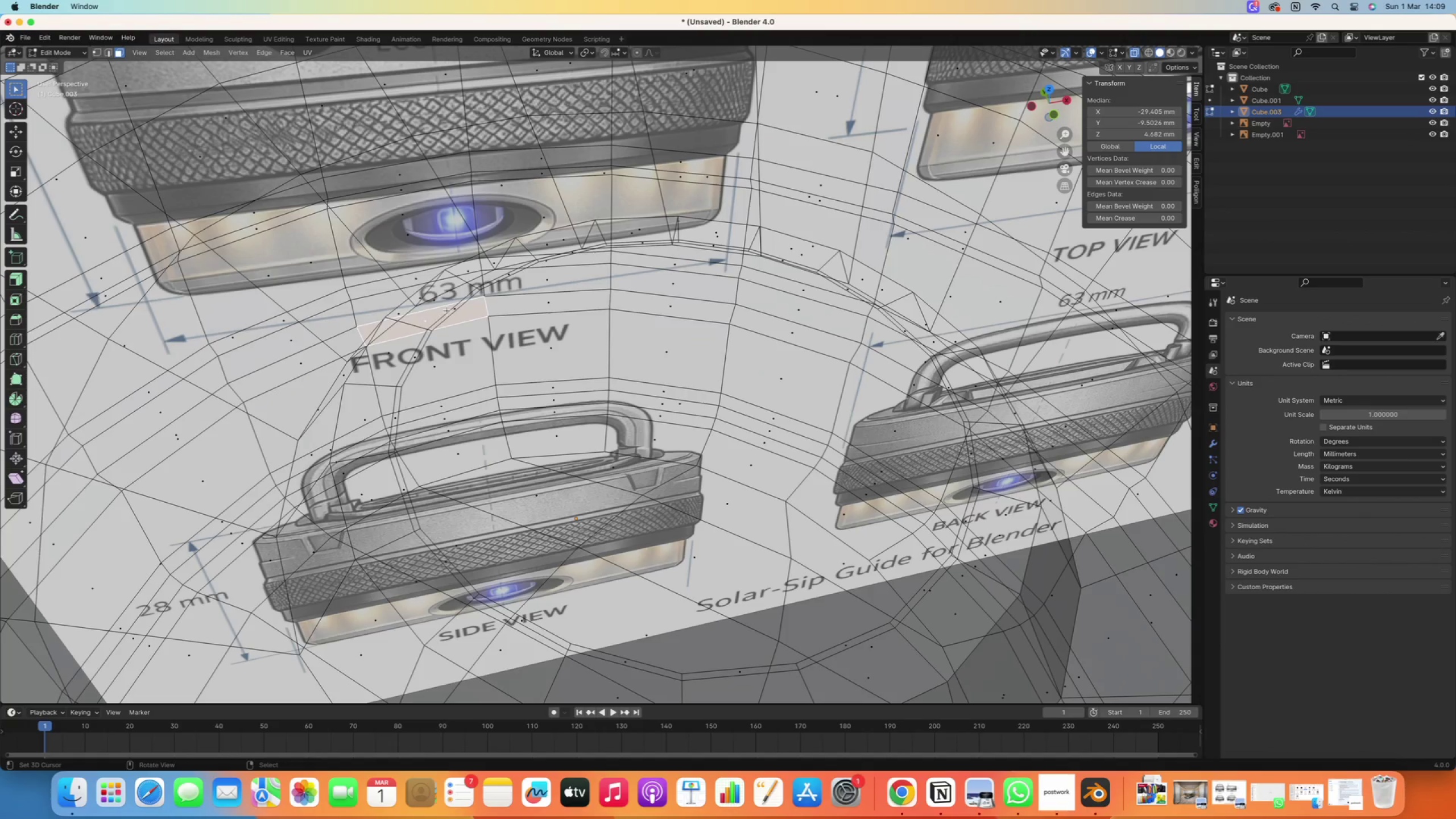 
right_click([454, 305])
 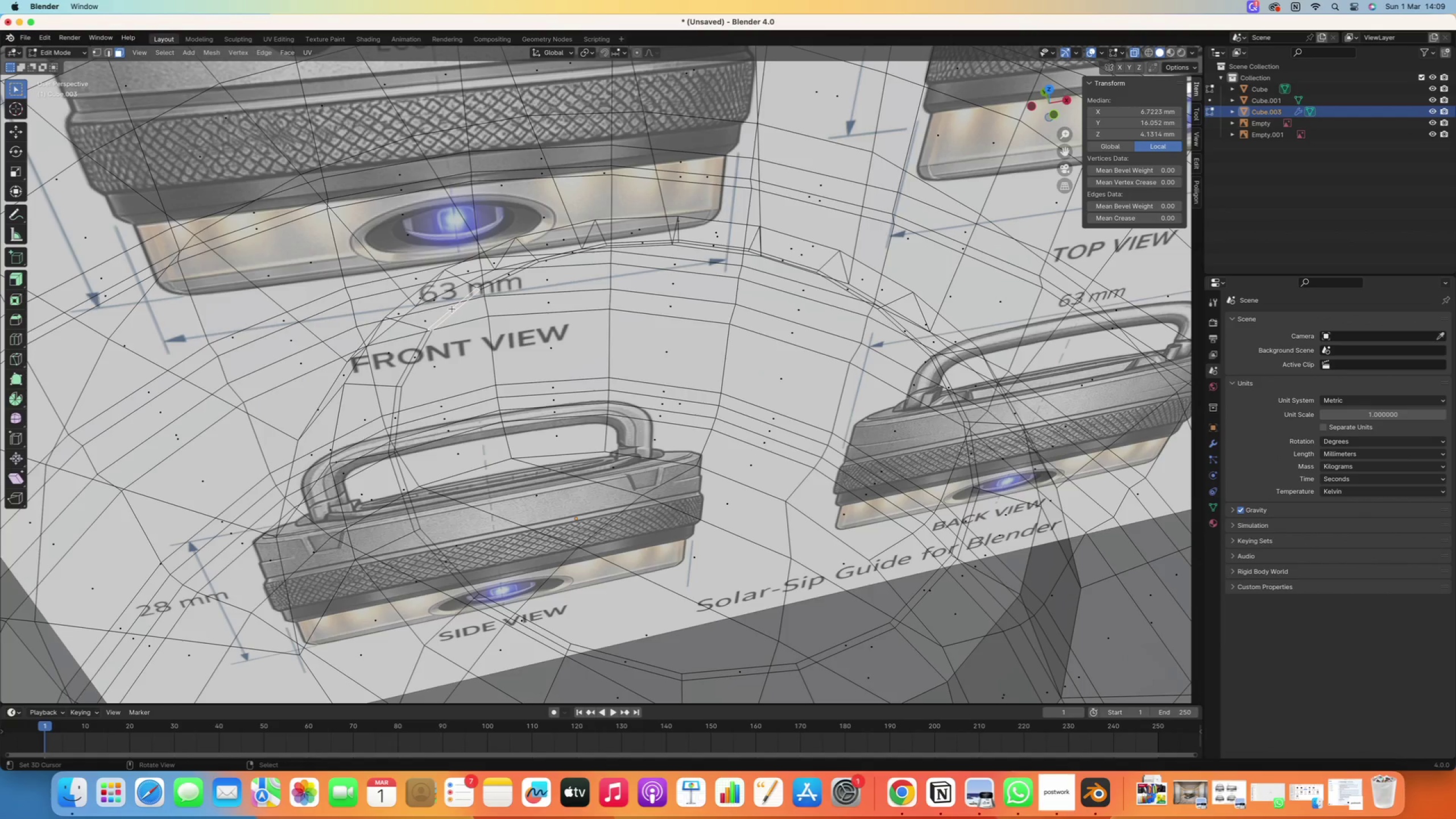 
hold_key(key=AltRight, duration=1.3)
 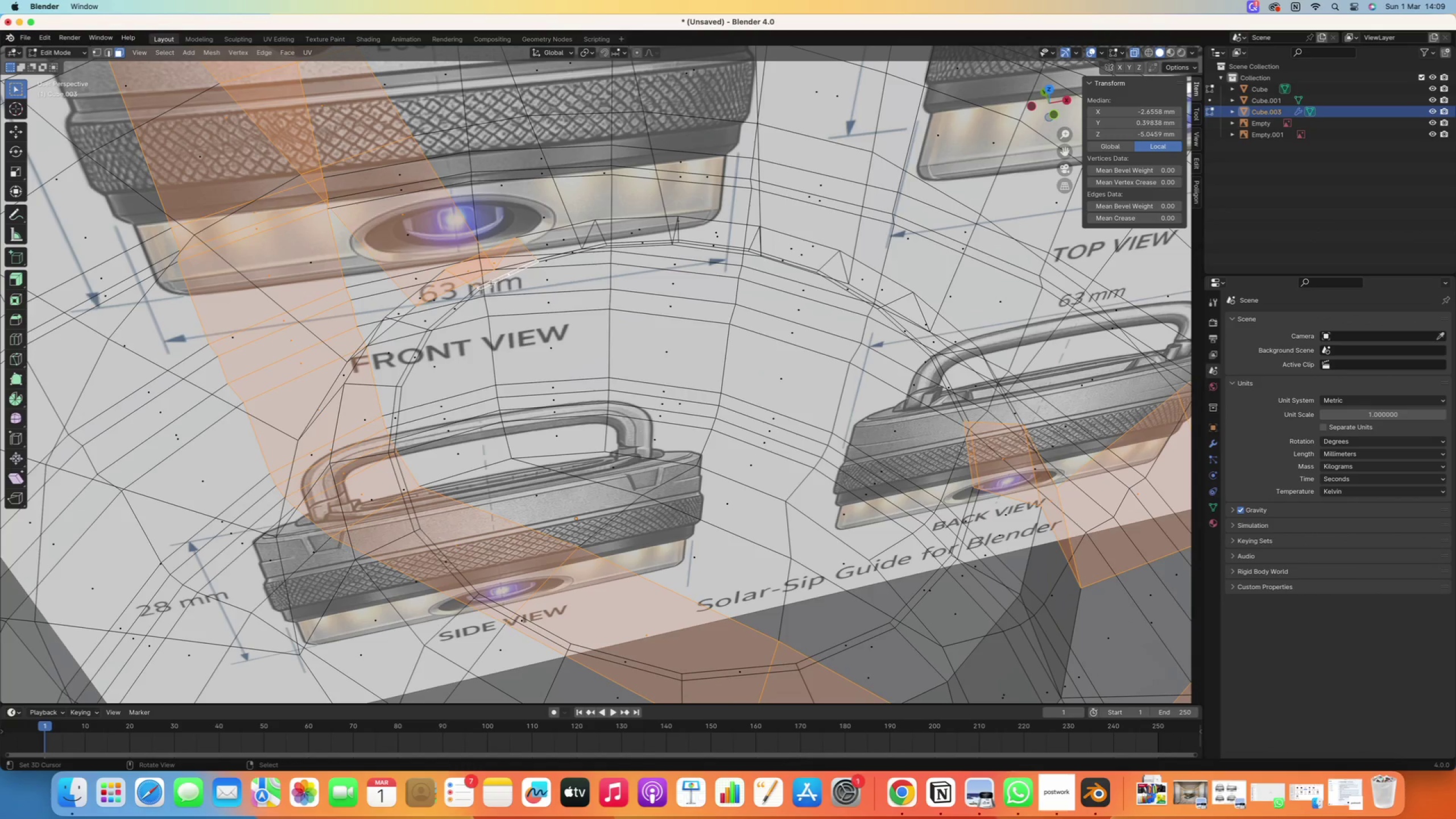 
scroll: coordinate [440, 335], scroll_direction: down, amount: 5.0
 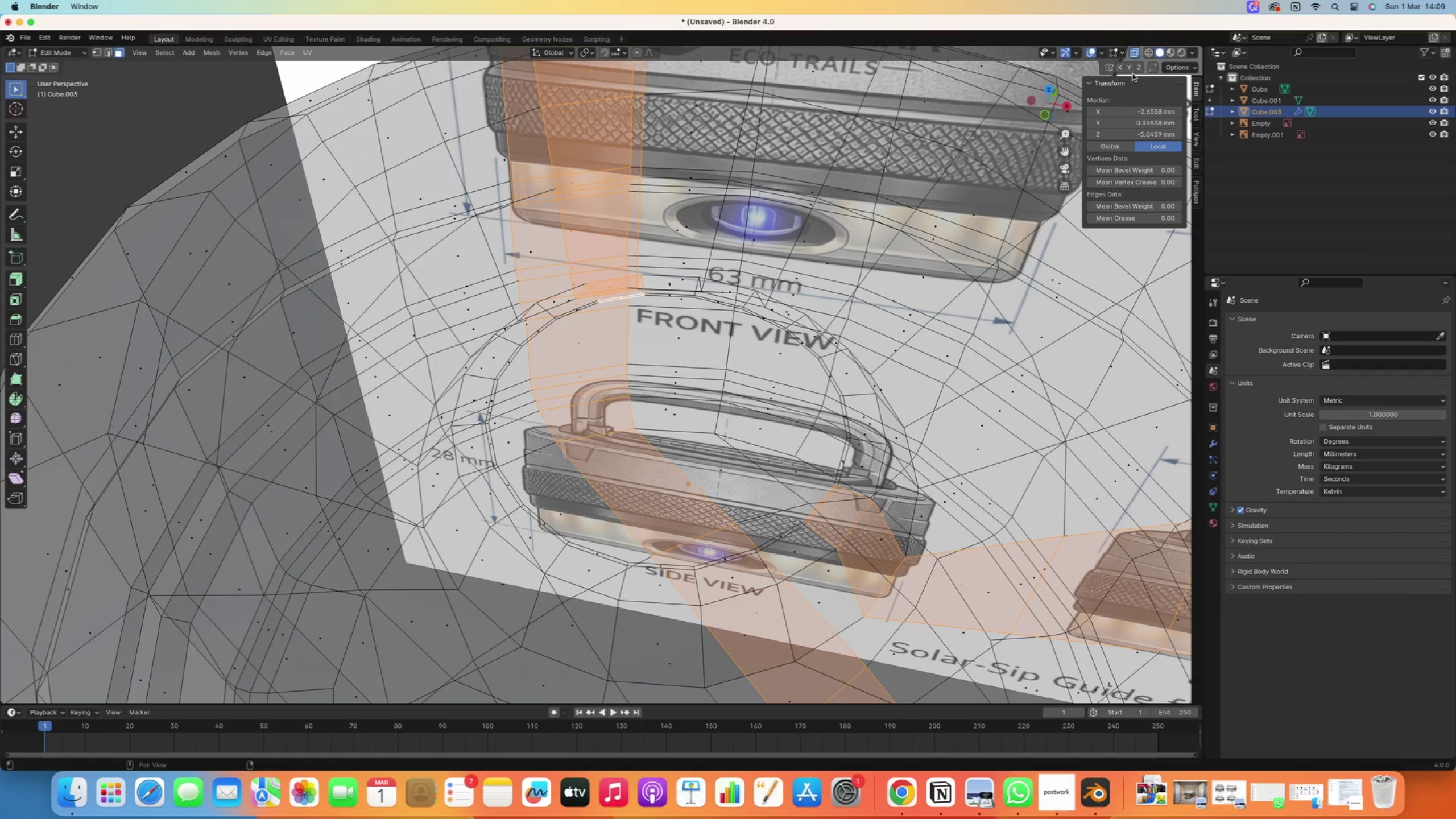 
left_click([1134, 53])
 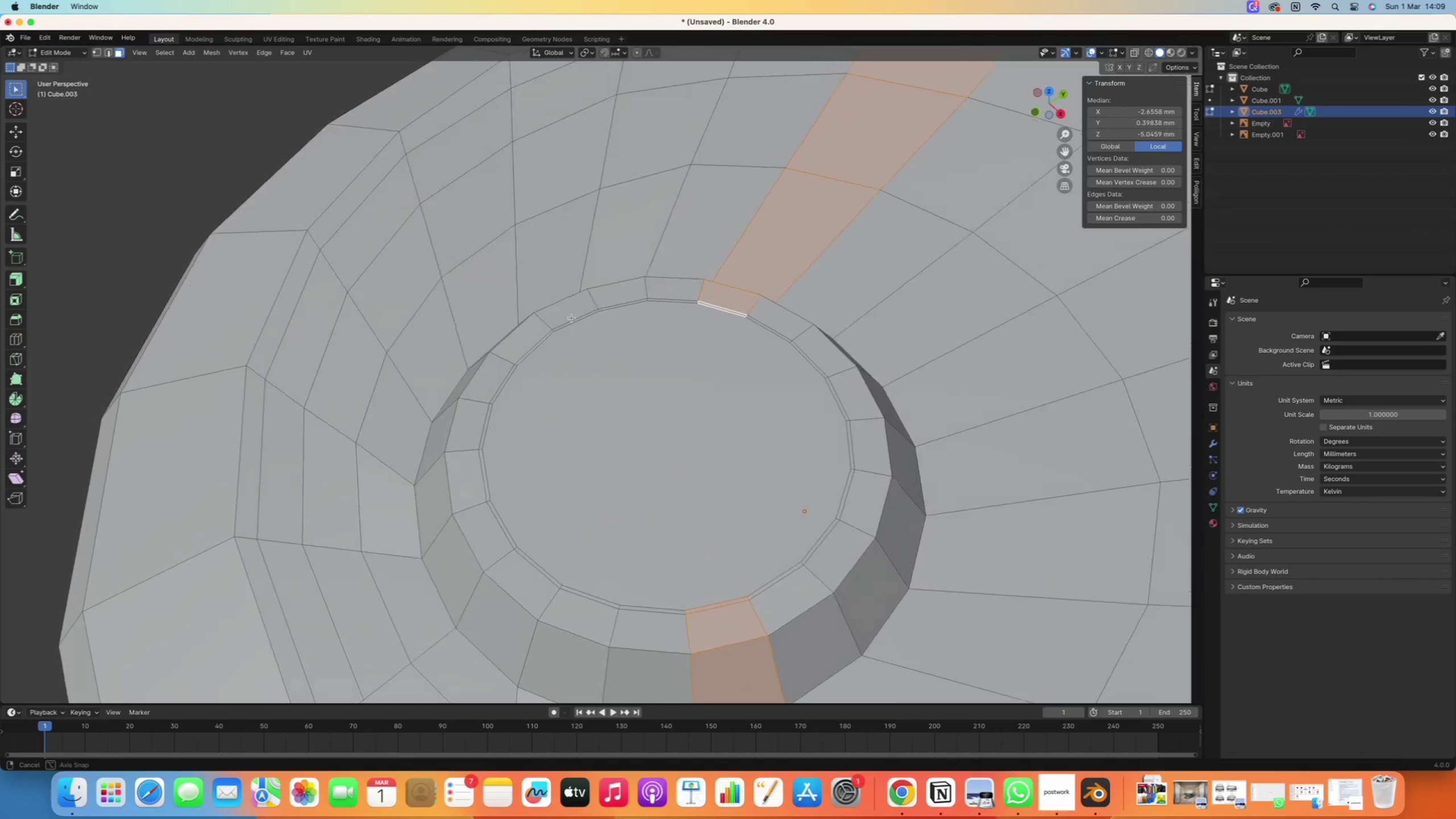 
right_click([485, 308])
 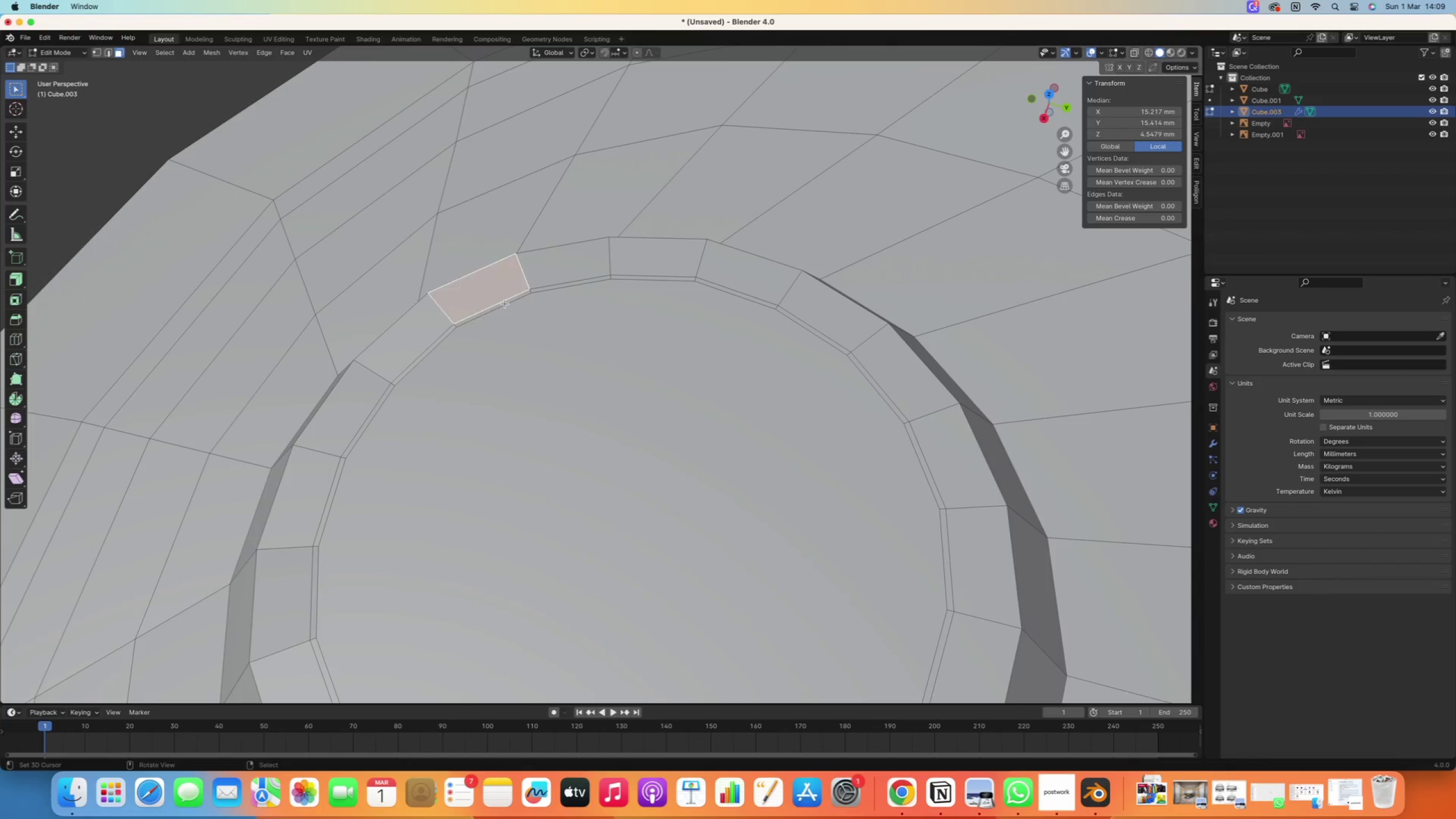 
scroll: coordinate [535, 312], scroll_direction: up, amount: 10.0
 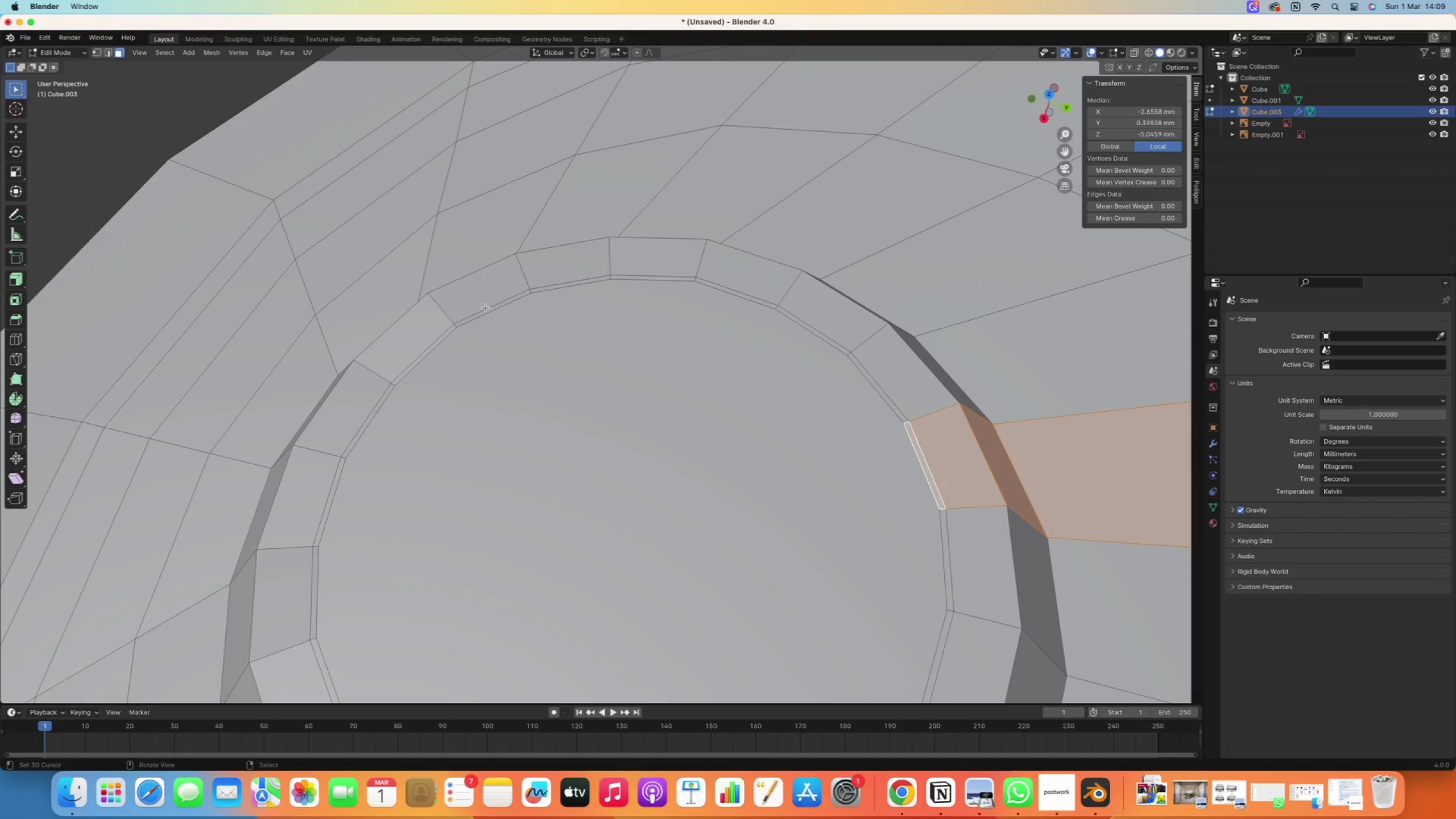 
double_click([505, 304])
 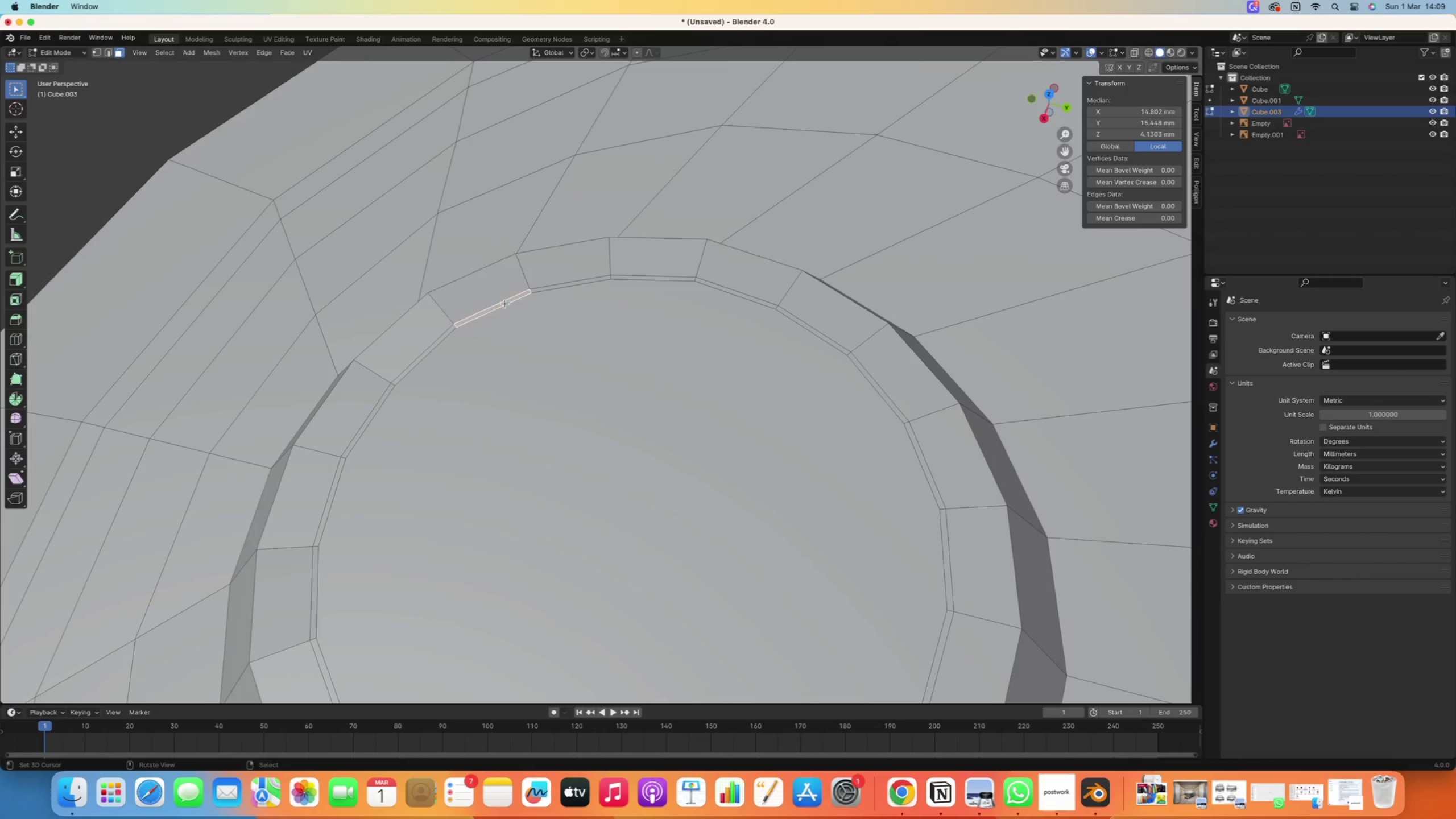 
hold_key(key=AltRight, duration=1.09)
 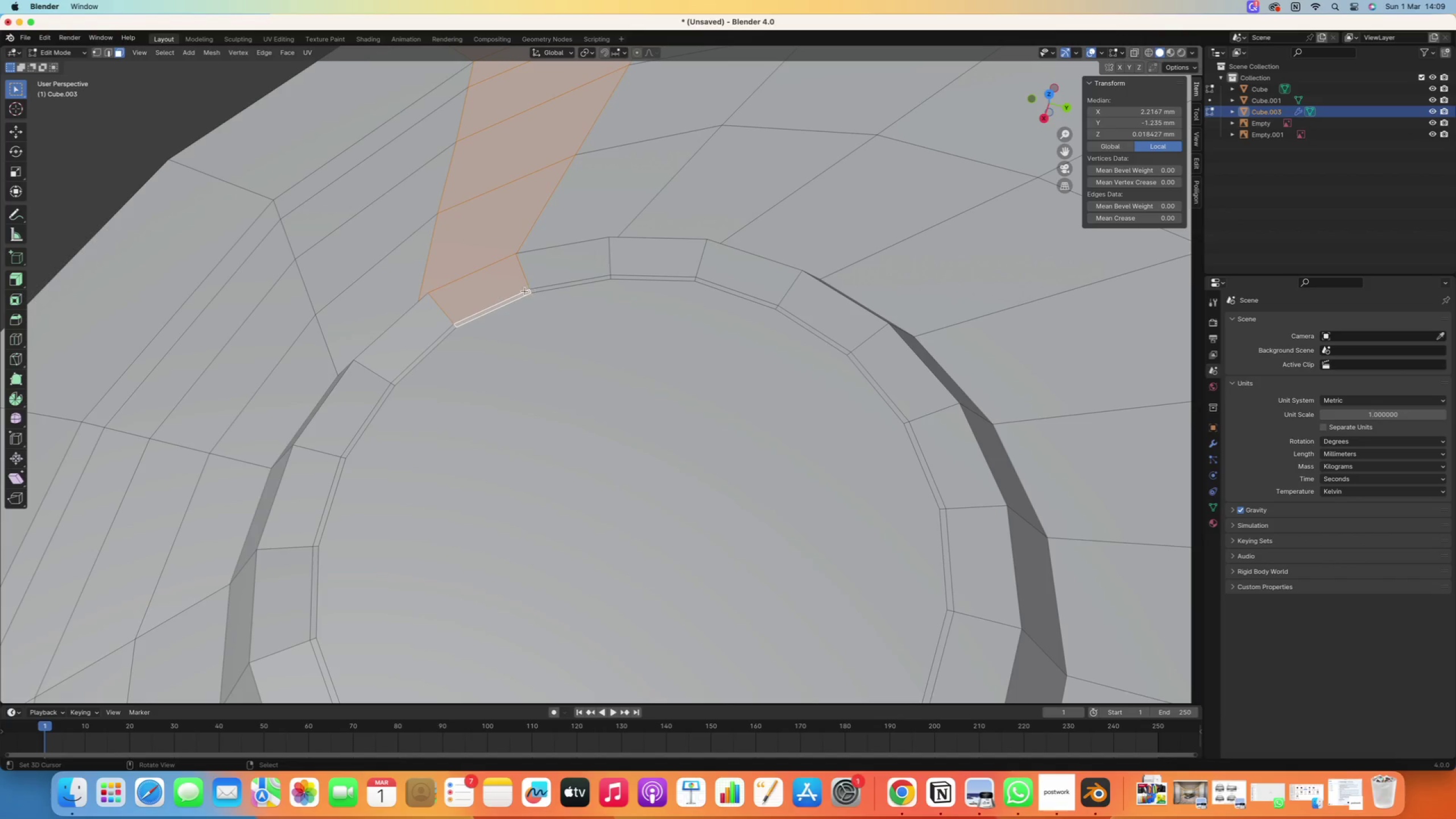 
right_click([525, 291])
 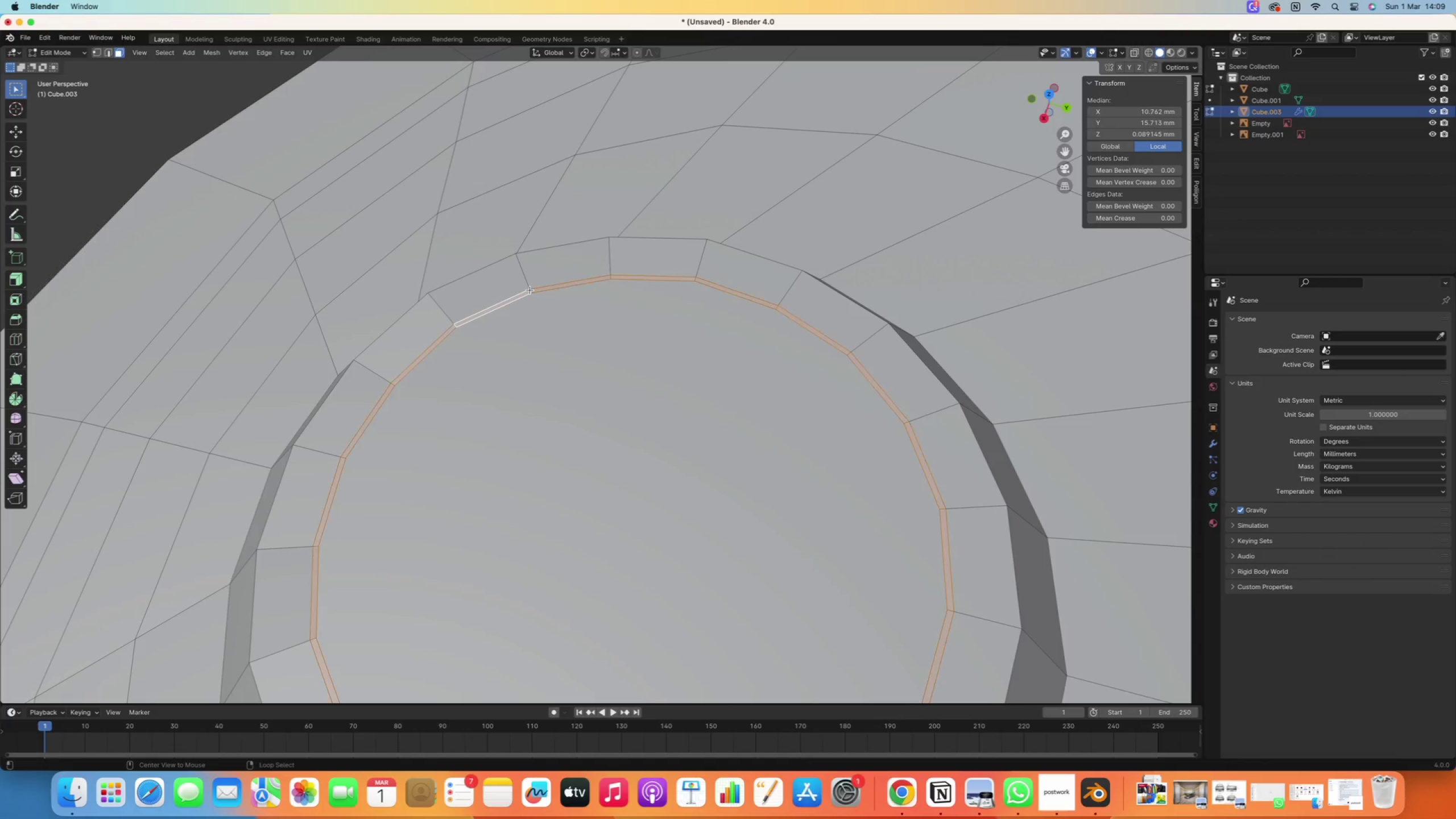 
hold_key(key=AltRight, duration=0.74)
right_click([530, 290])
 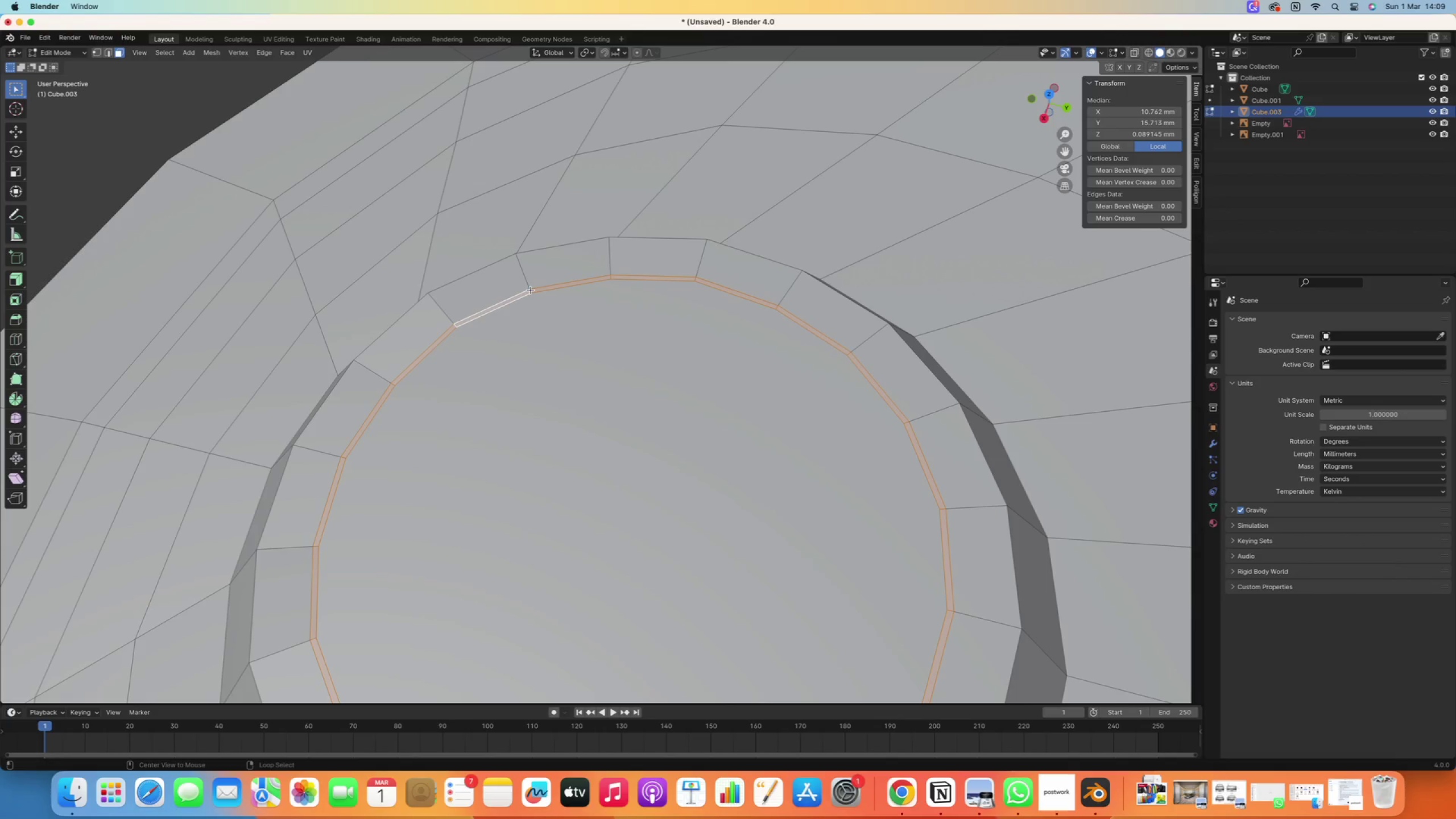 
scroll: coordinate [486, 385], scroll_direction: down, amount: 11.0
 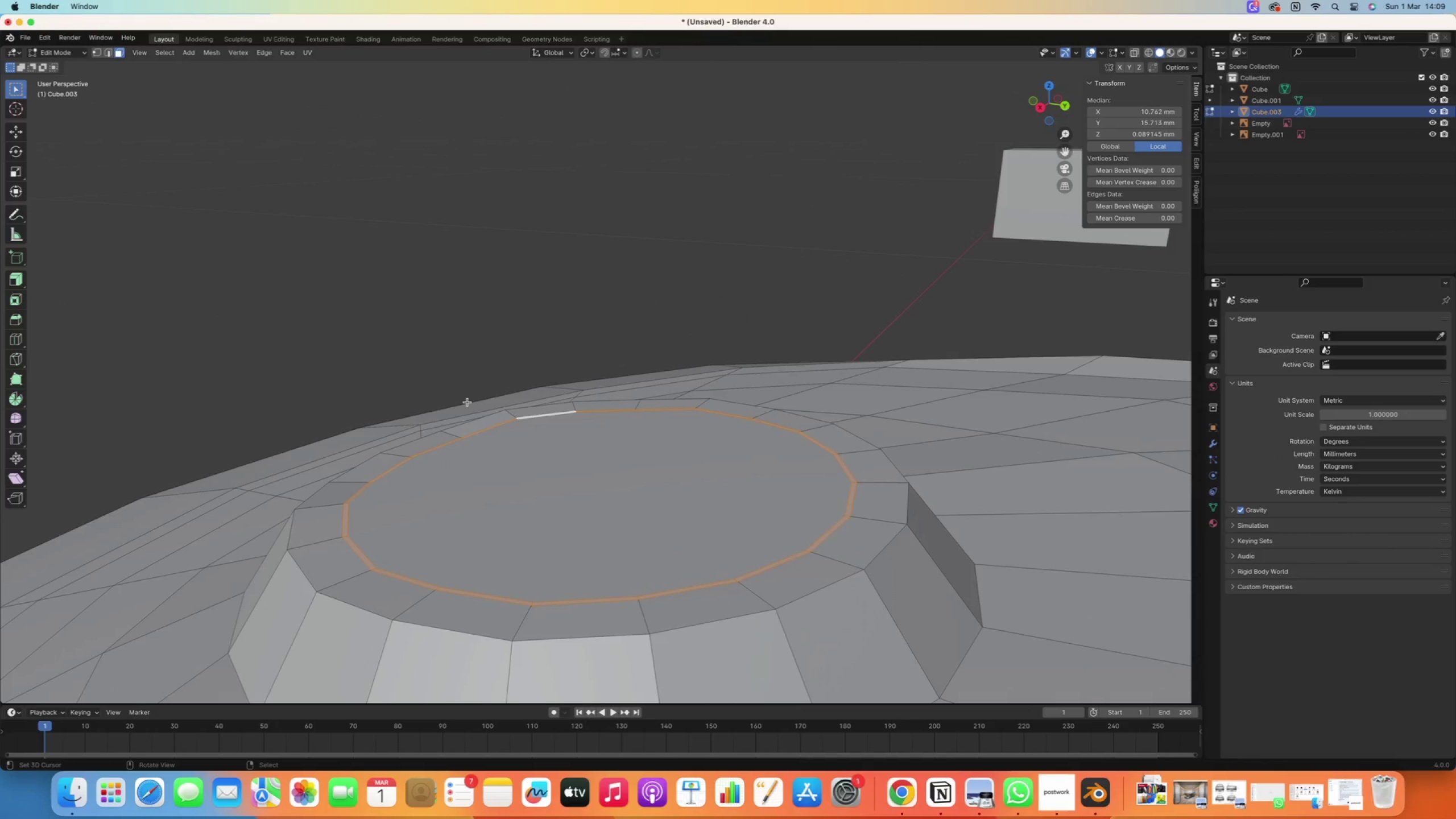 
key(E)
 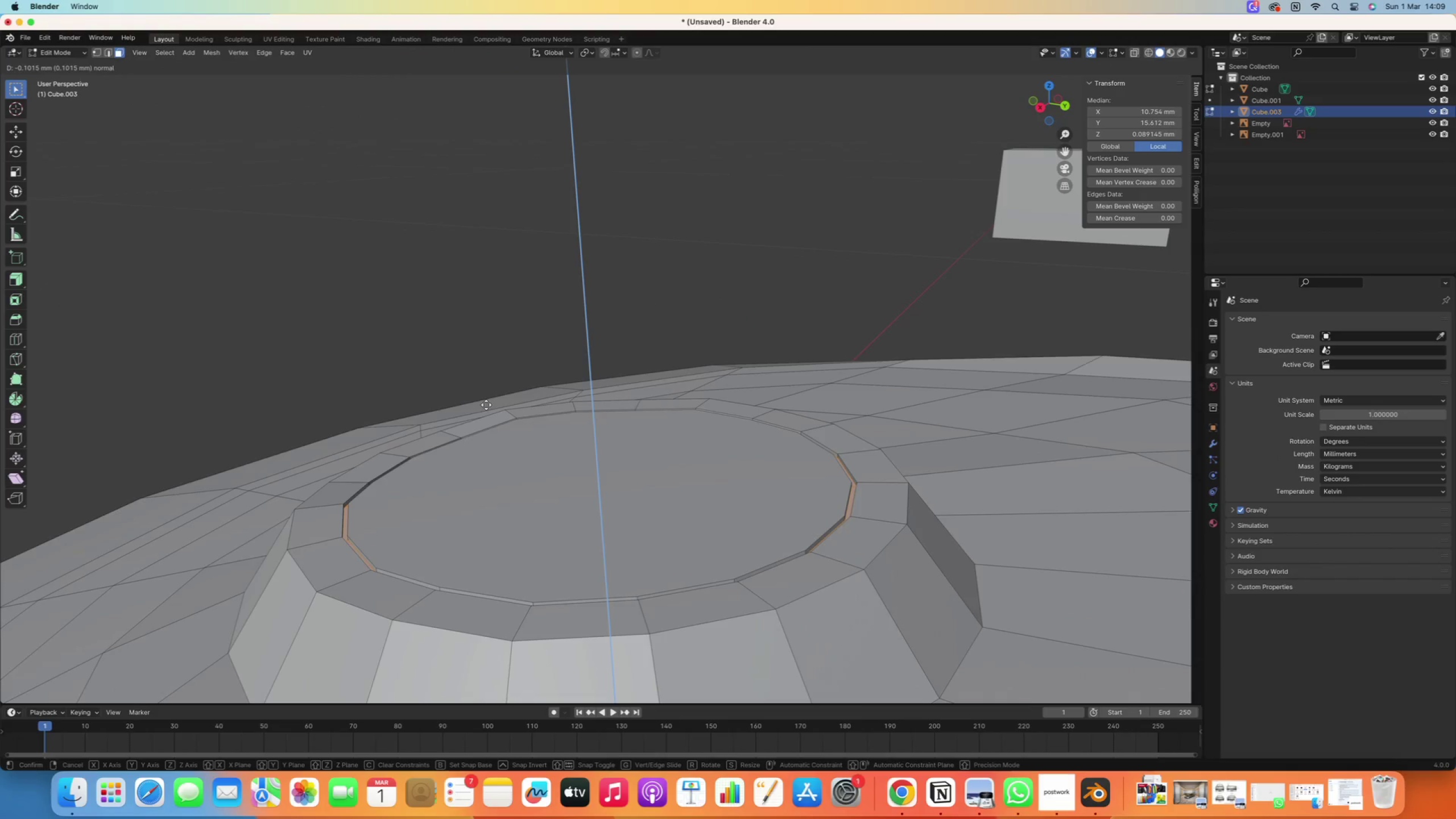 
left_click([488, 427])
 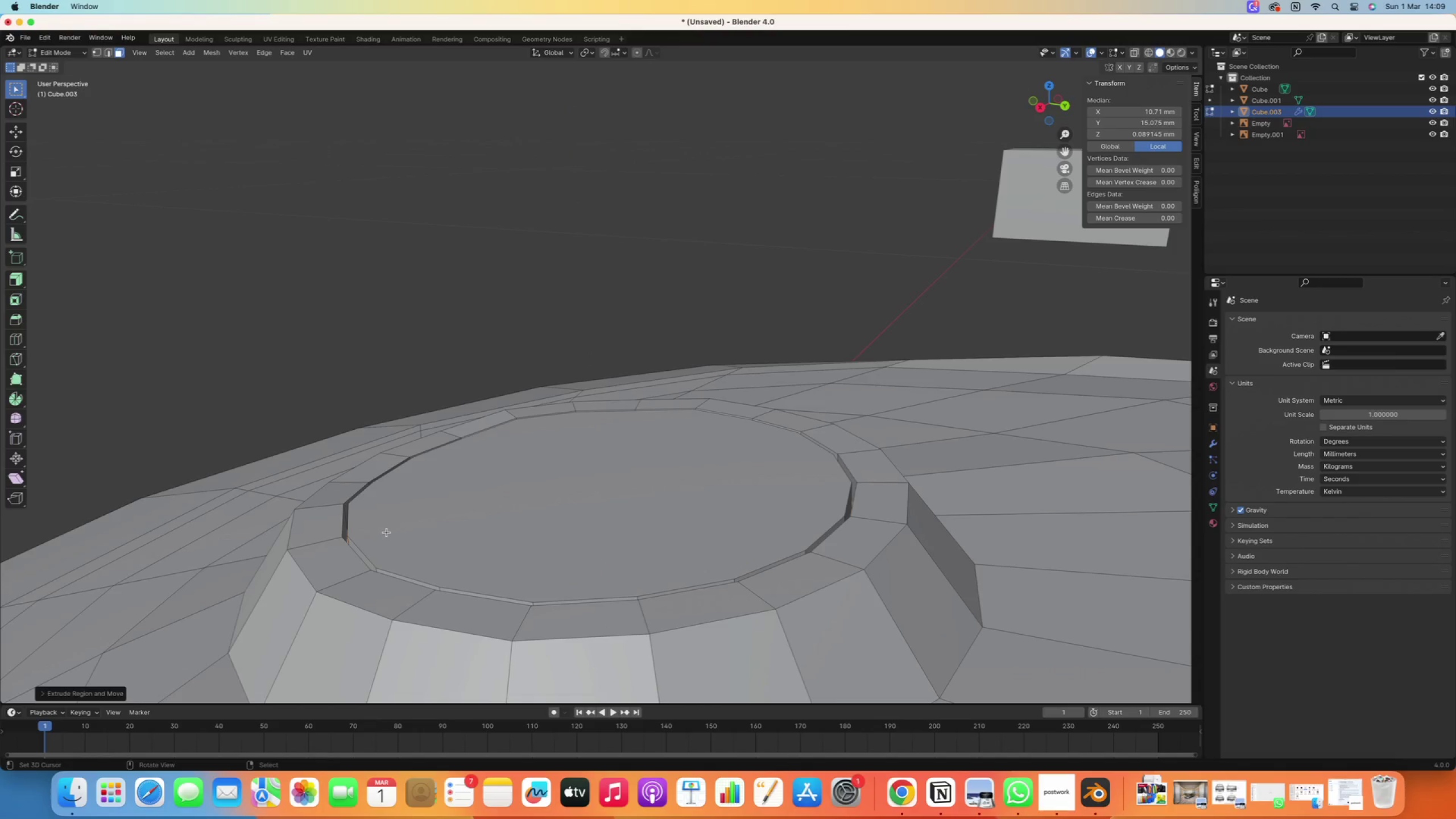 
key(2)
 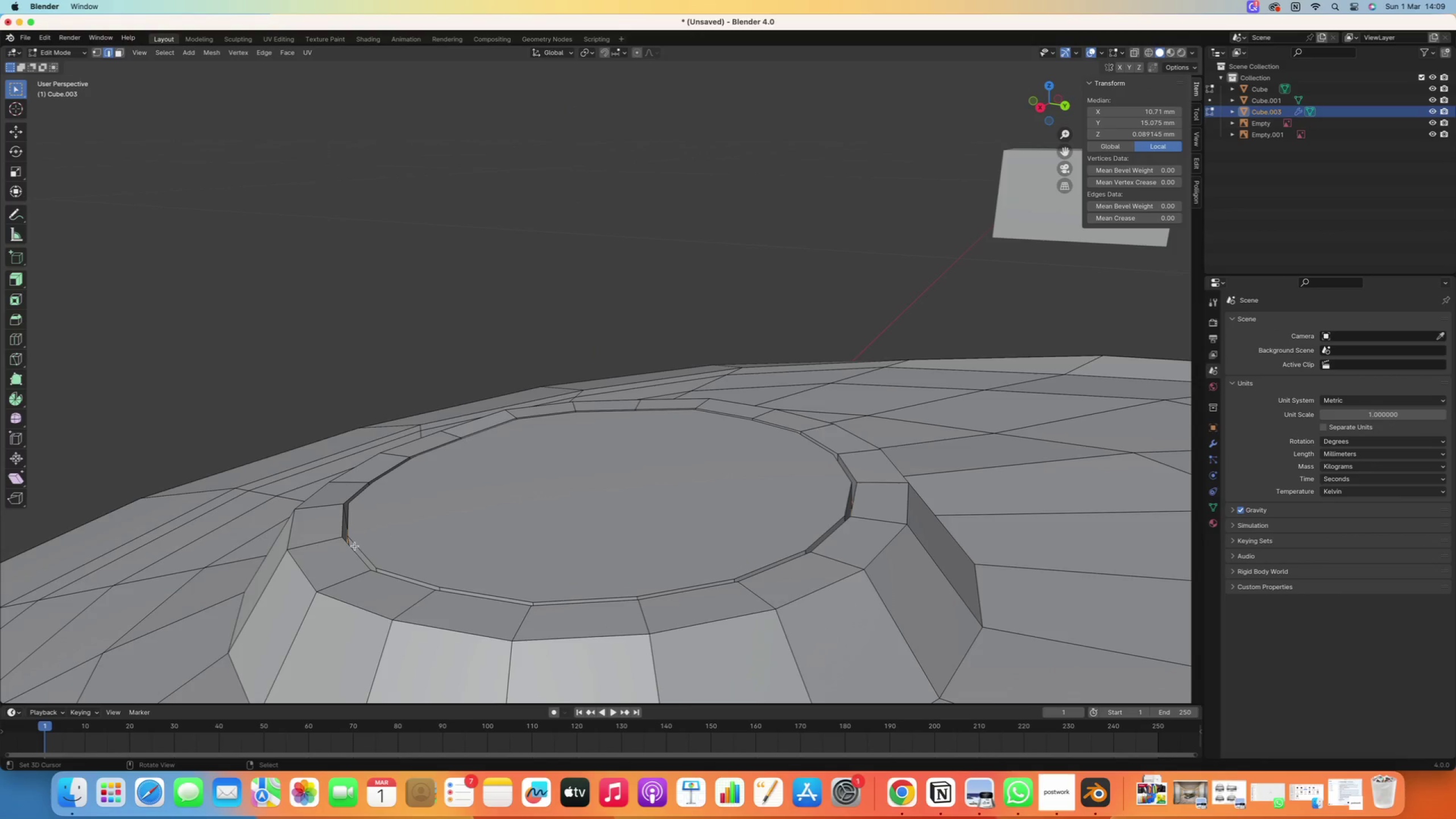 
right_click([358, 544])
 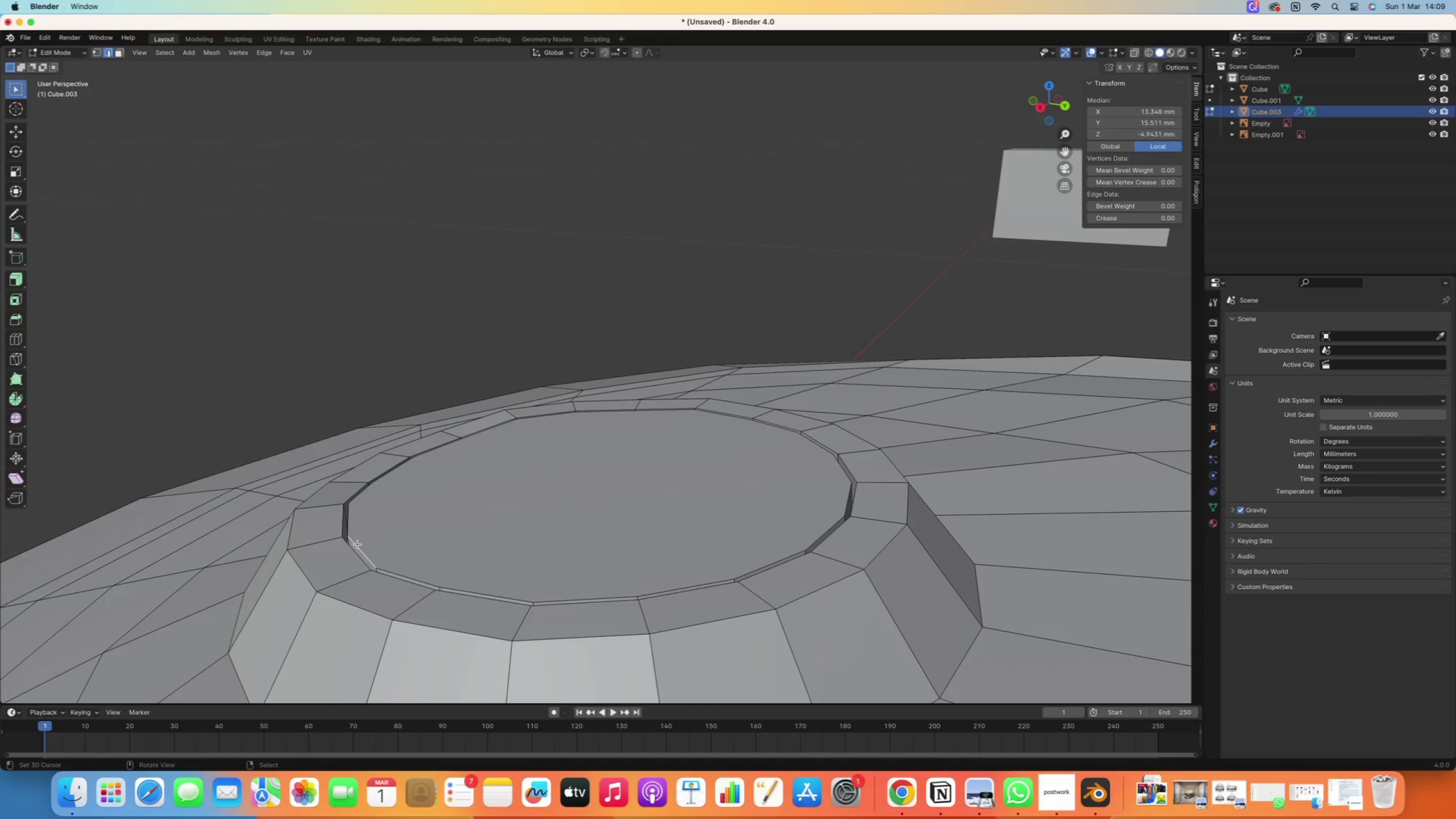 
hold_key(key=AltRight, duration=0.52)
double_click([358, 544])
 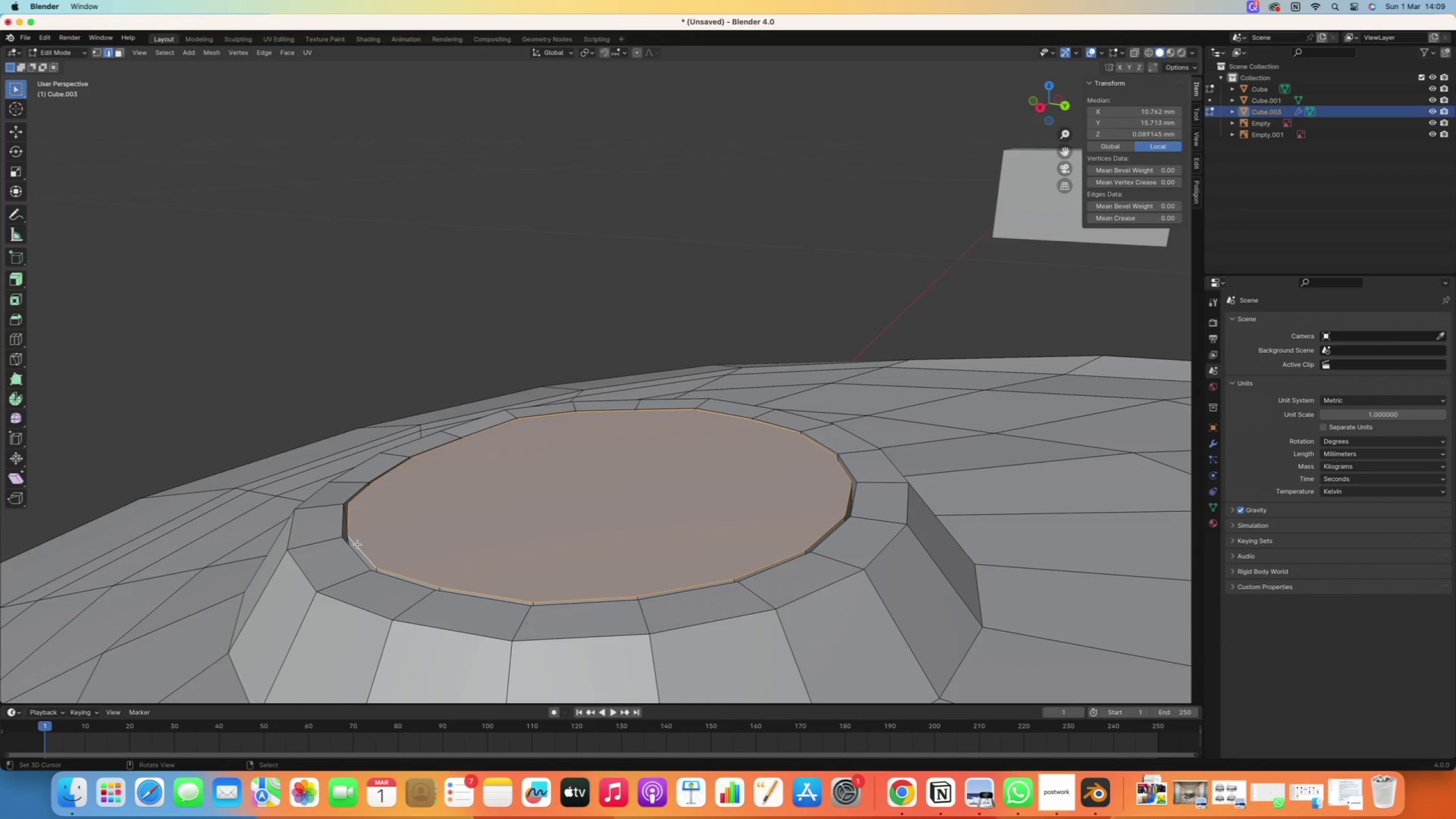 
key(Shift+E)
 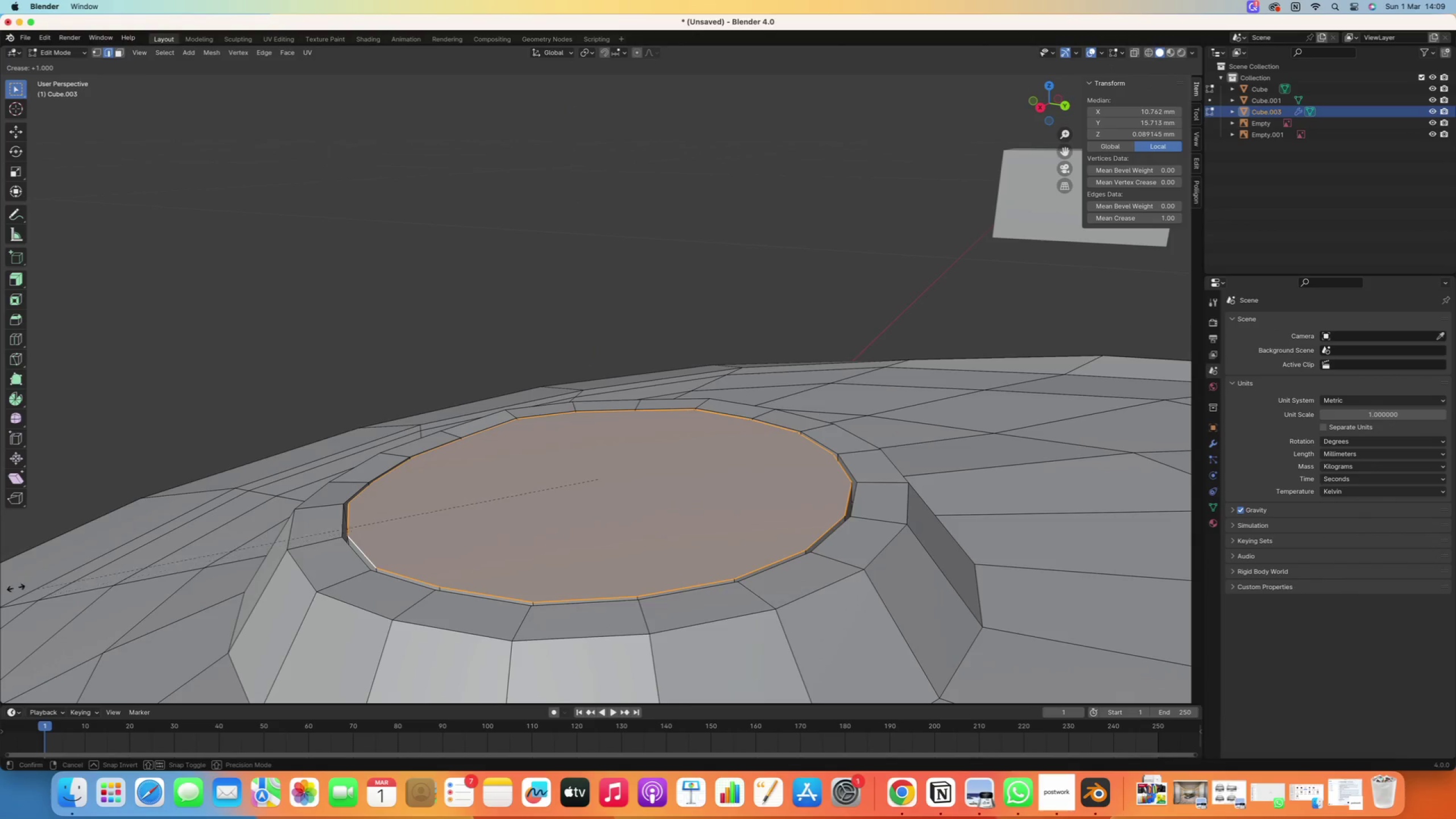 
left_click([665, 459])
 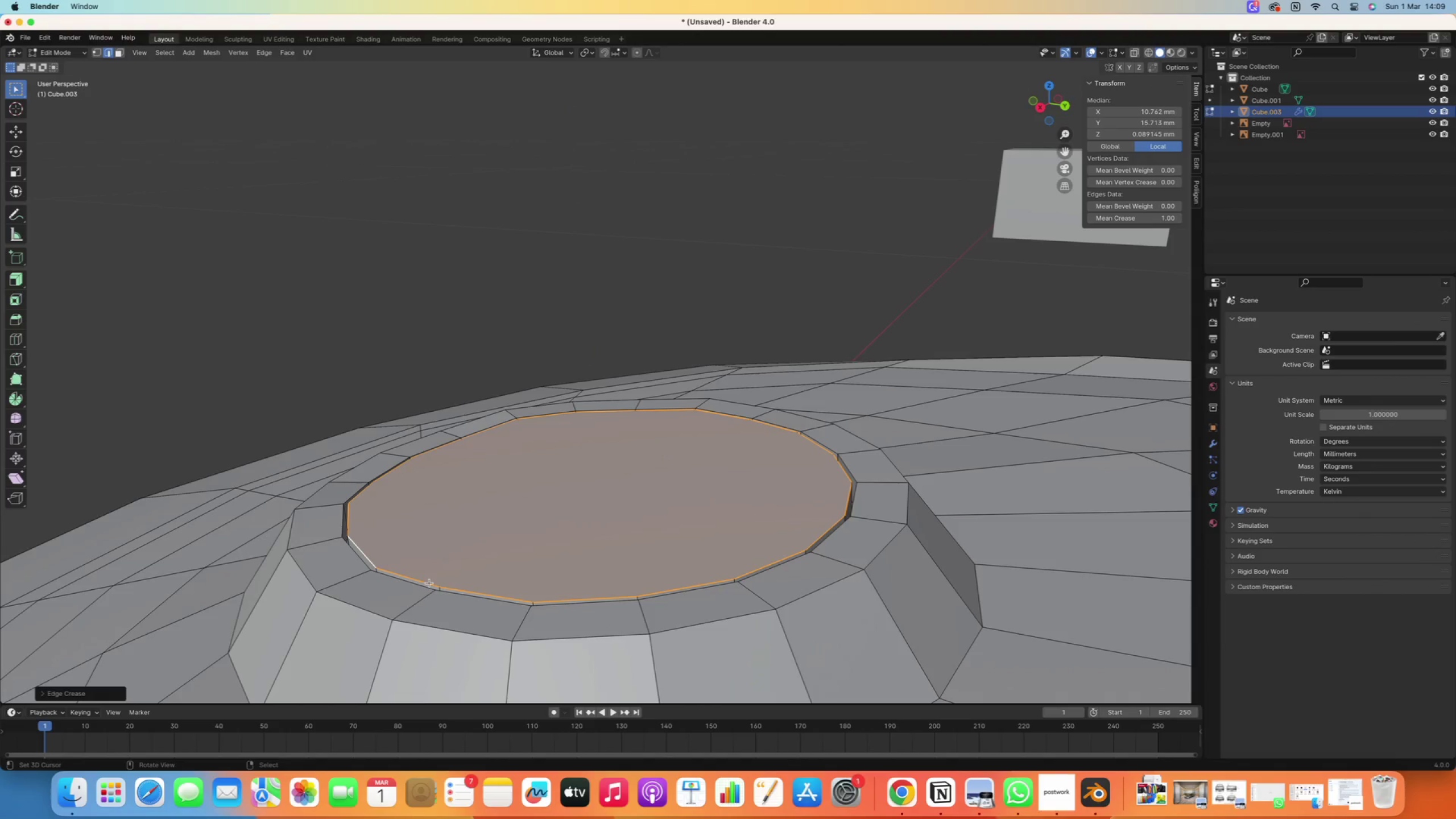 
right_click([409, 589])
 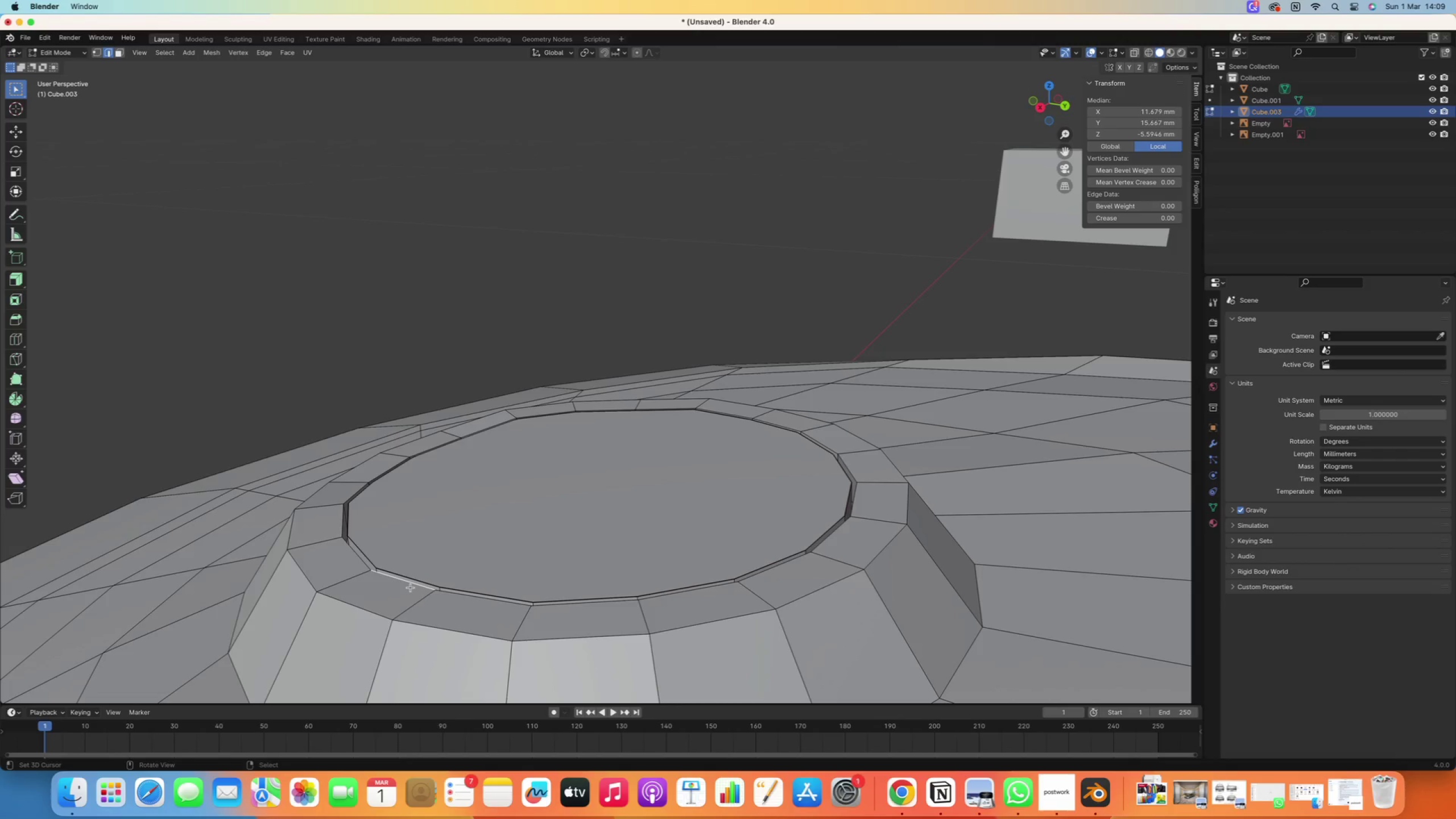 
hold_key(key=AltRight, duration=0.48)
 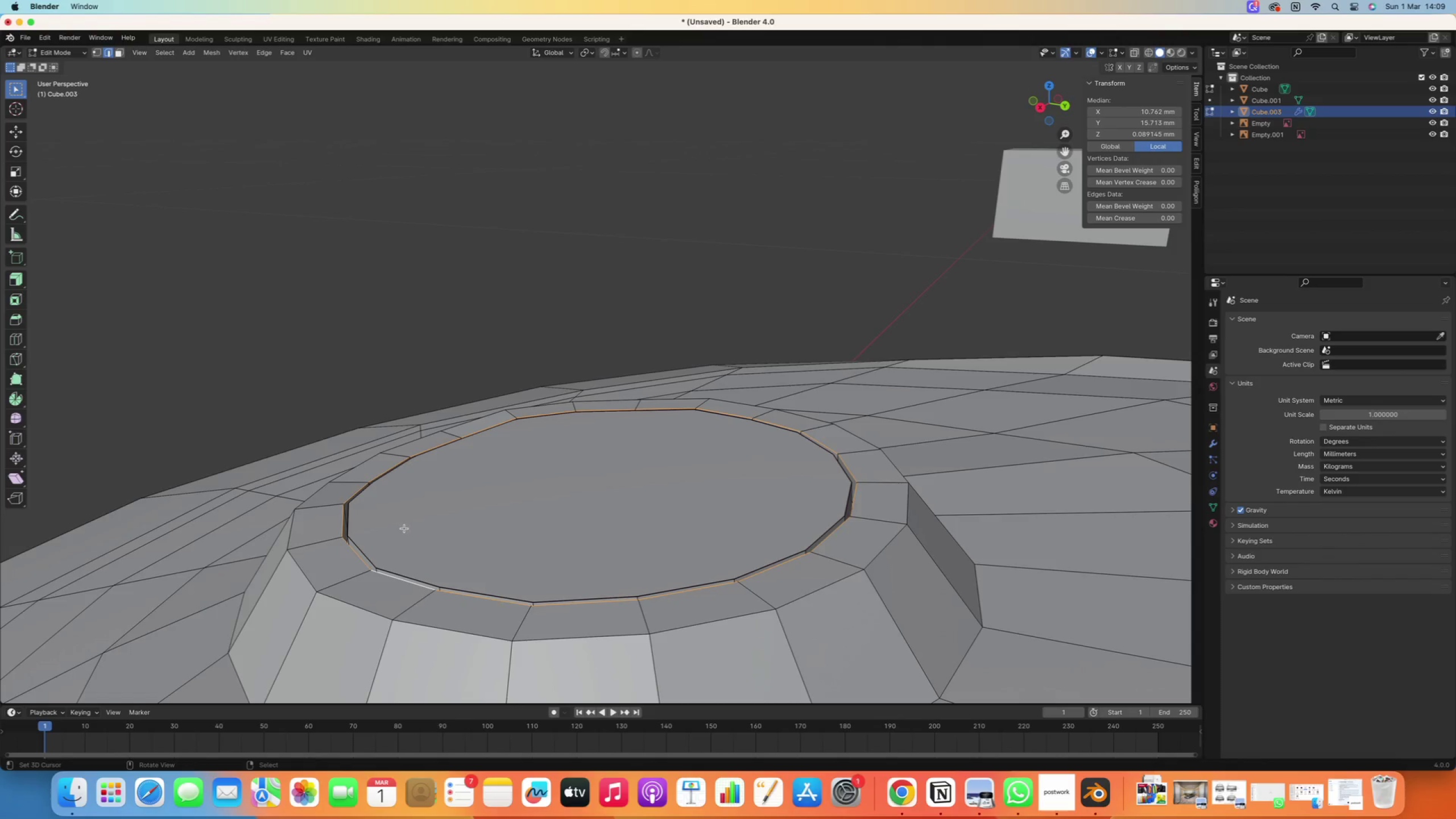 
key(Shift+E)
 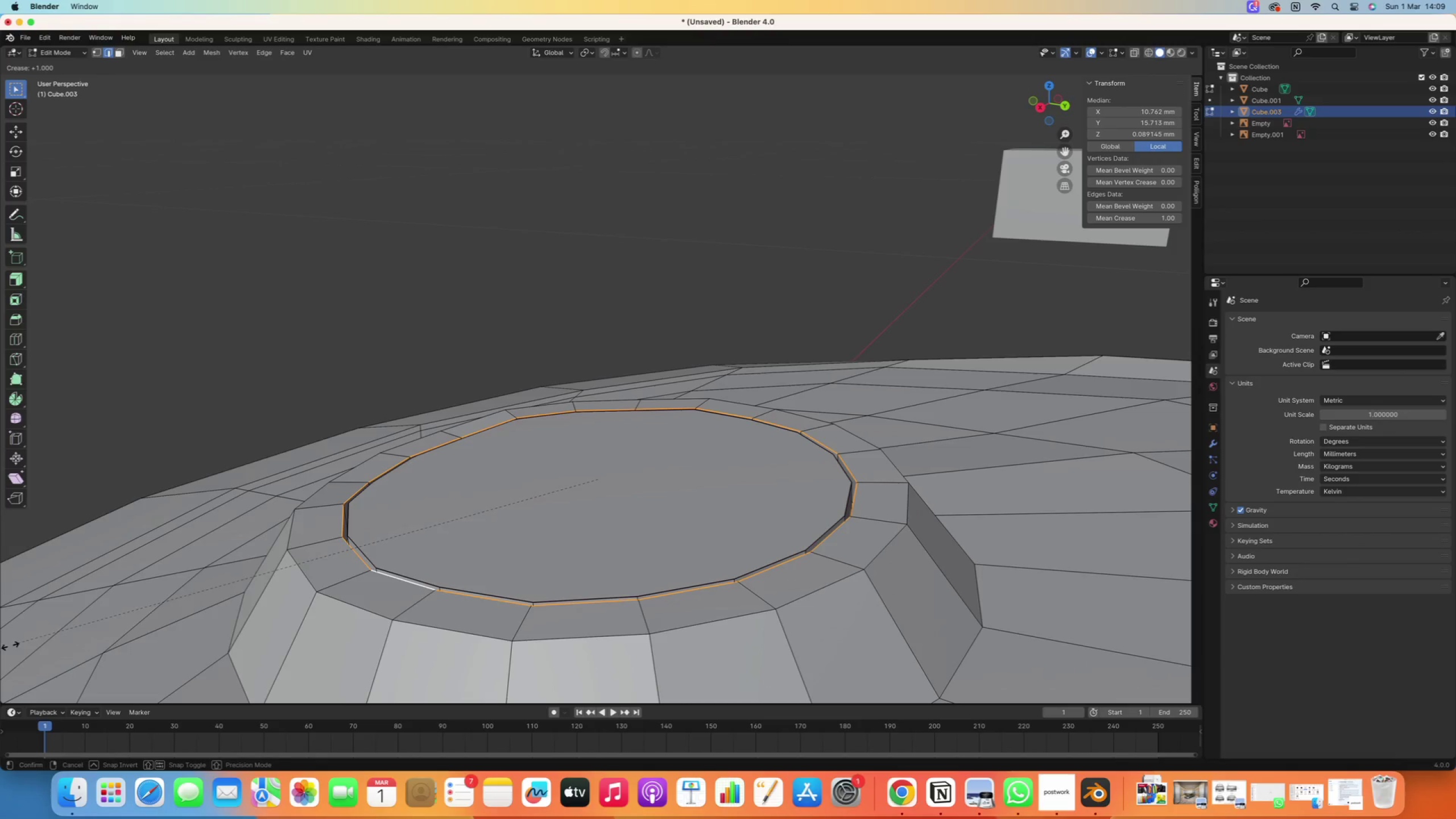 
left_click([1036, 682])
 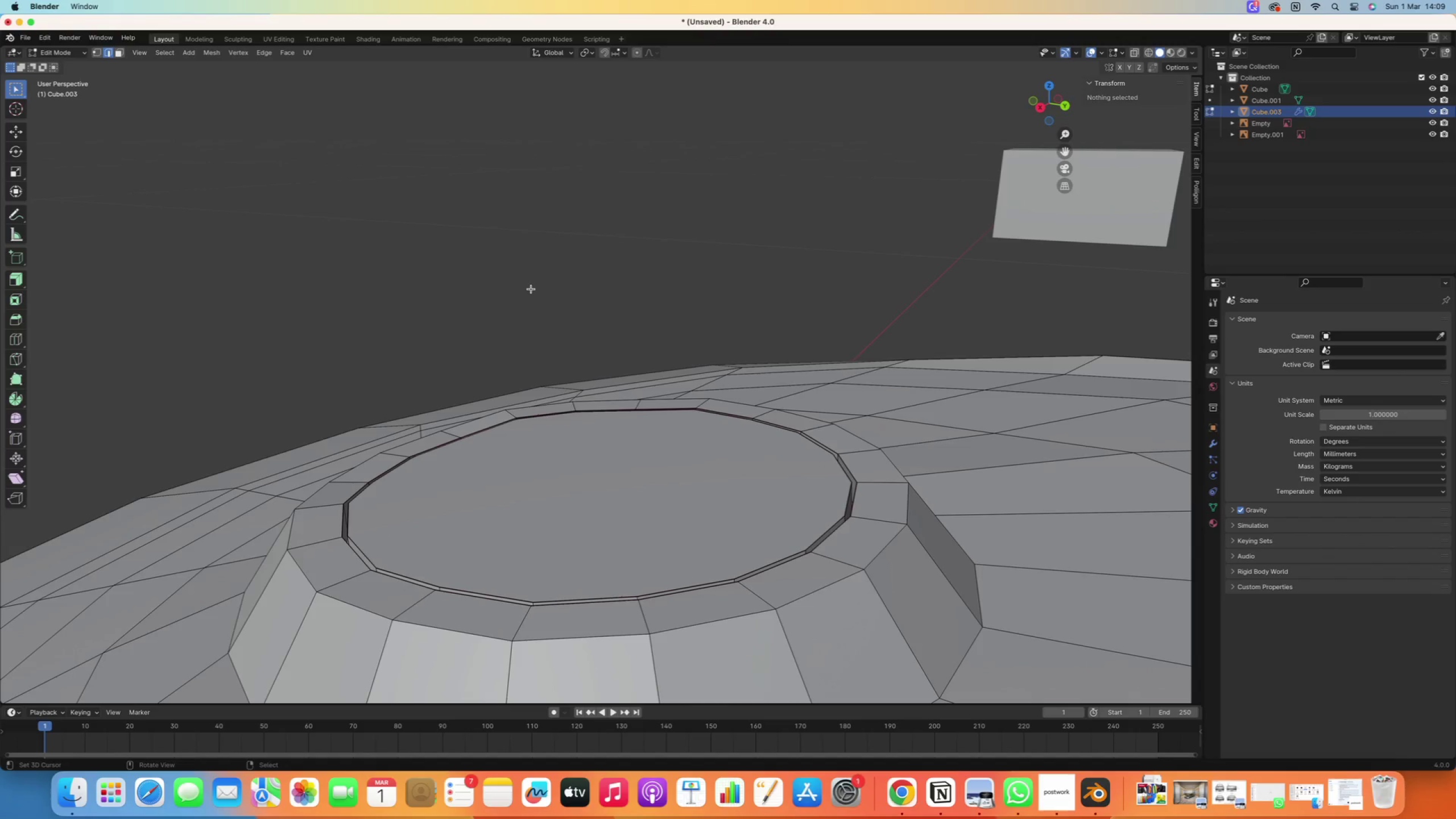 
scroll: coordinate [616, 489], scroll_direction: down, amount: 24.0
 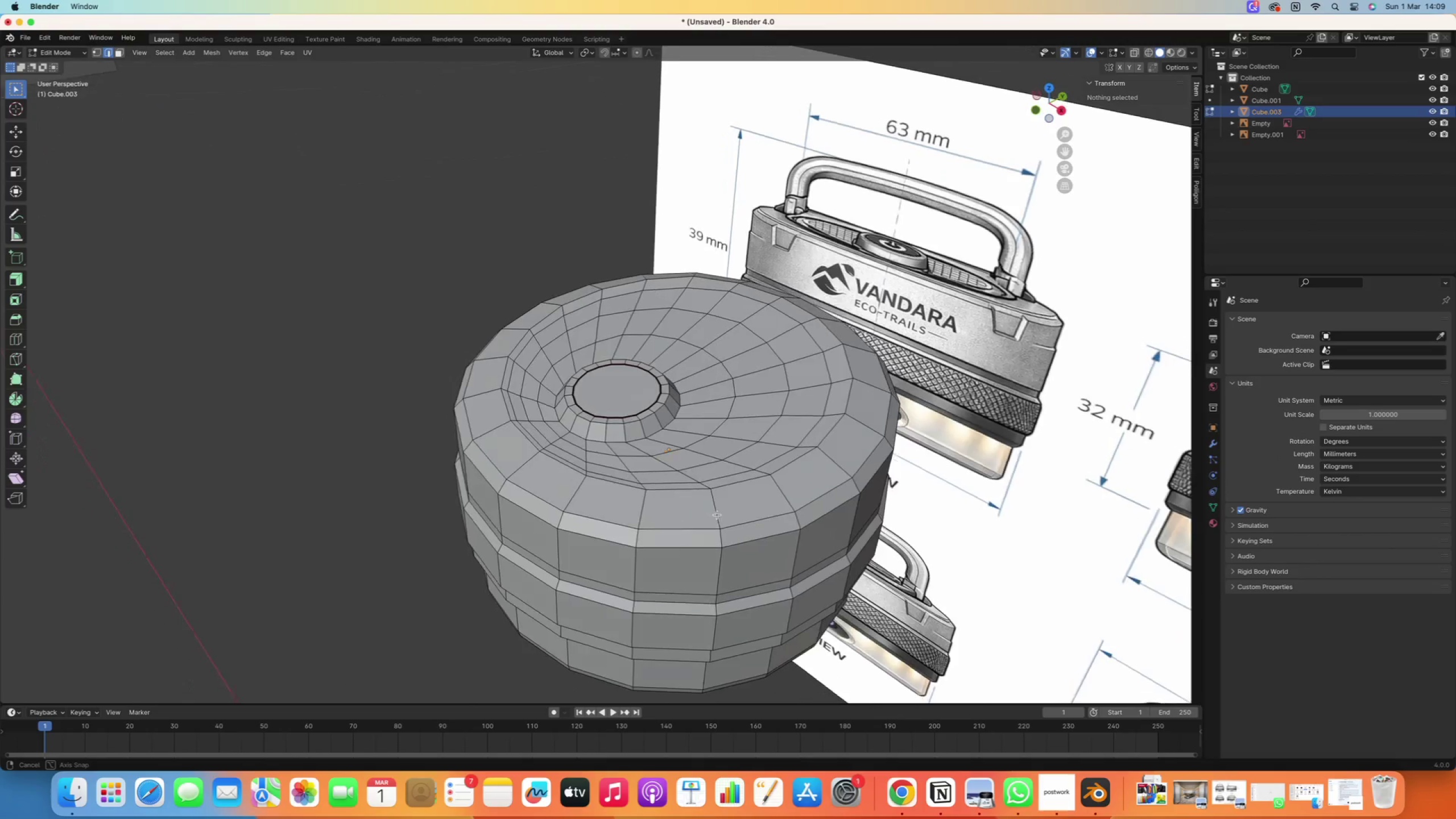 
key(Tab)
 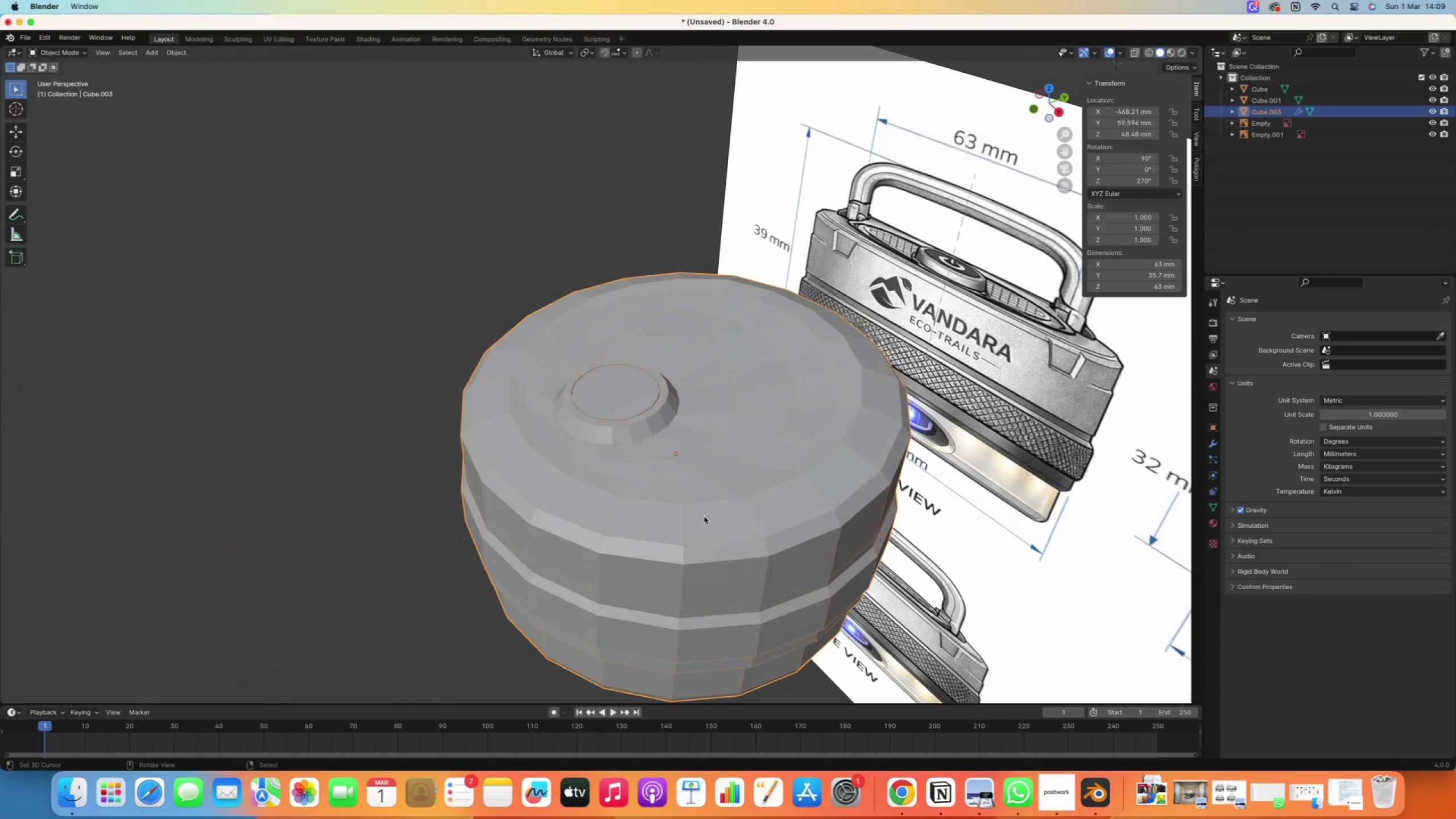 
key(Control+1)
 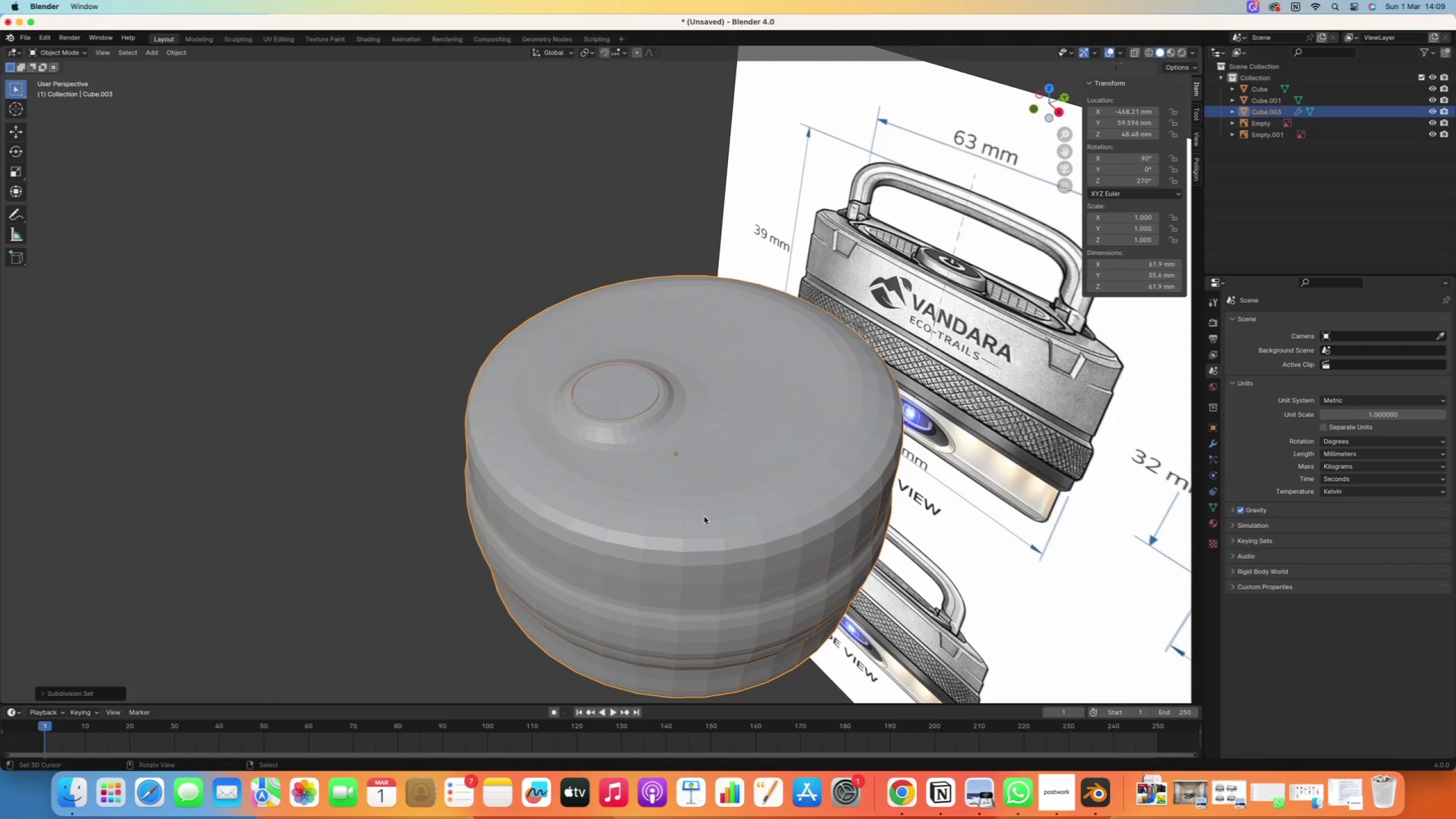 
key(Tab)
 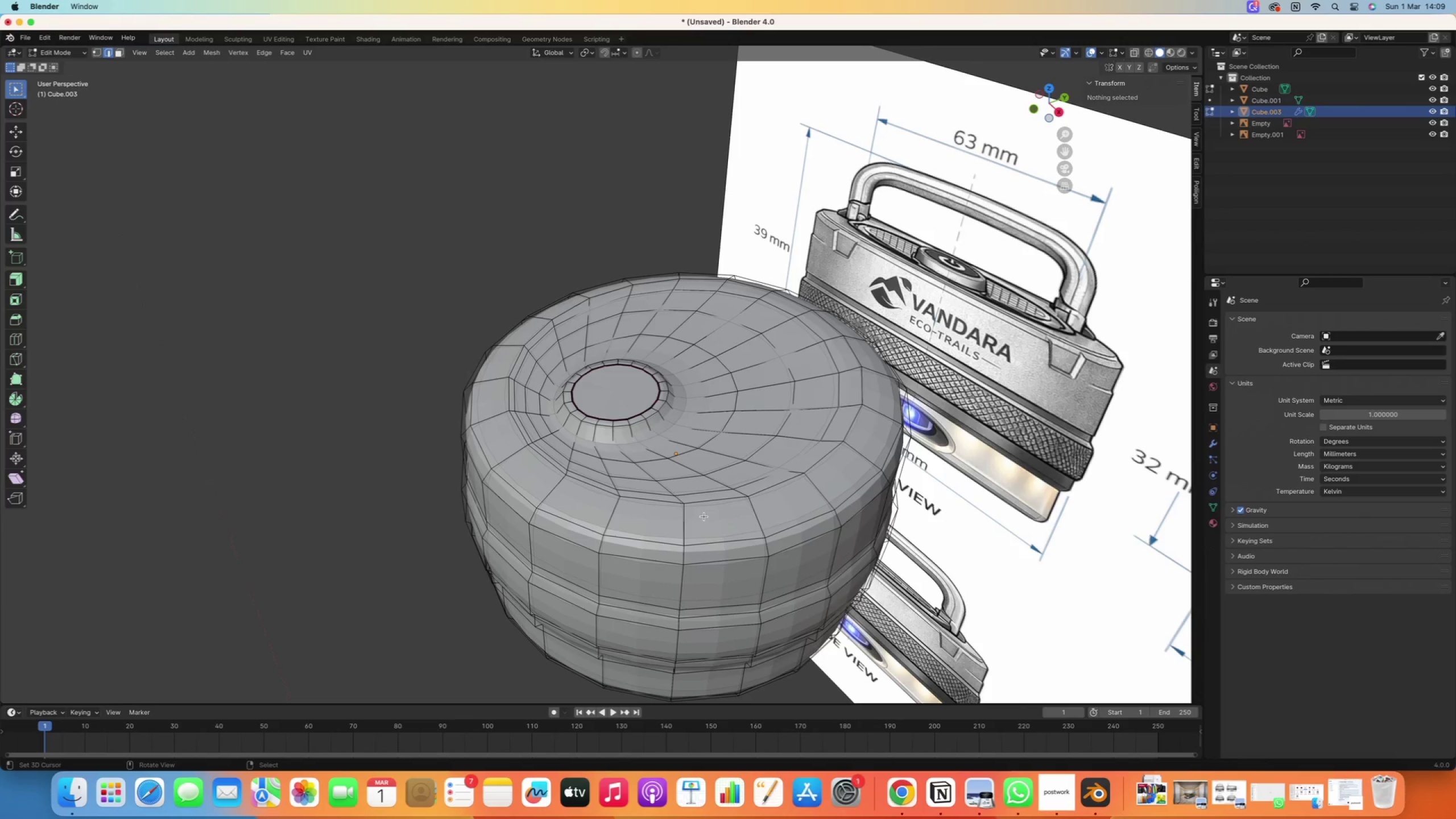 
key(Tab)
 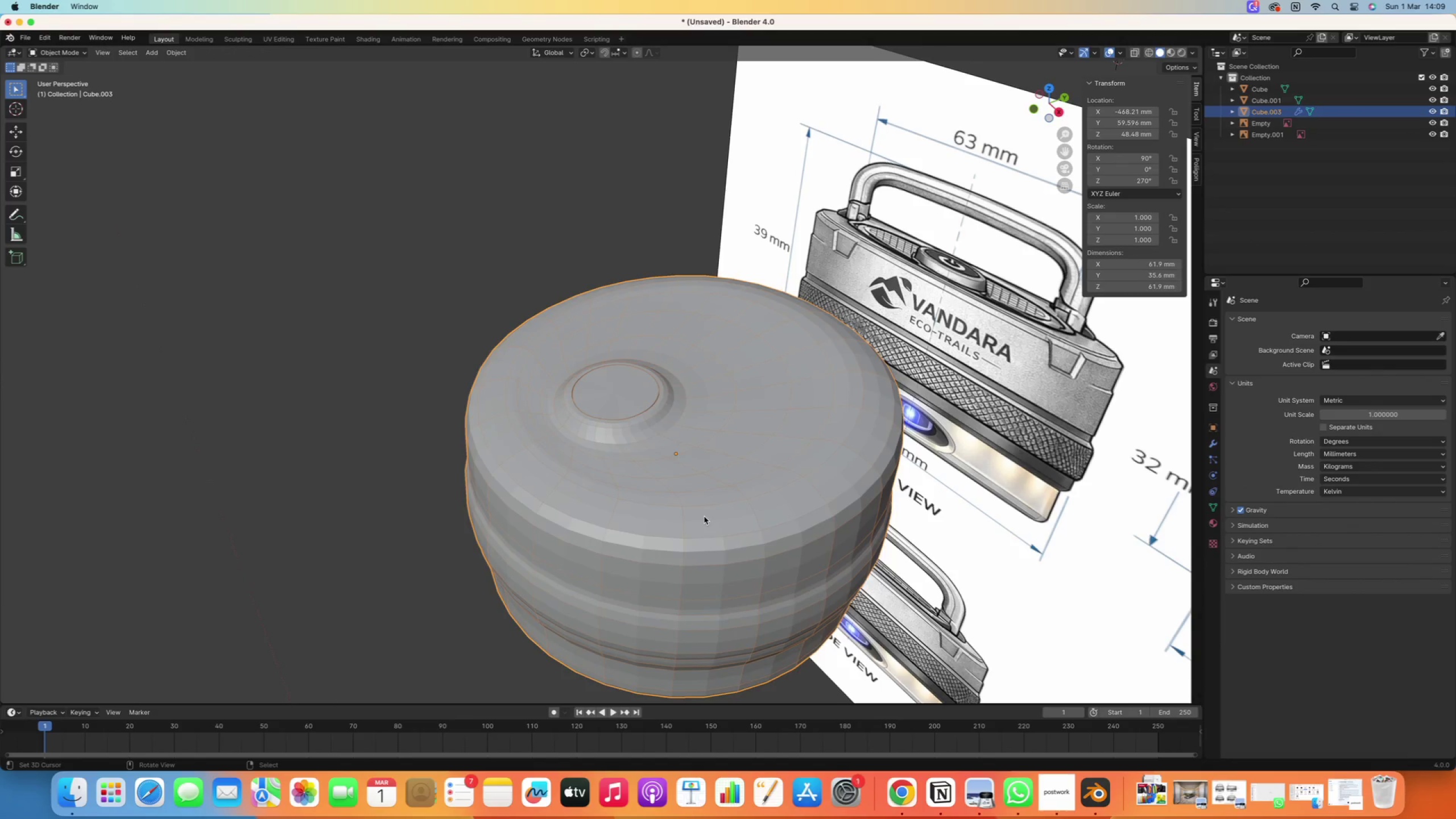 
key(Control+0)
 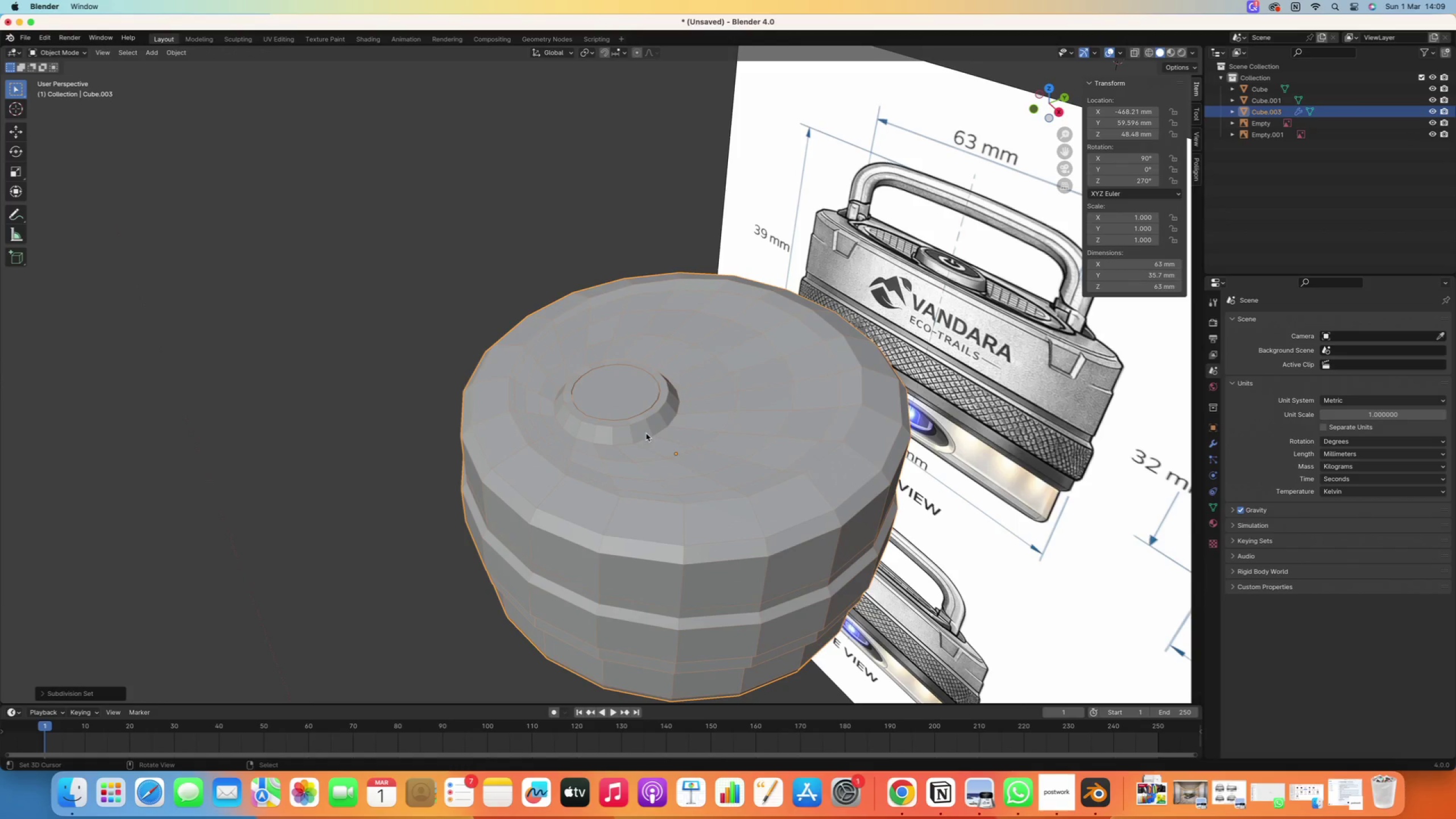 
key(2)
 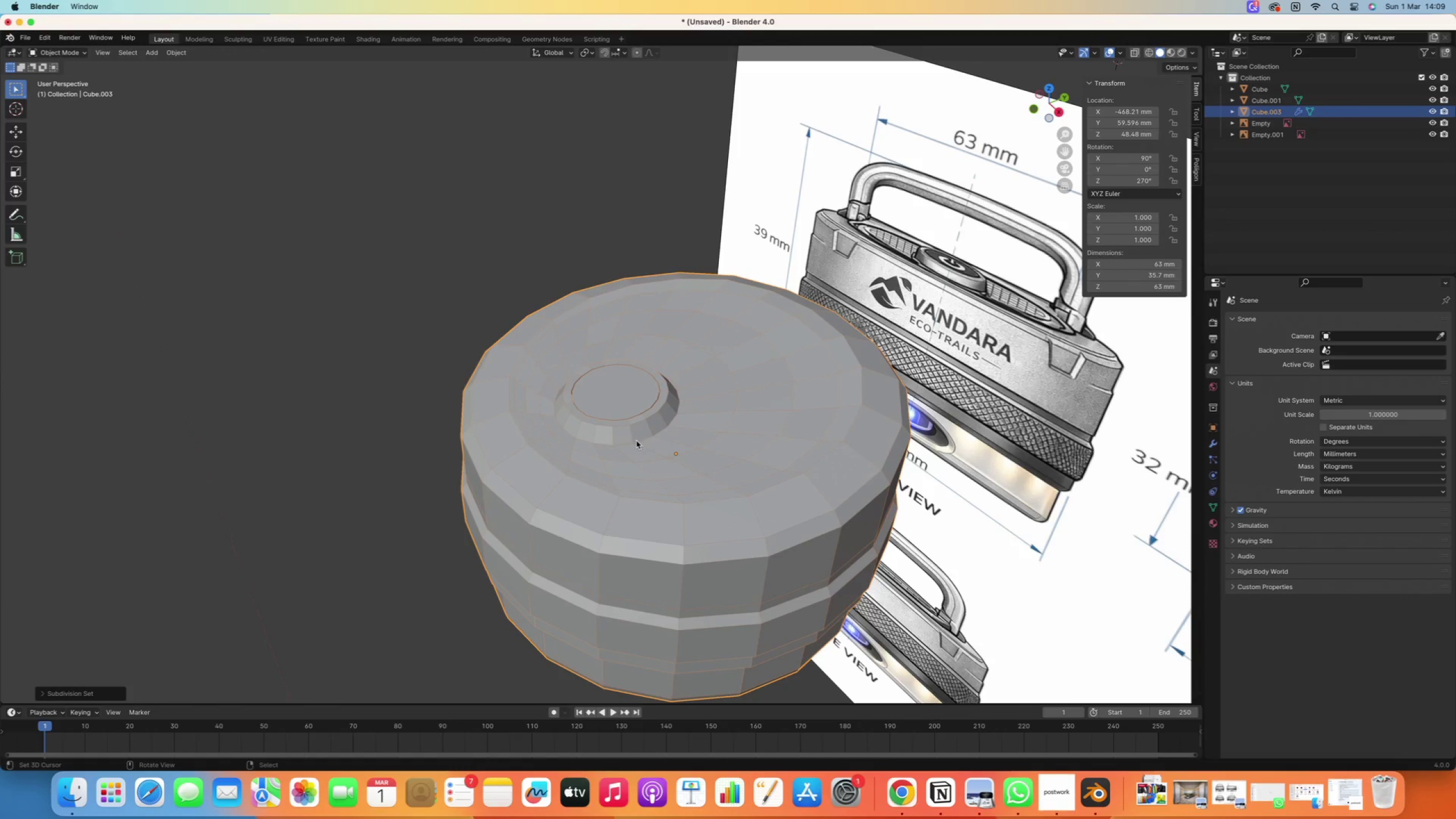 
key(Tab)
 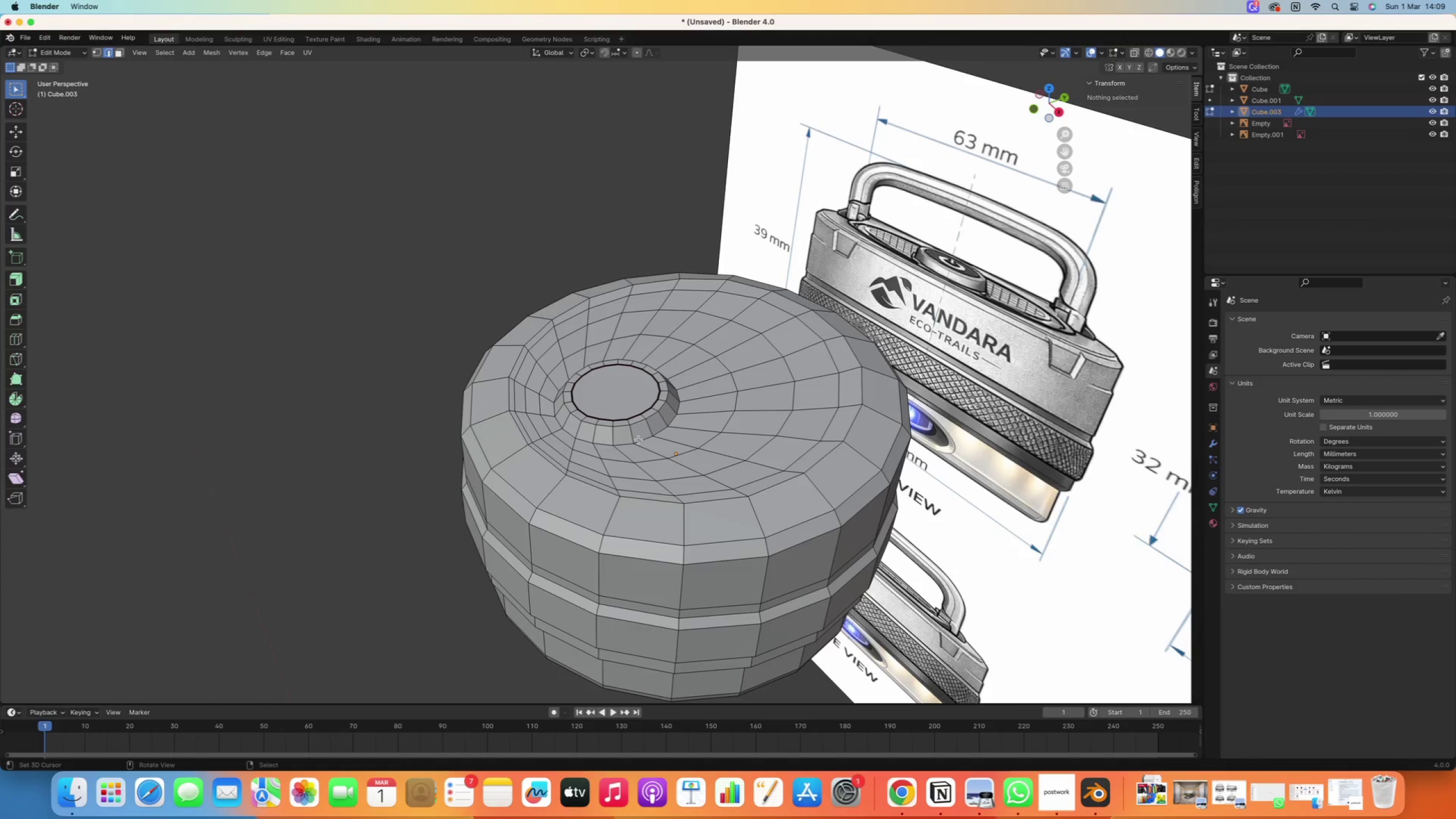 
right_click([639, 439])
 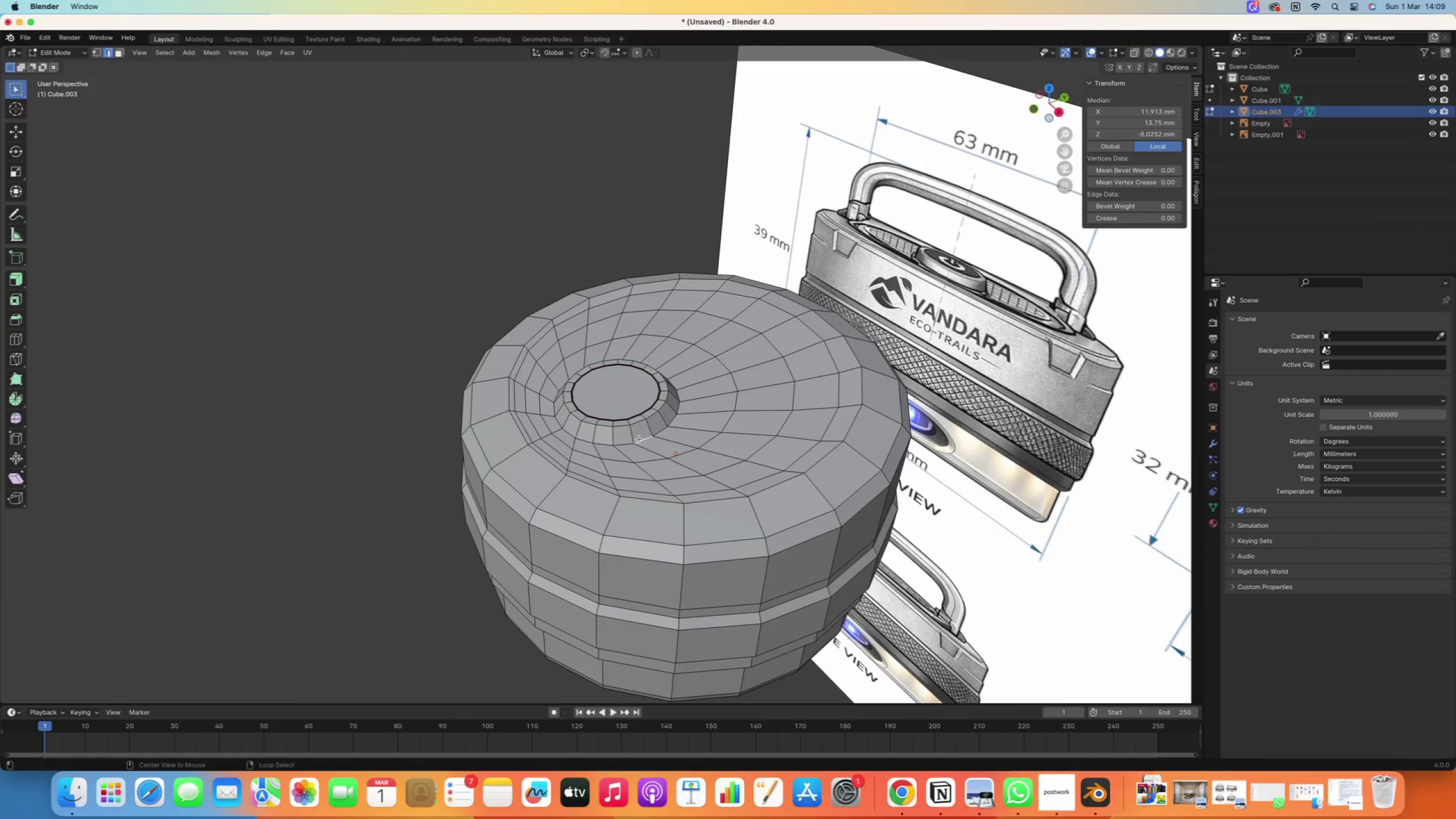 
hold_key(key=AltRight, duration=0.61)
double_click([639, 439])
 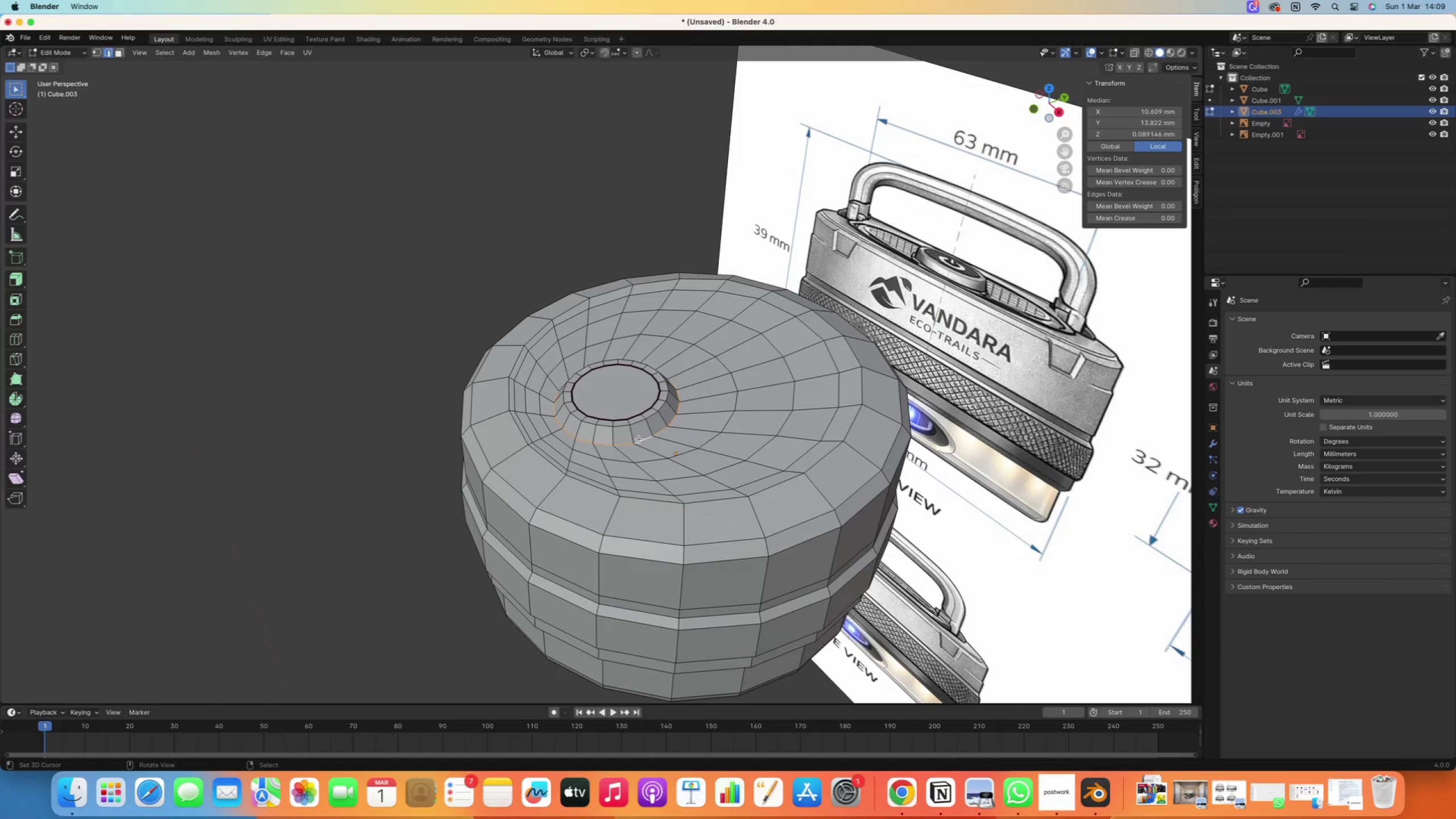 
key(Shift+E)
 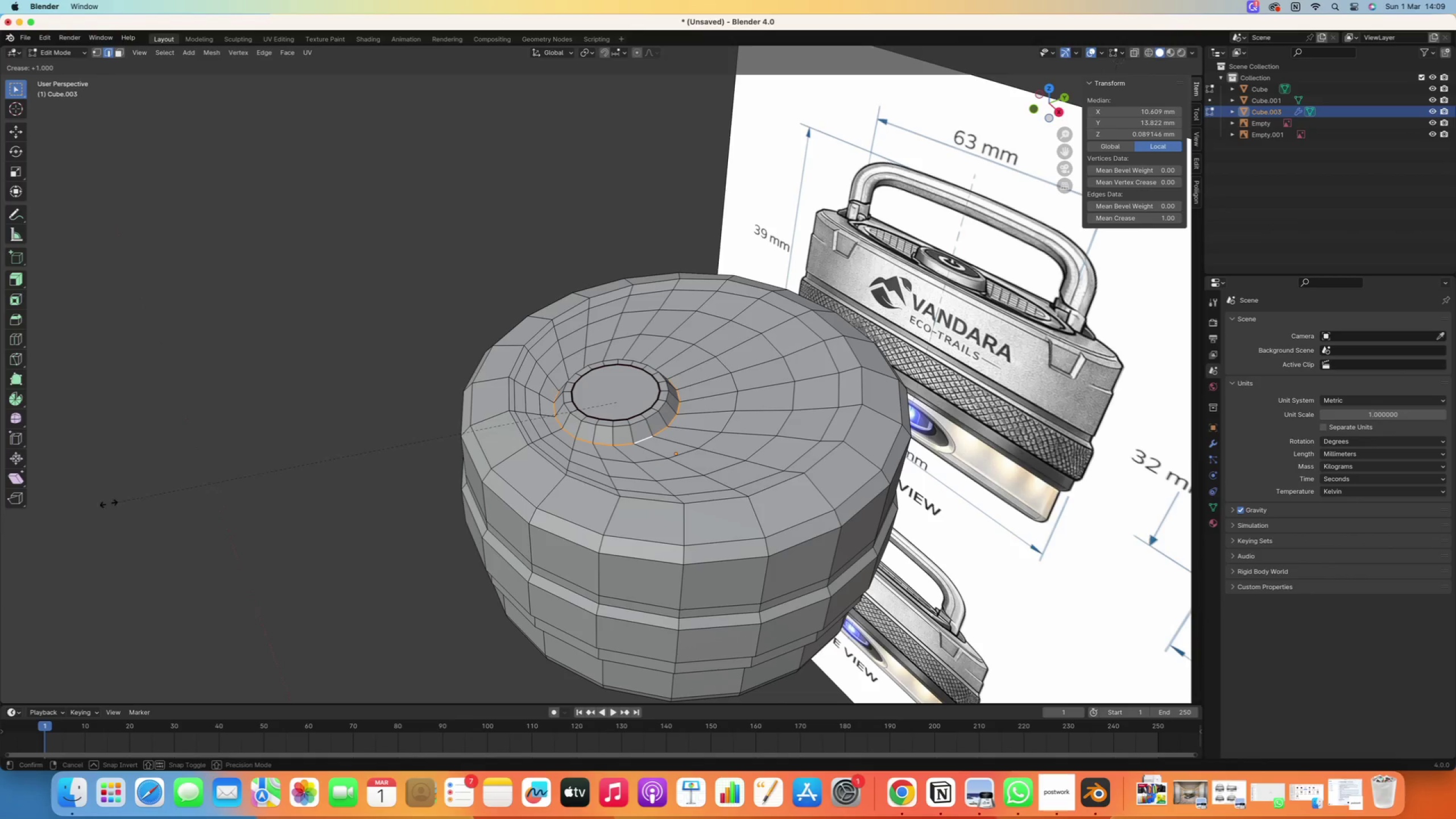 
left_click([1199, 531])
 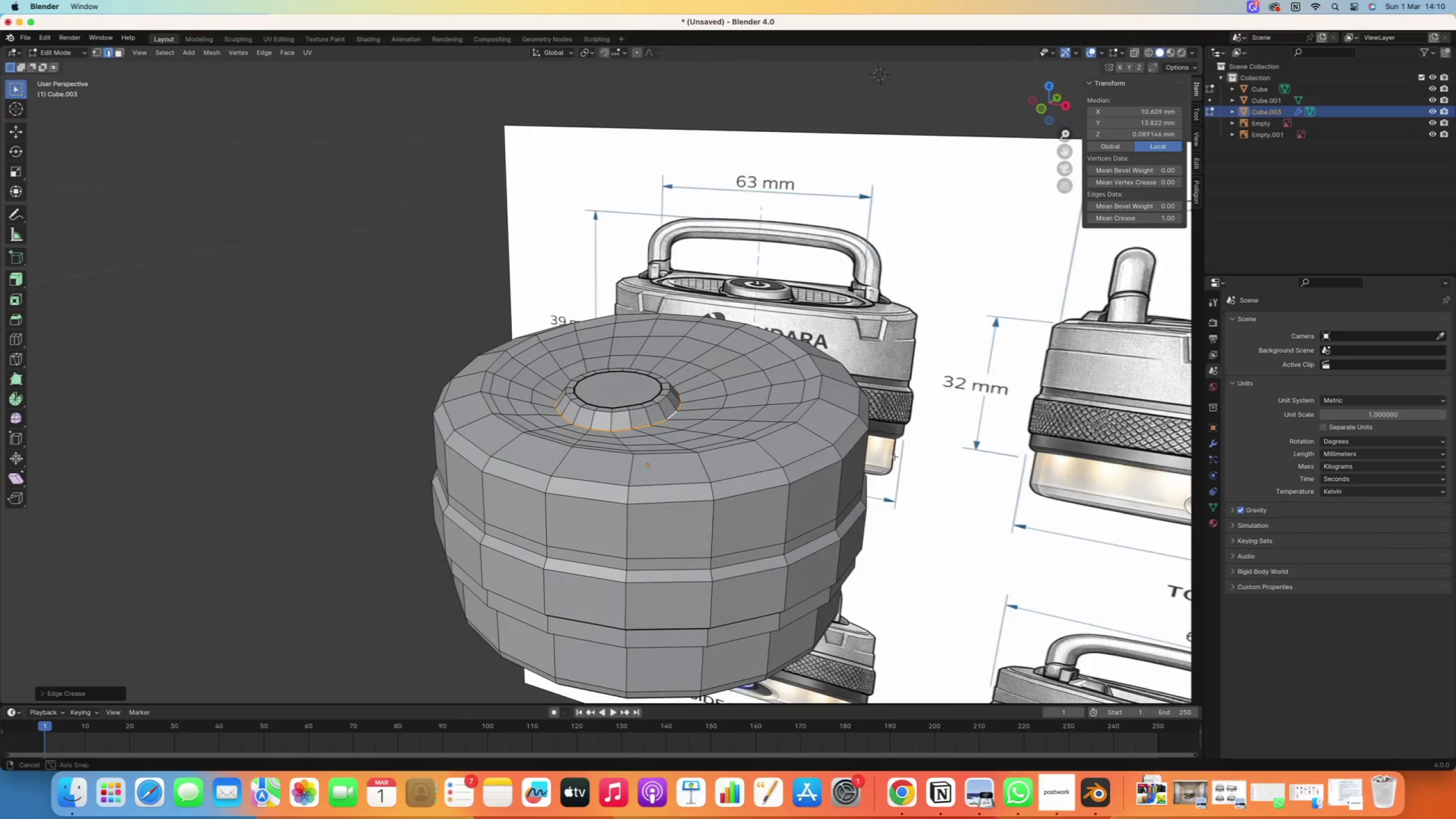 
wait(8.51)
 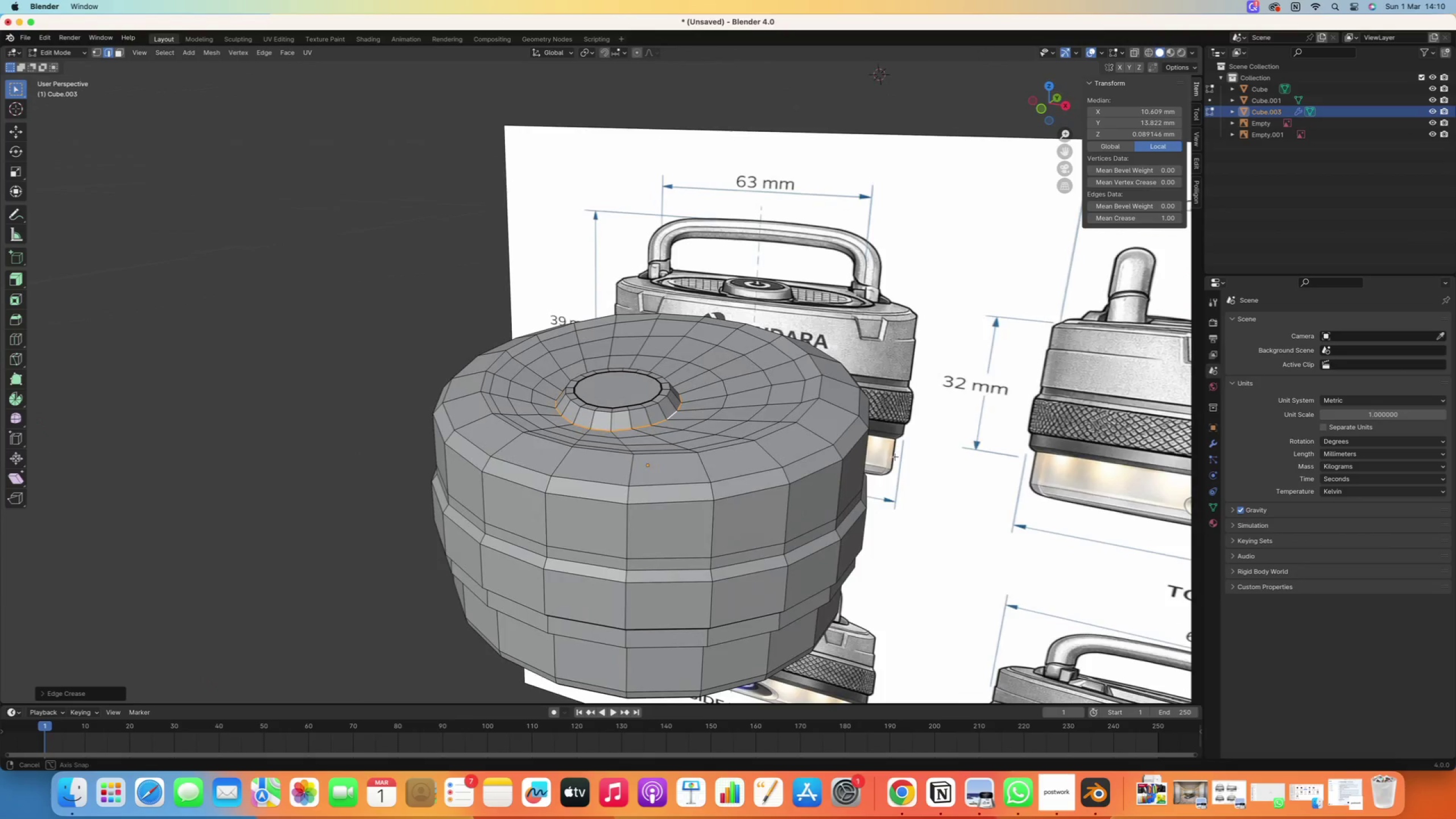 
right_click([571, 560])
 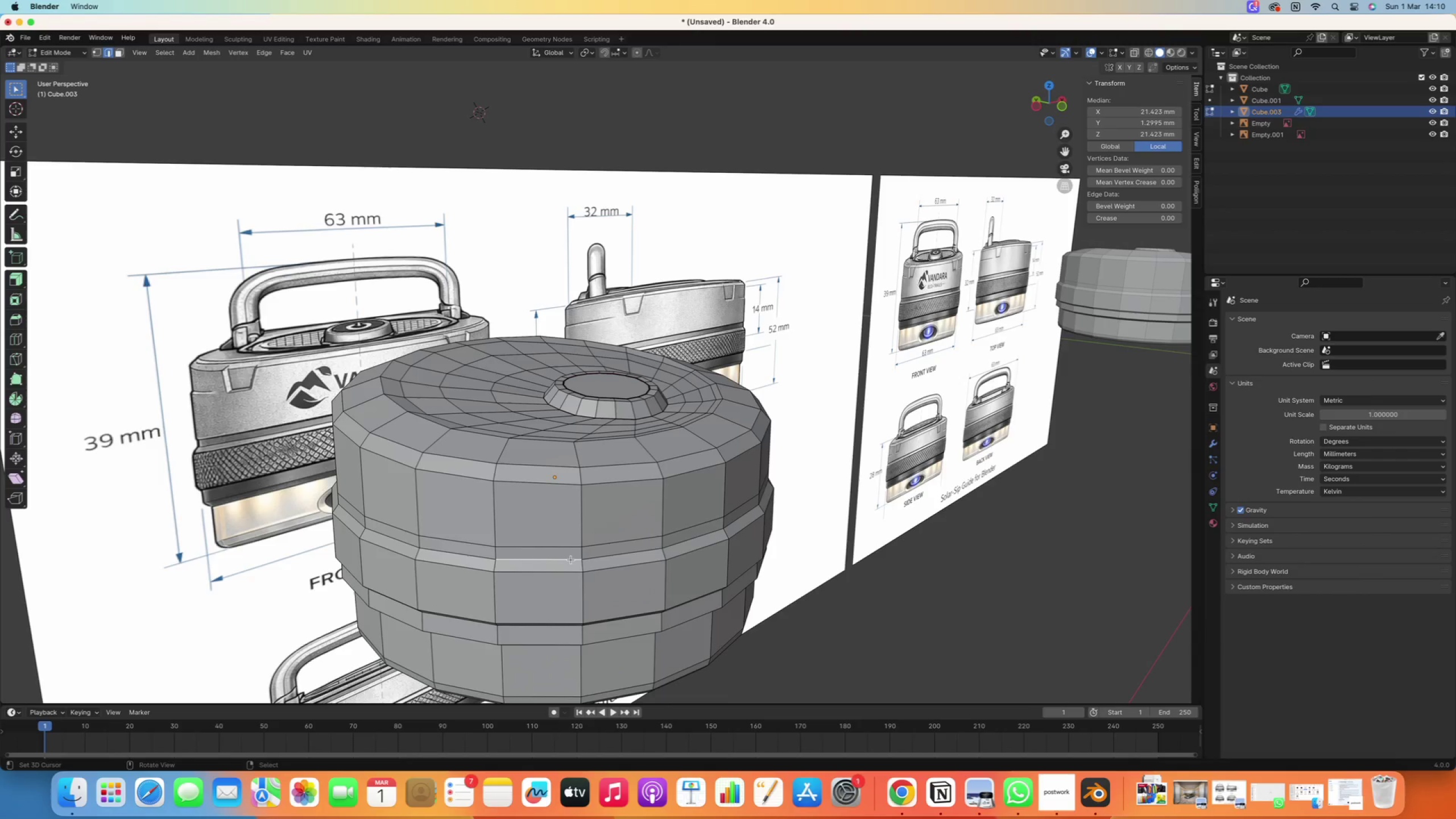 
hold_key(key=AltRight, duration=1.13)
right_click([571, 560])
 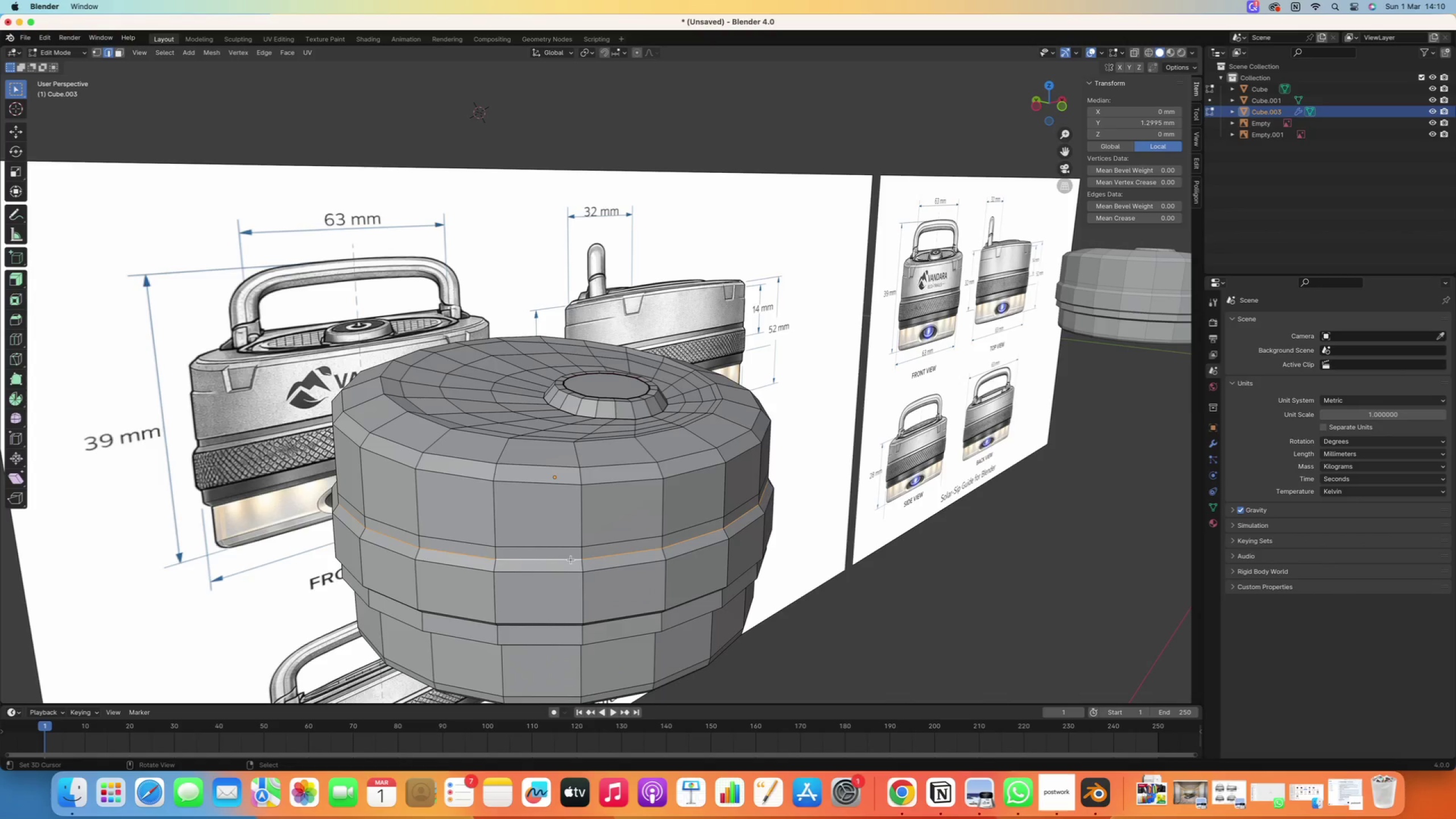 
hold_key(key=AltRight, duration=0.95)
hold_key(key=ShiftRight, duration=0.87)
right_click([548, 571])
 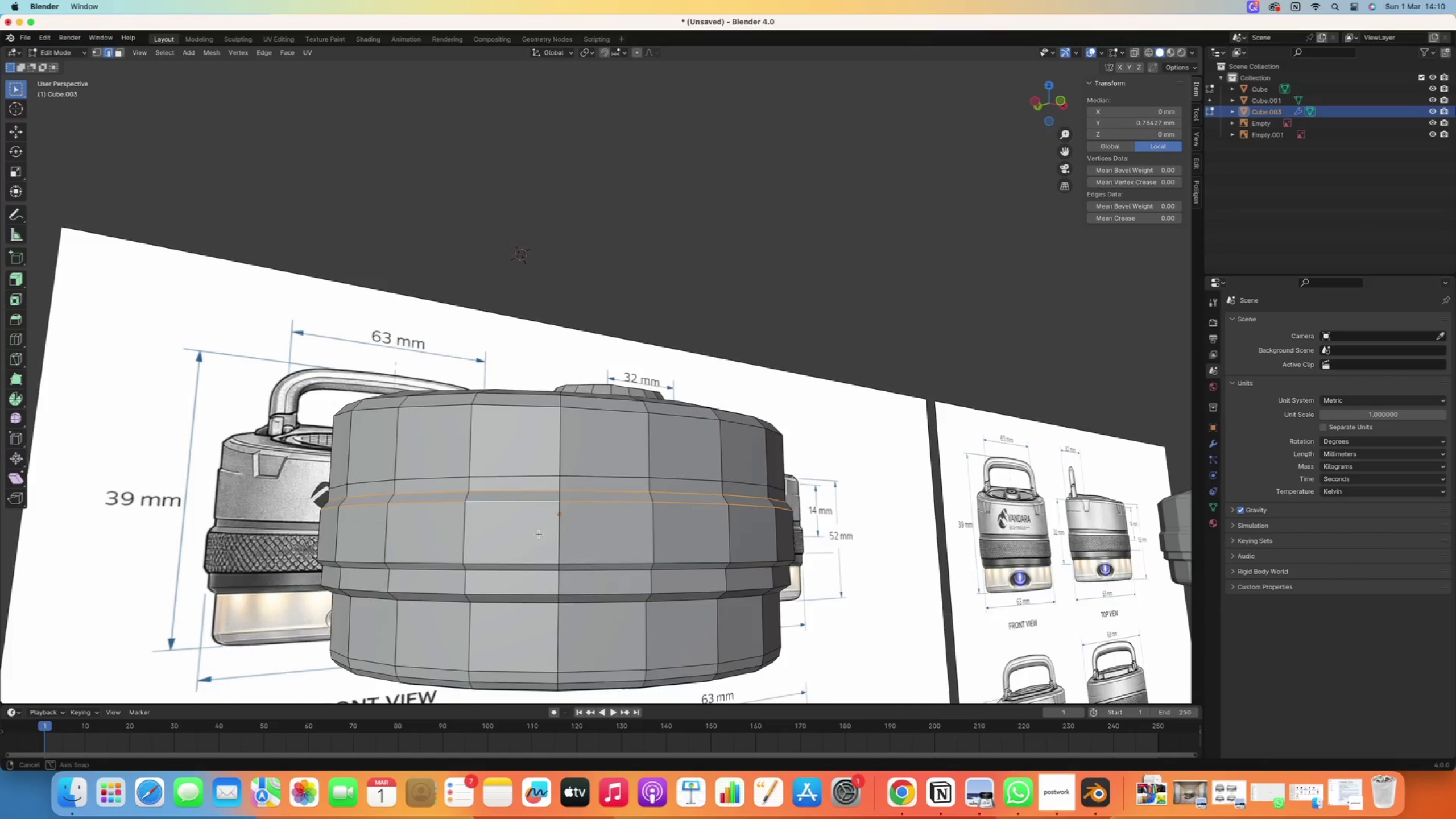 
hold_key(key=AltRight, duration=4.4)
hold_key(key=ShiftRight, duration=4.4)
right_click([516, 535])
 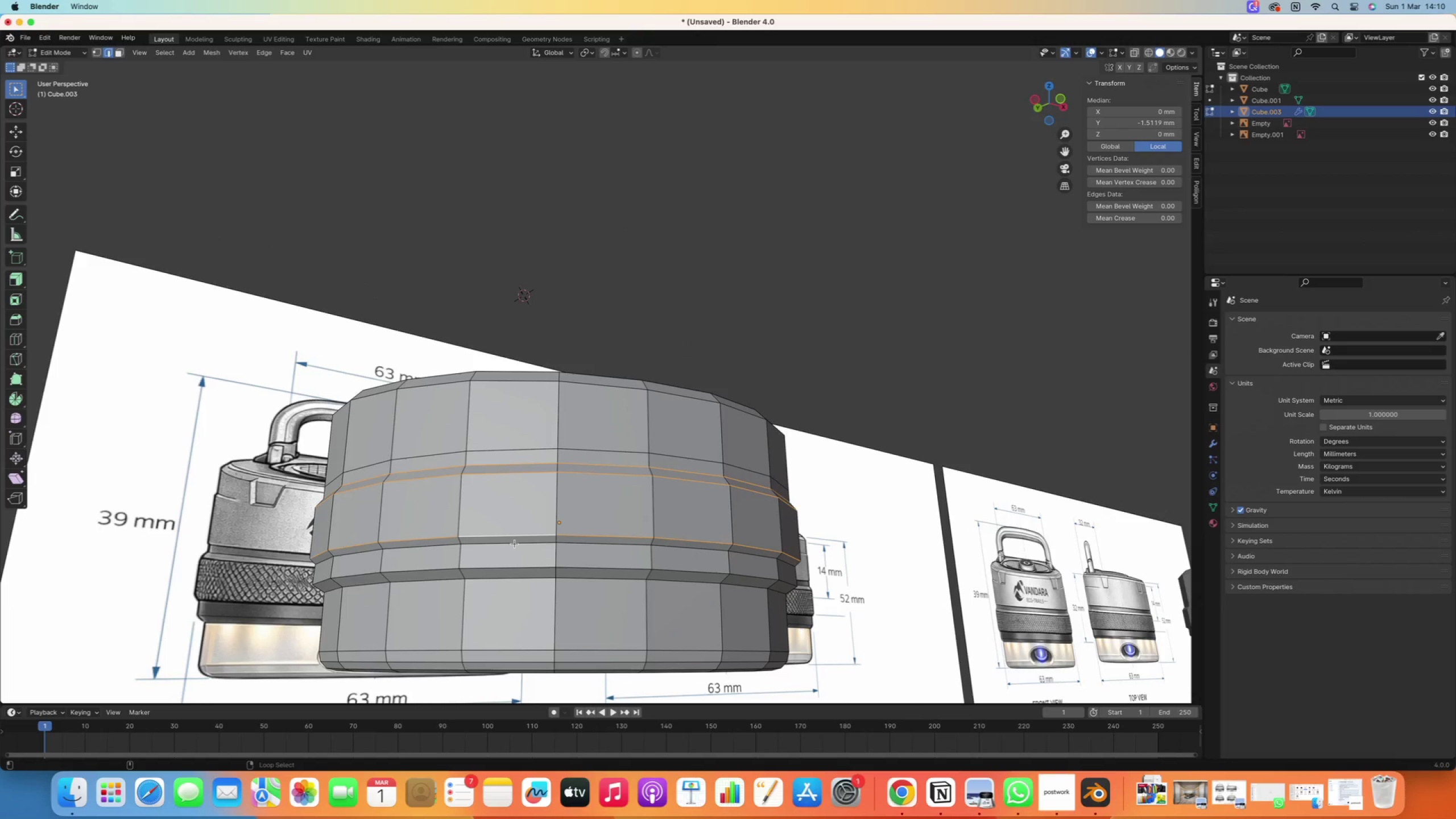 
hold_key(key=ShiftRight, duration=0.9)
right_click([518, 537])
 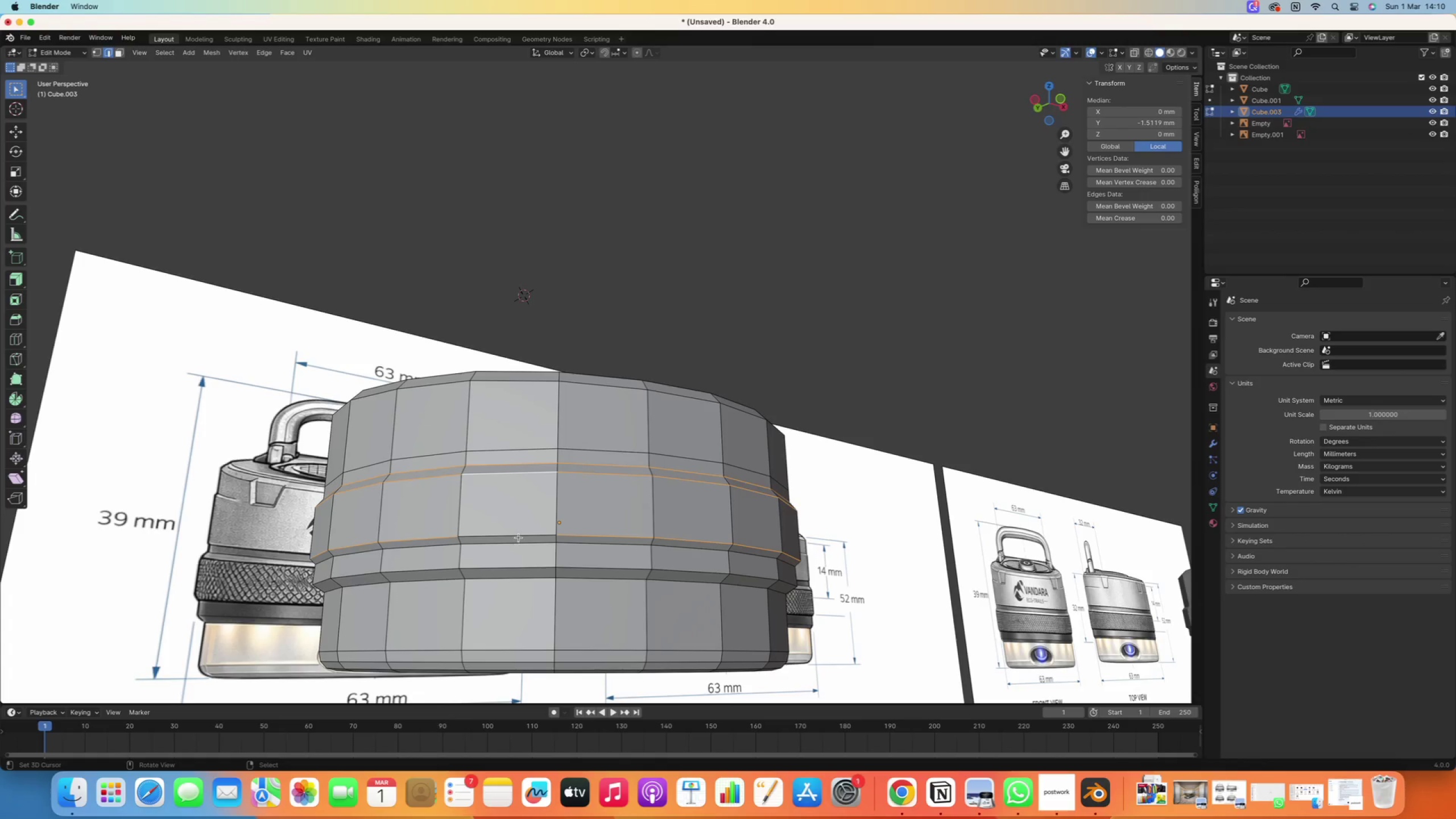 
key(Shift+ShiftRight)
 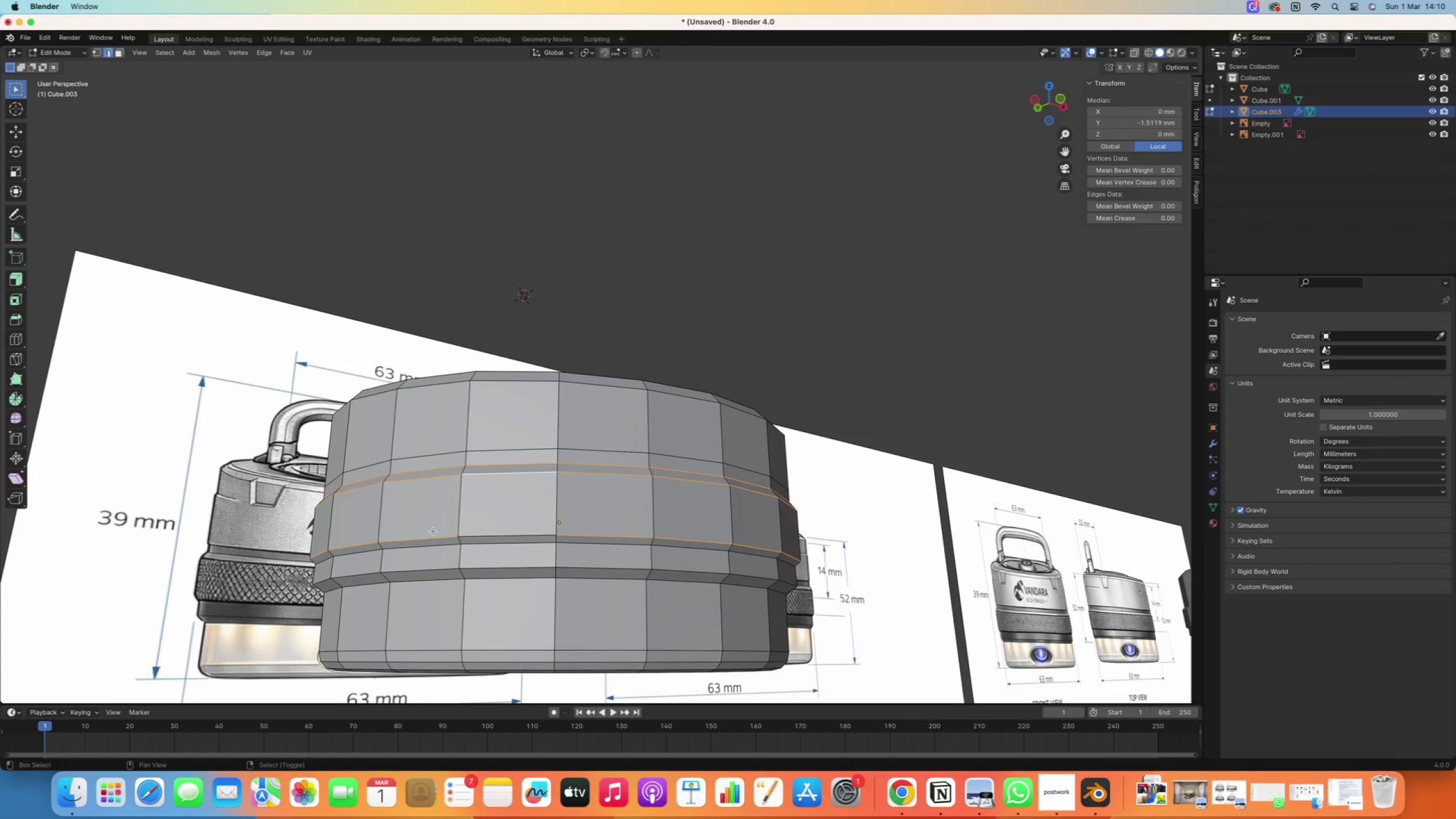 
hold_key(key=ShiftRight, duration=3.46)
hold_key(key=AltRight, duration=3.42)
right_click([432, 536])
 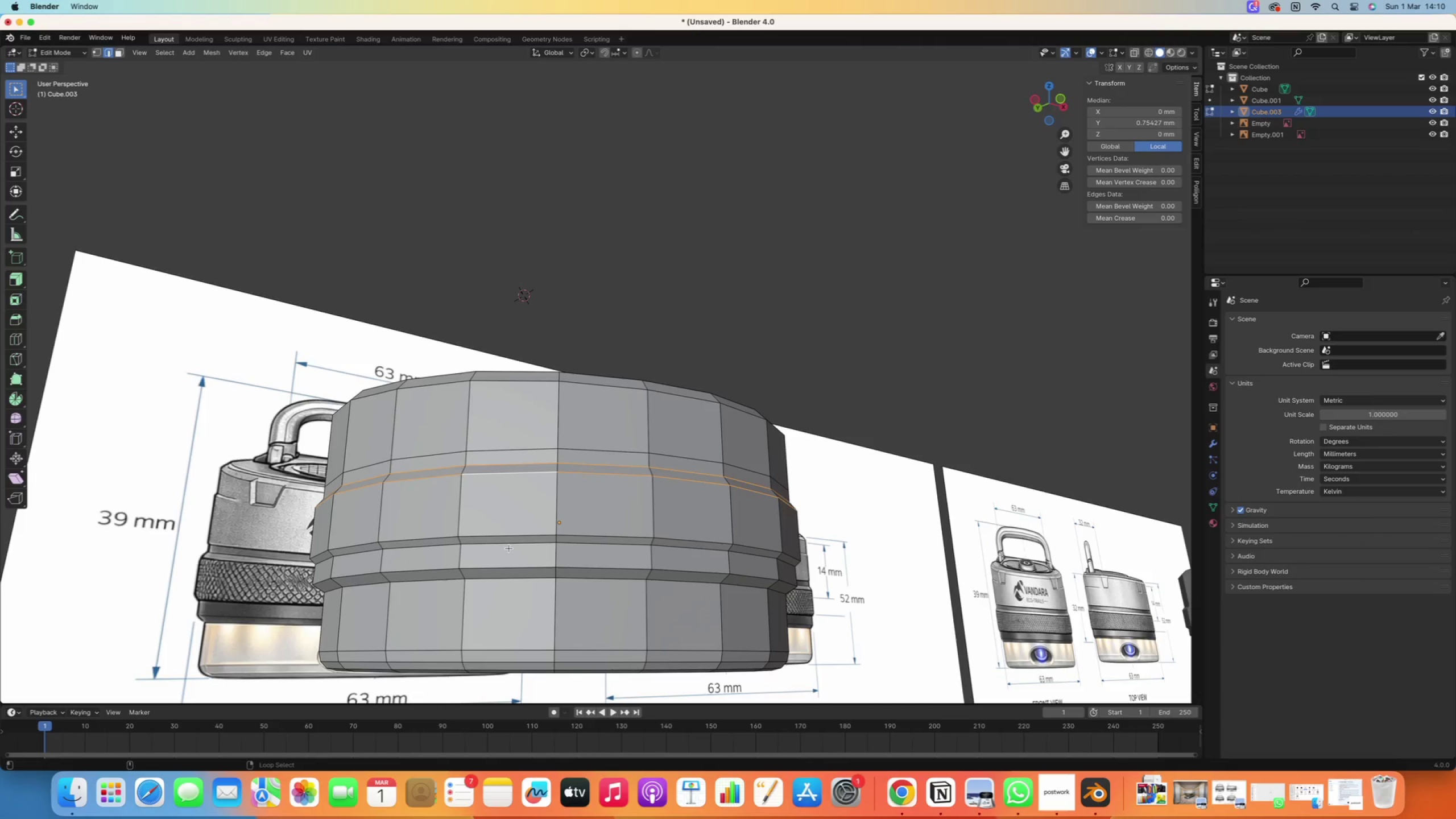 
right_click([509, 545])
 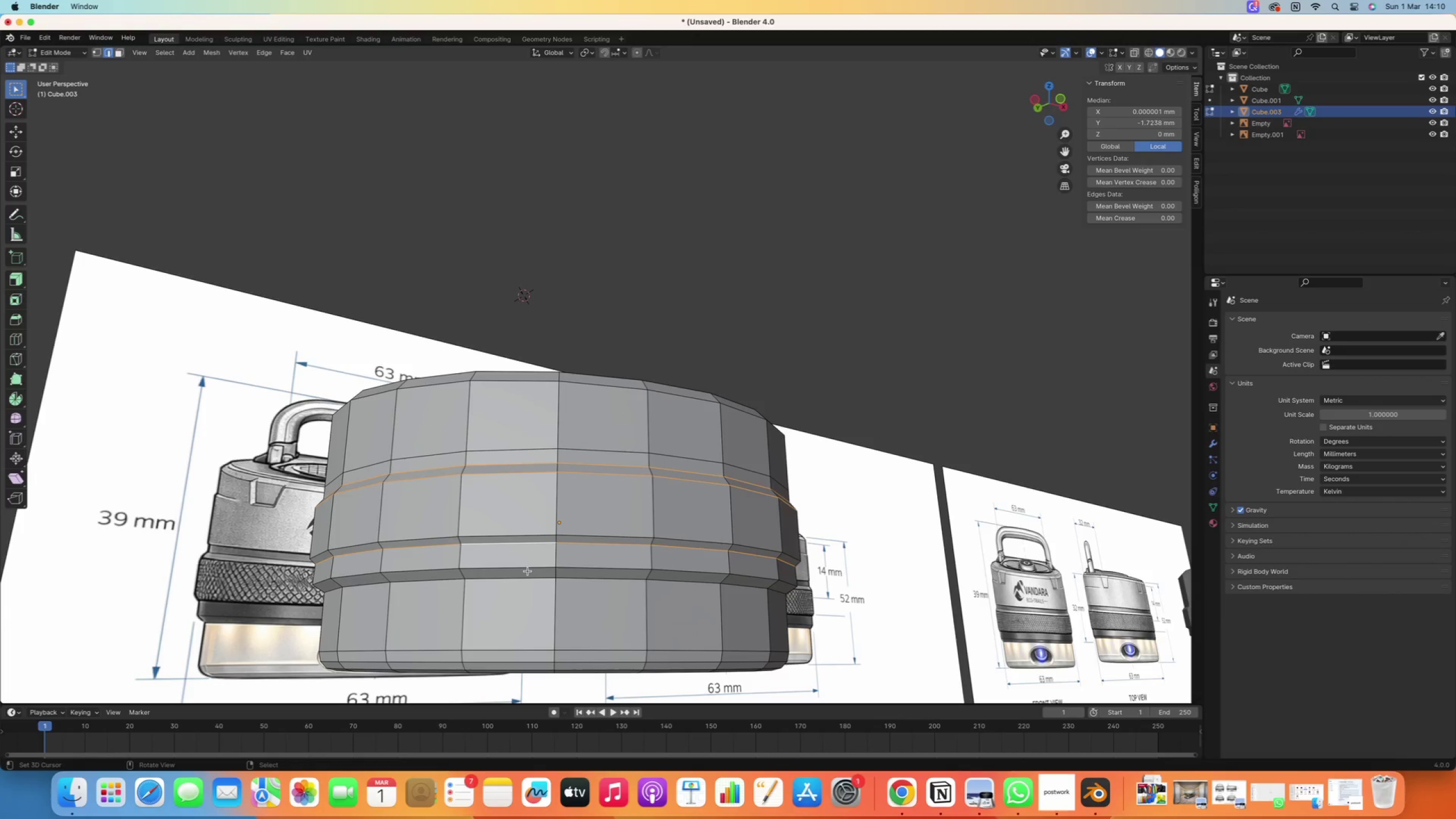 
hold_key(key=AltRight, duration=1.06)
hold_key(key=ShiftRight, duration=1.06)
right_click([532, 576])
 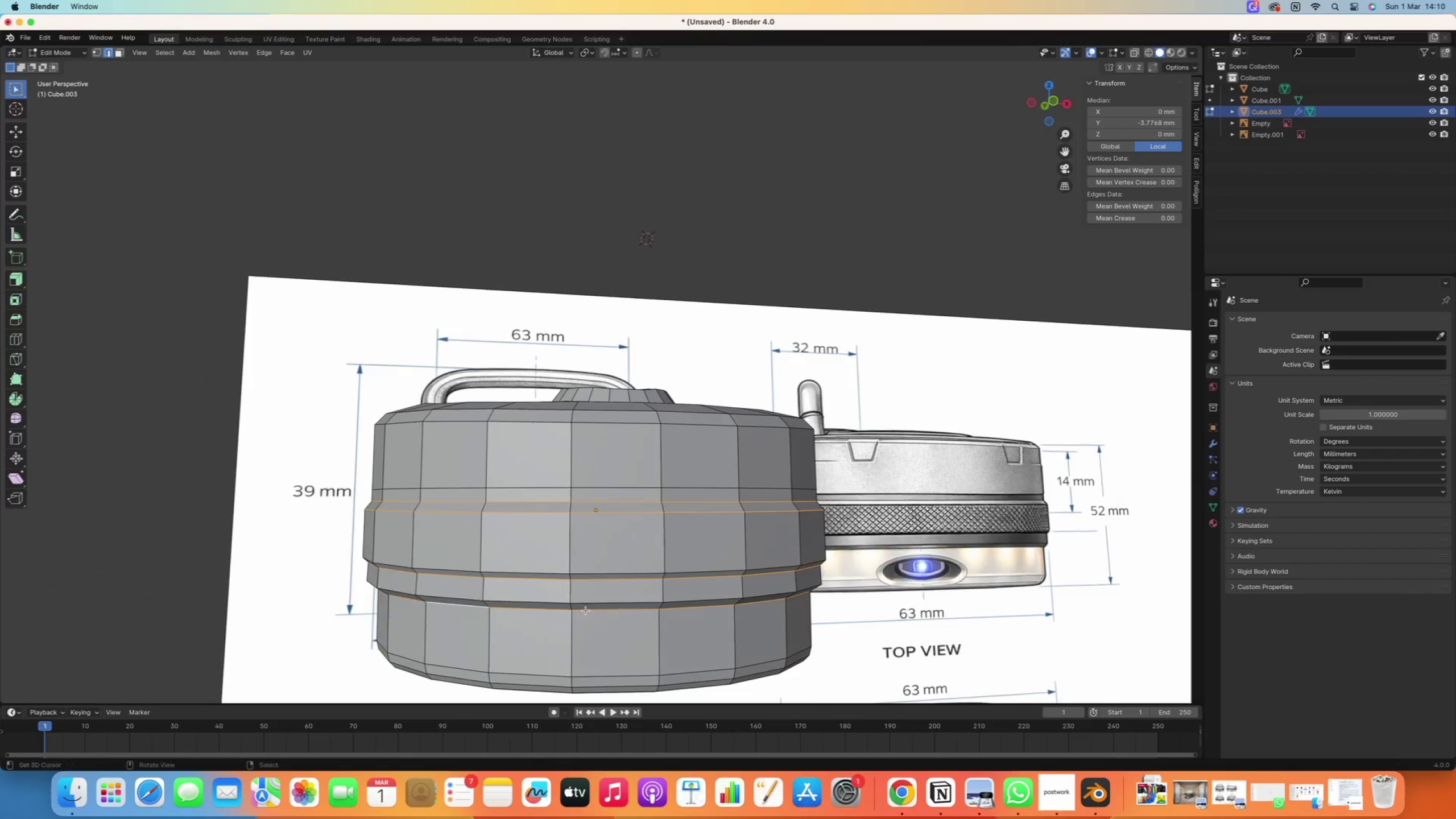 
key(Shift+E)
 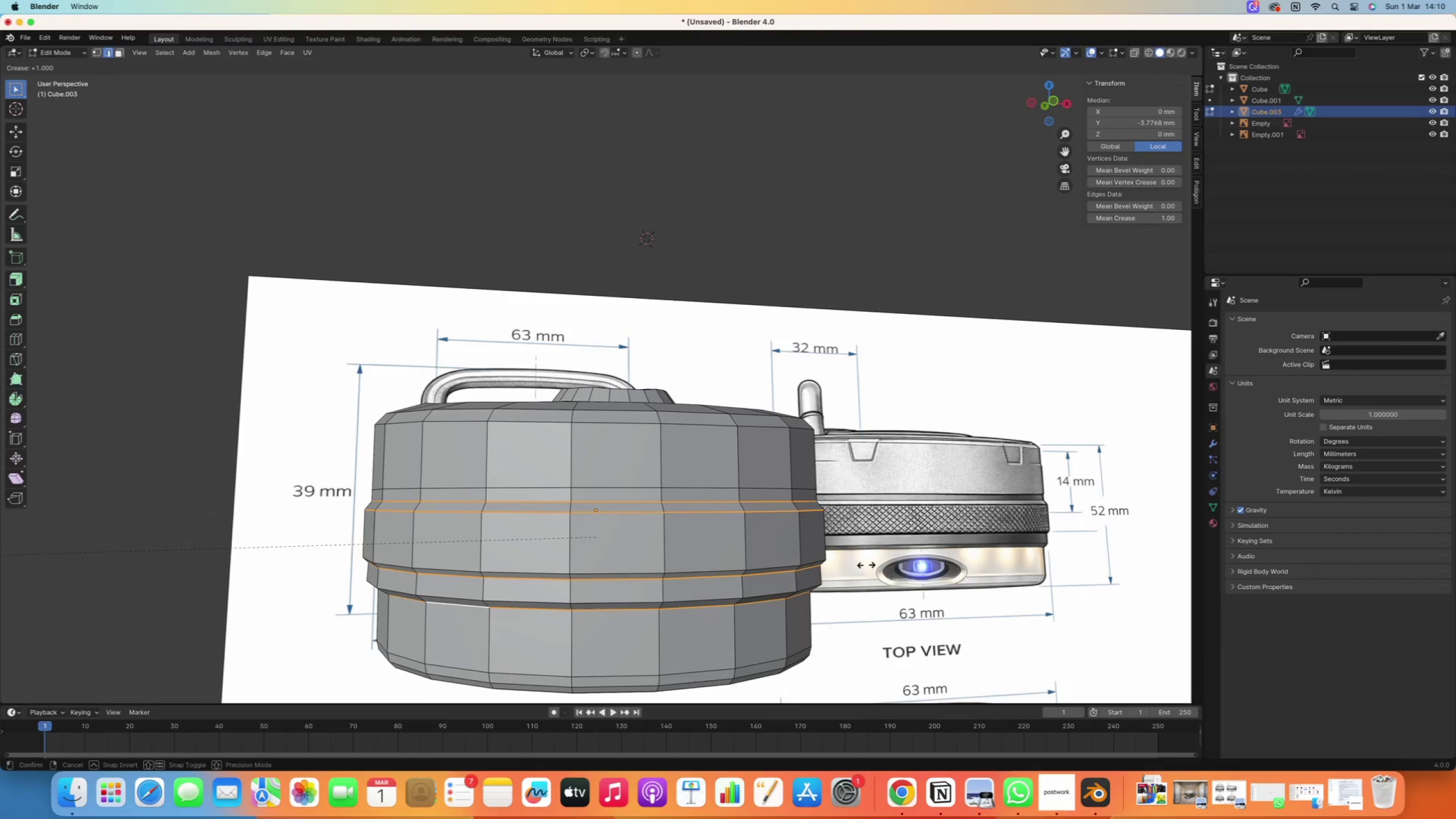 
left_click([733, 544])
 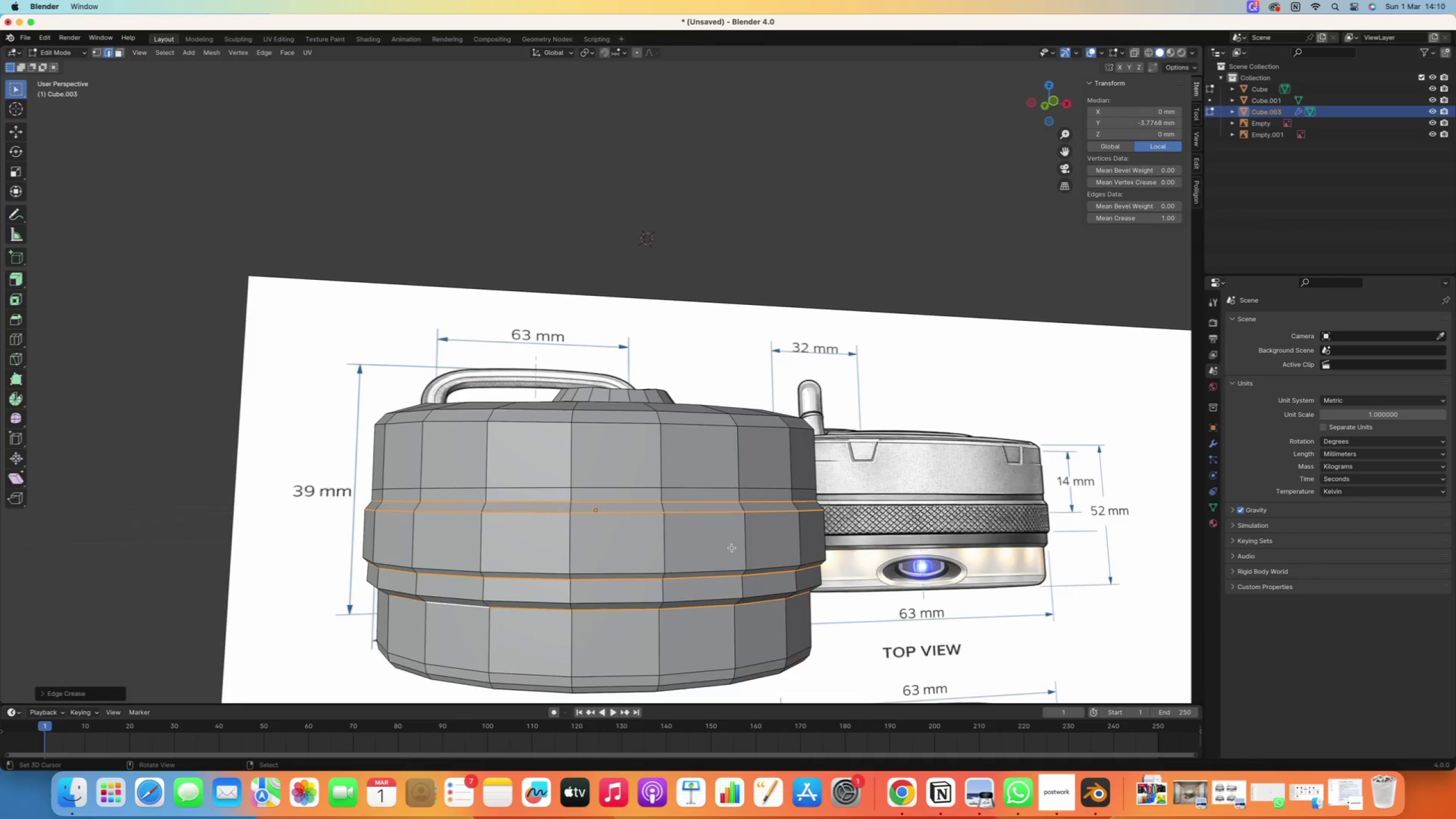 
key(Tab)
 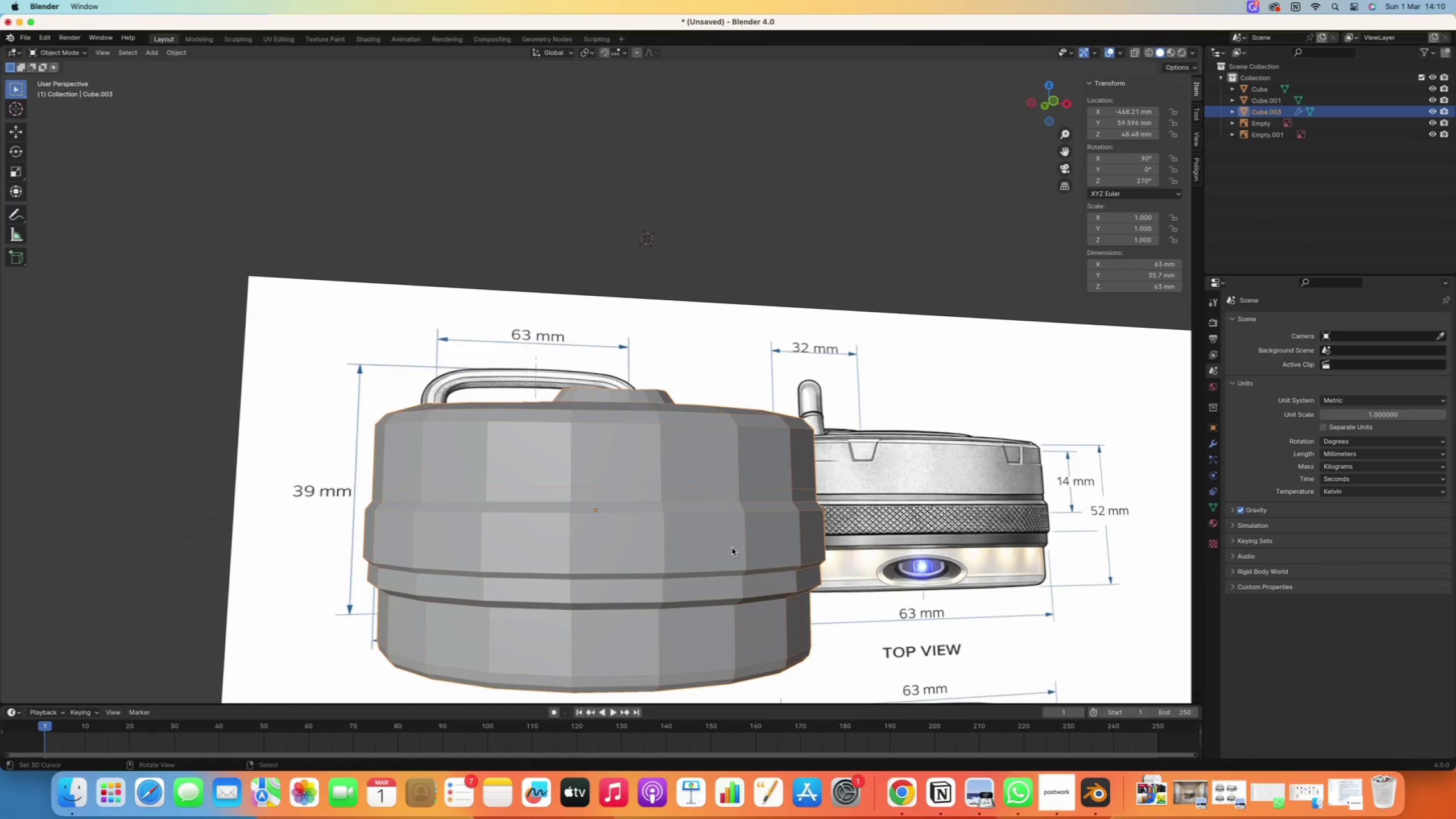 
hold_key(key=ControlLeft, duration=0.59)
 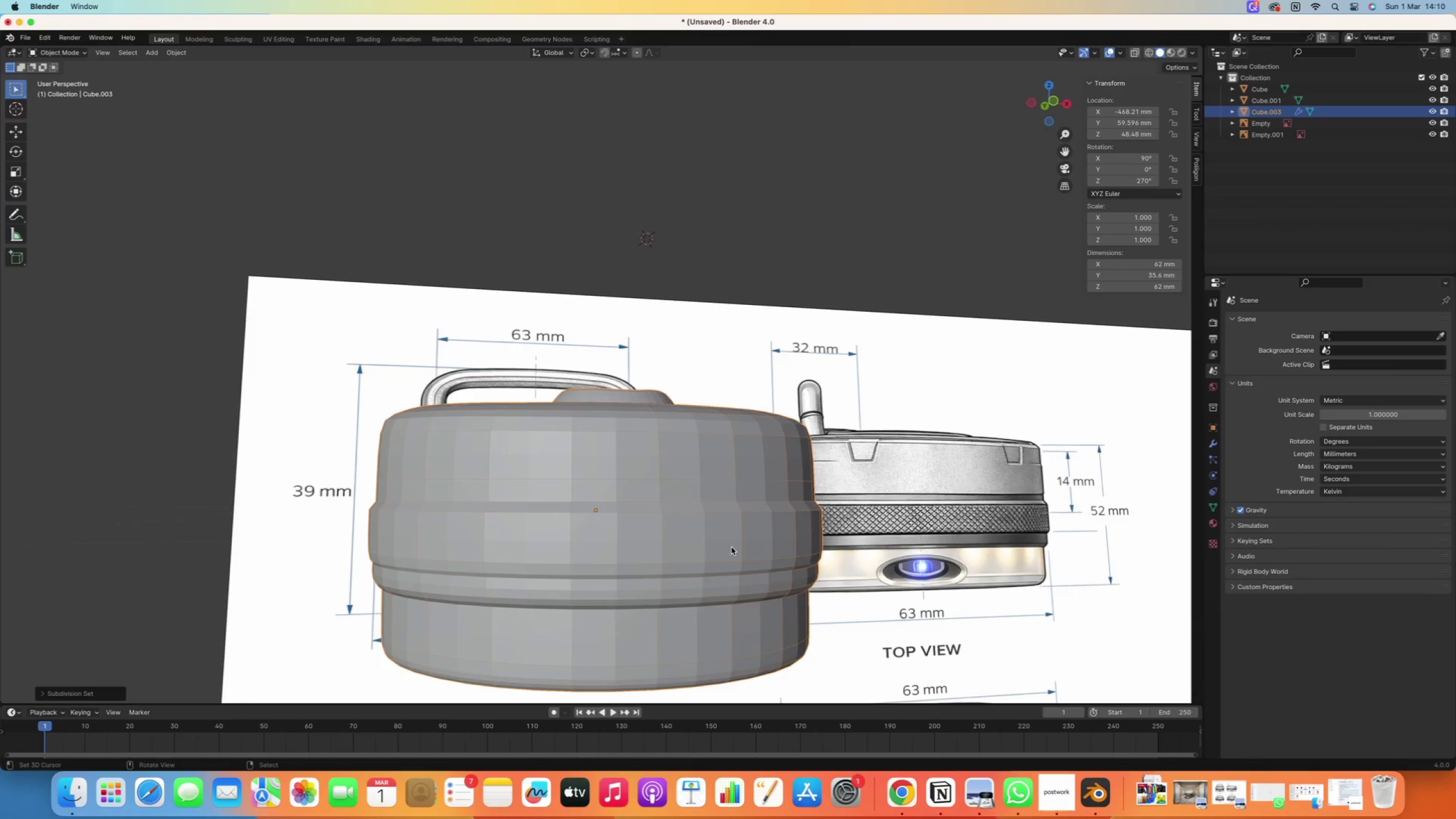 
hold_key(key=1, duration=1.5)
 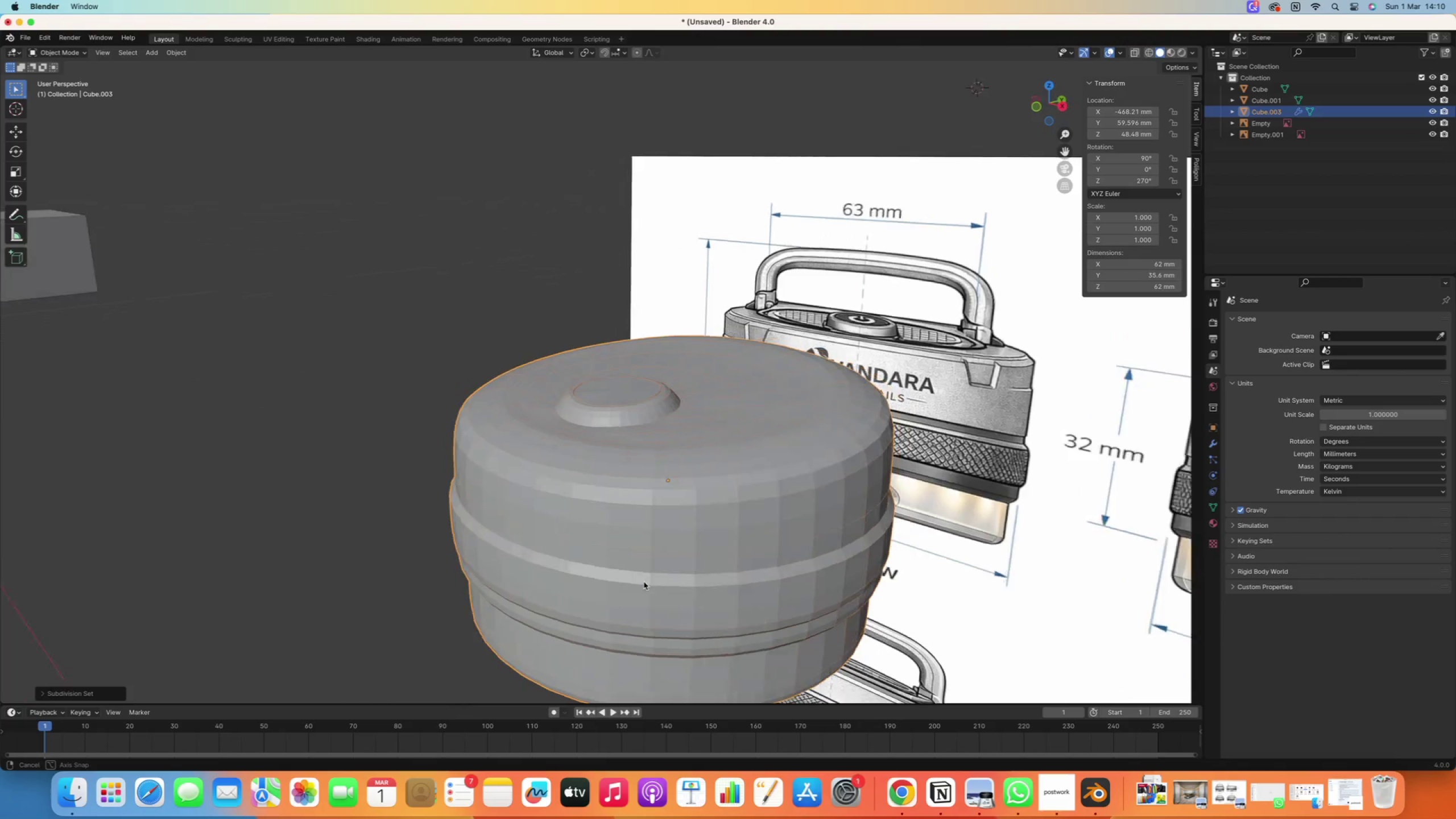 
hold_key(key=1, duration=1.5)
 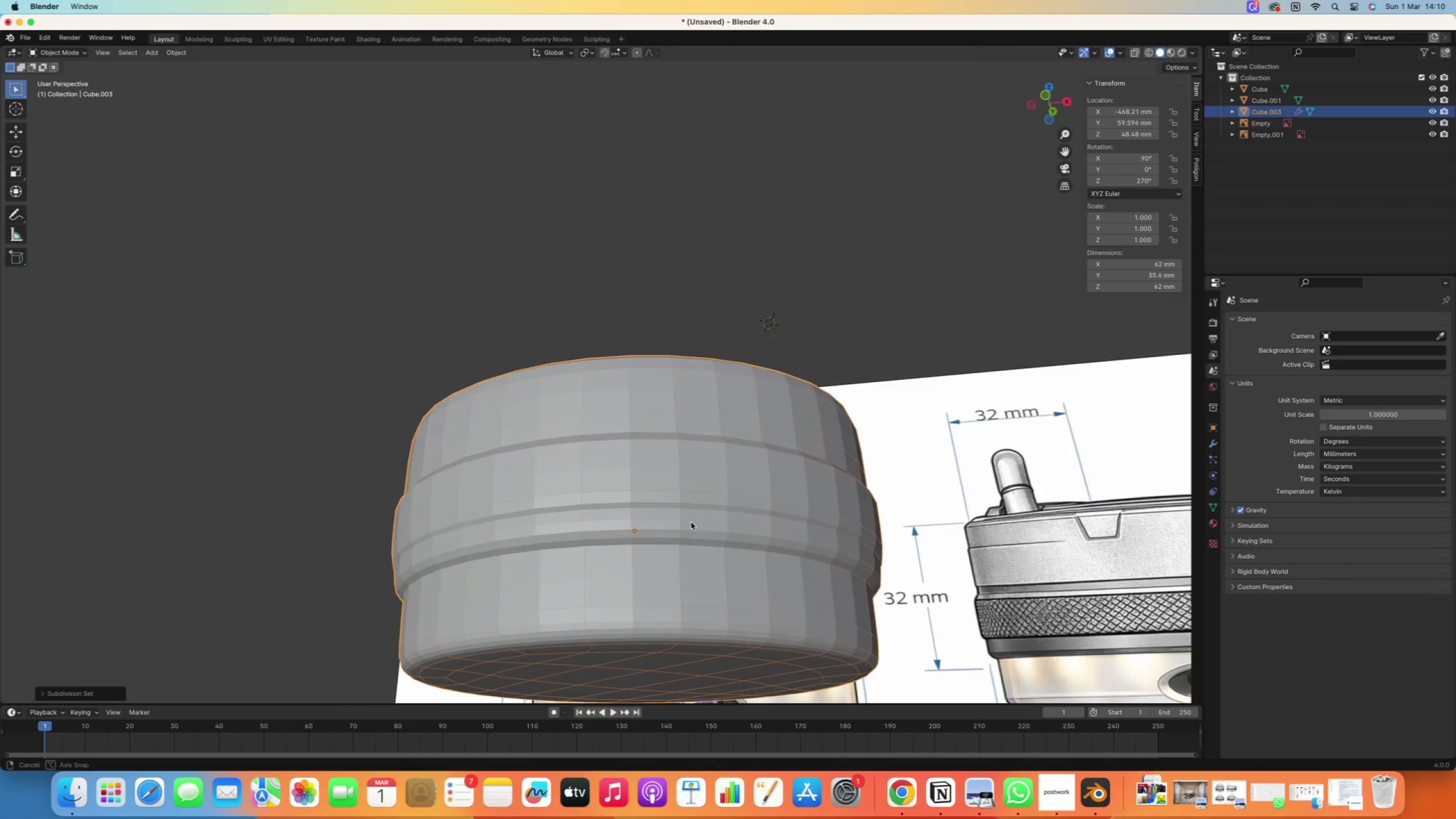 
hold_key(key=1, duration=1.5)
 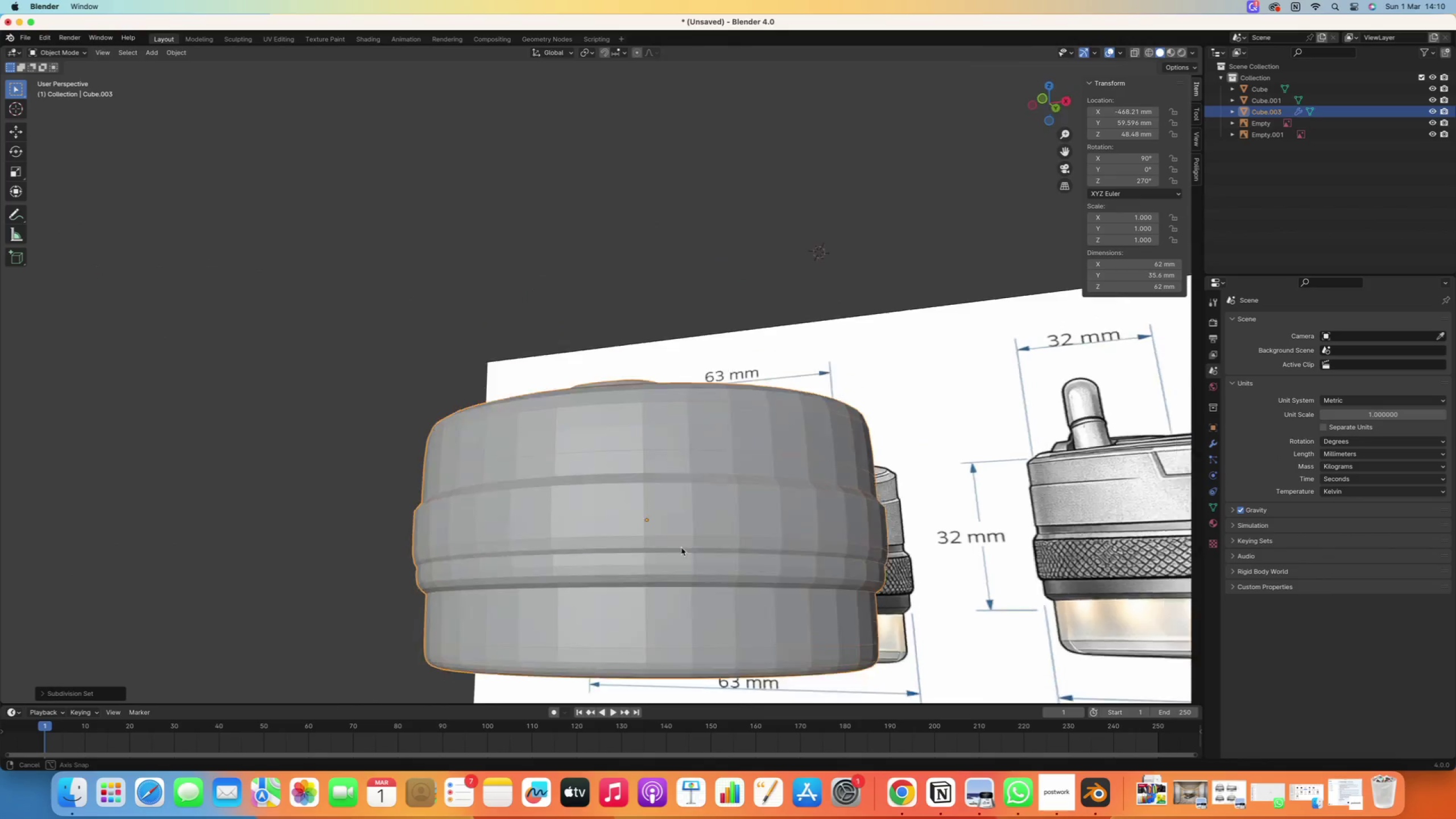 
hold_key(key=1, duration=1.5)
 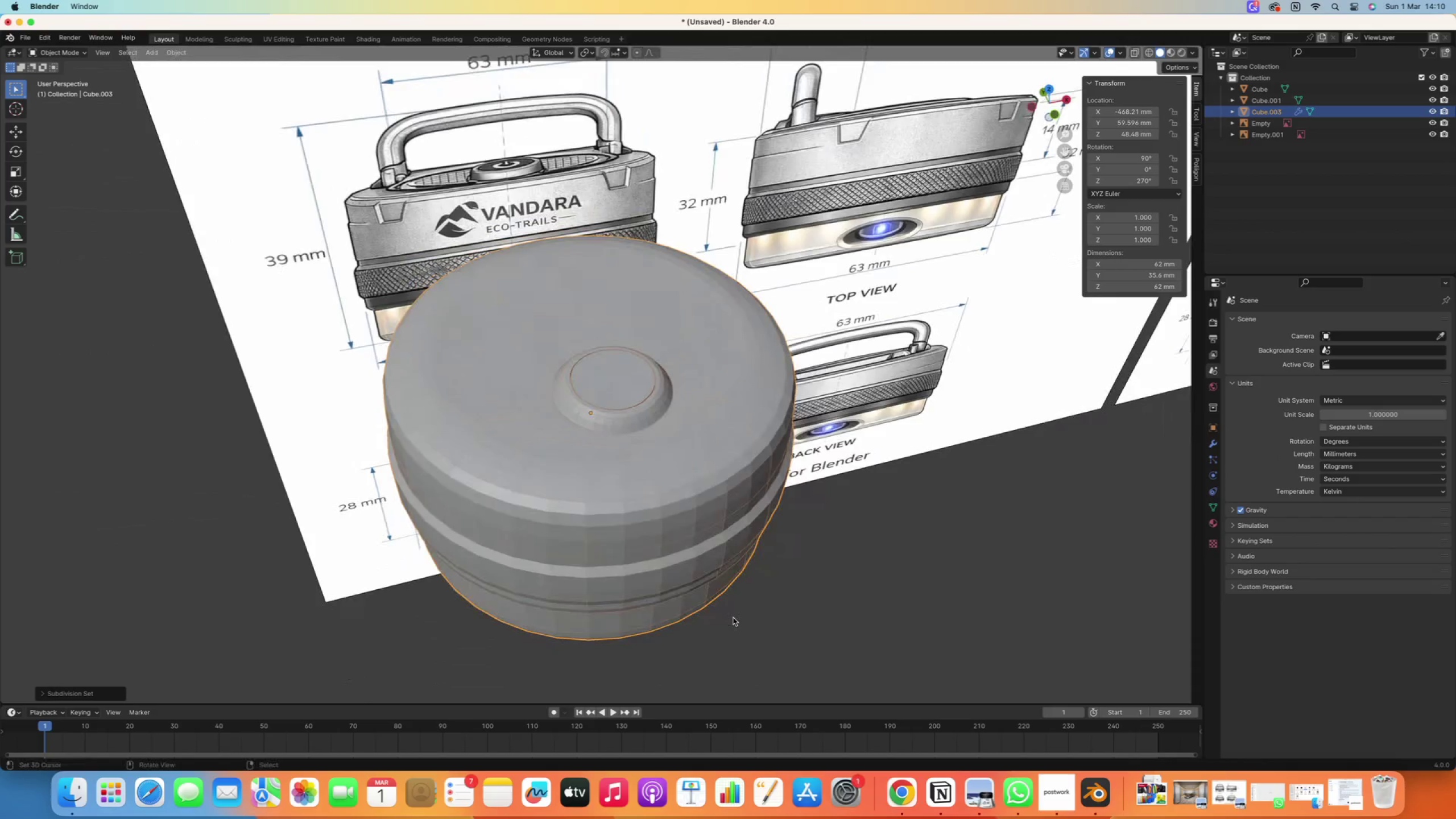 
key(Tab)
 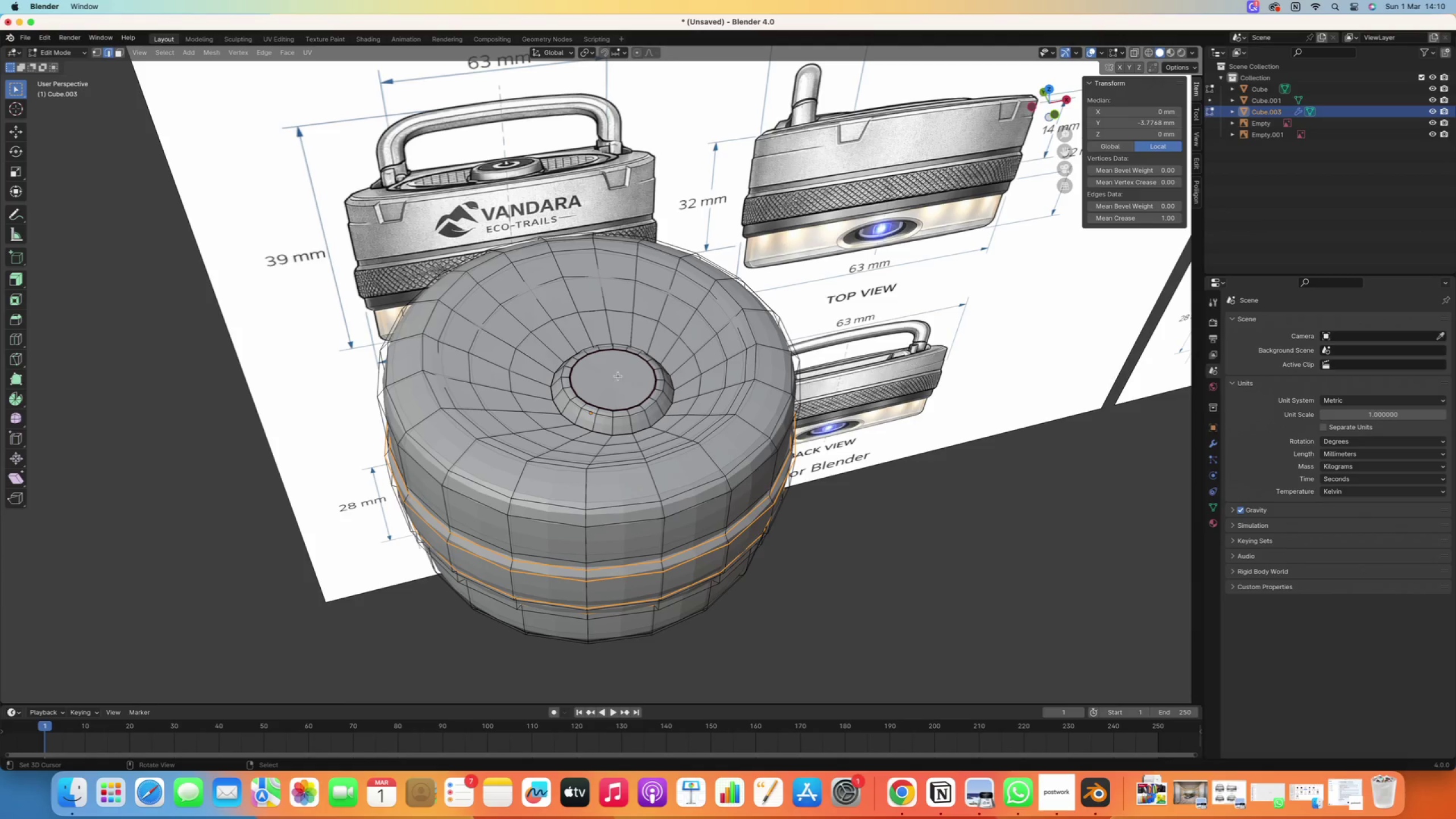 
key(Tab)
 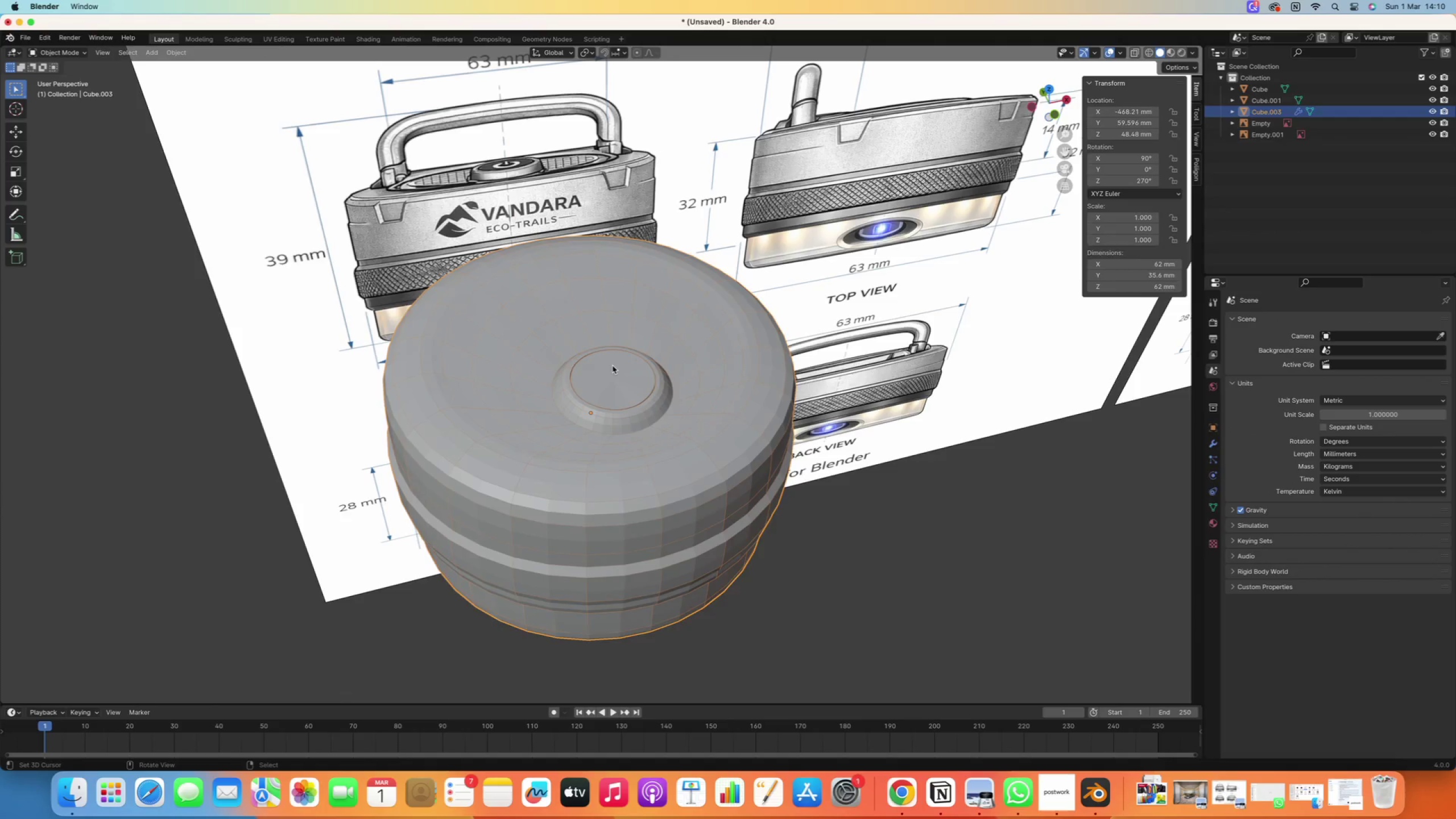 
right_click([613, 366])
 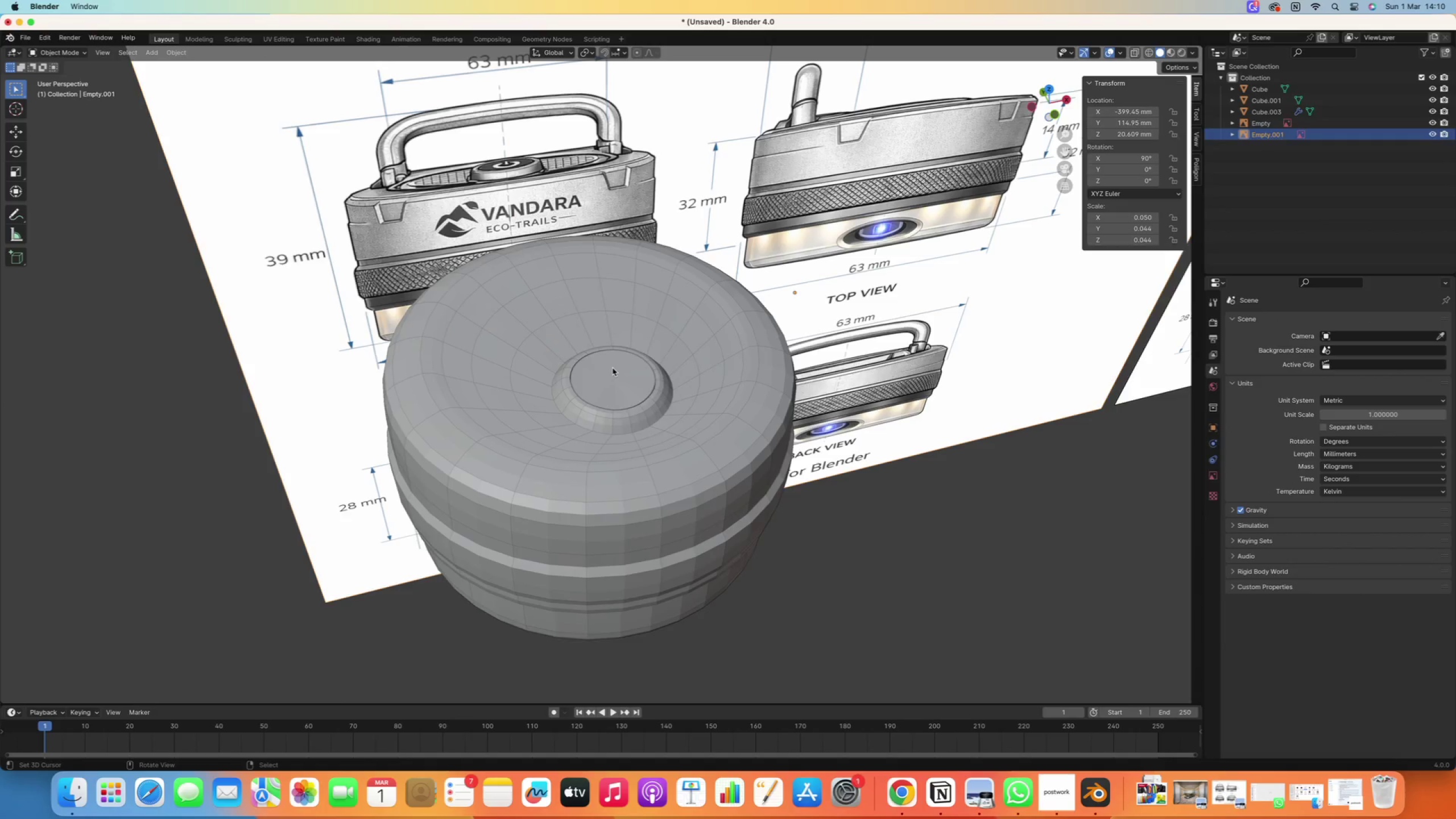 
right_click([613, 368])
 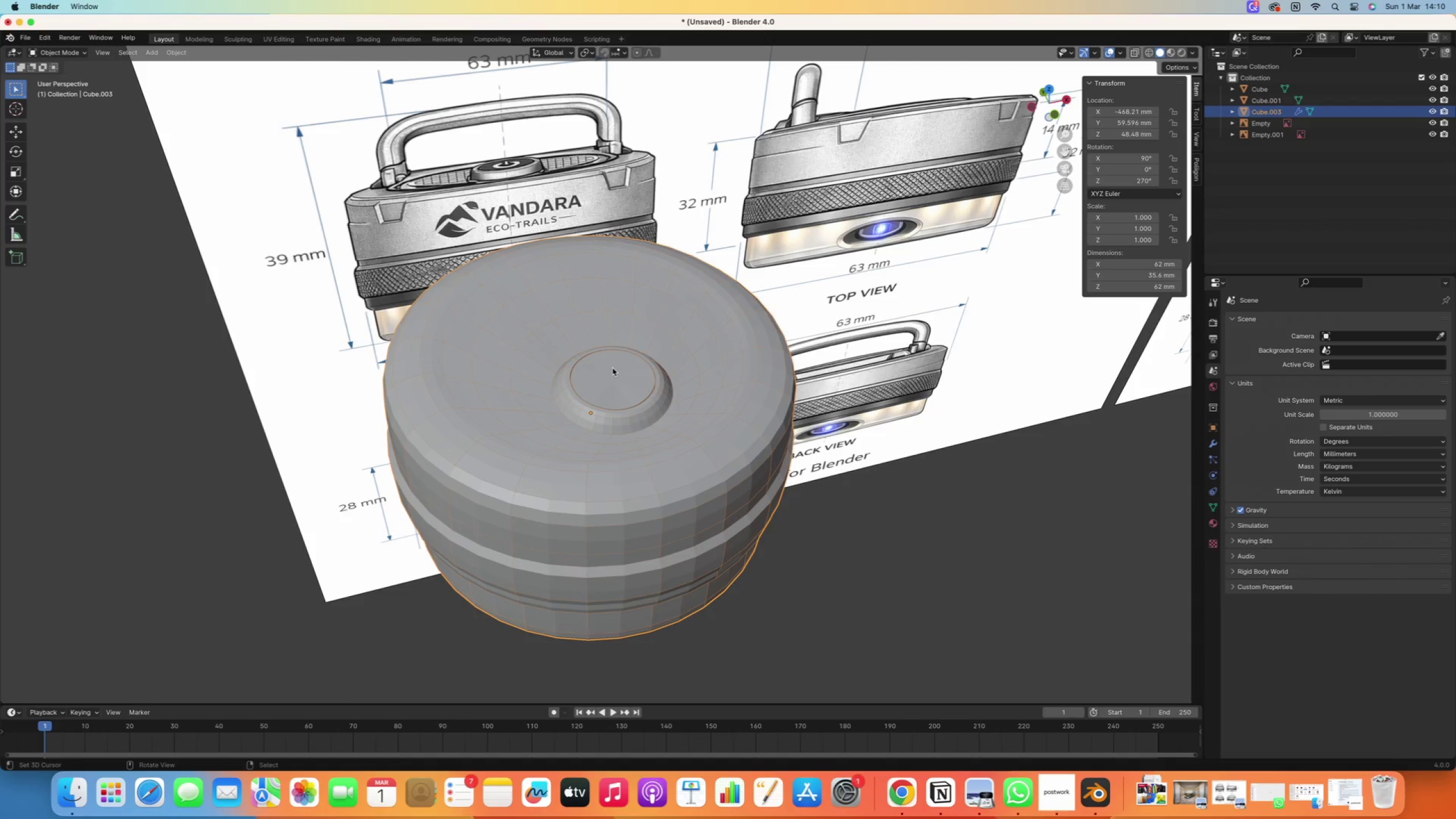 
key(Tab)
 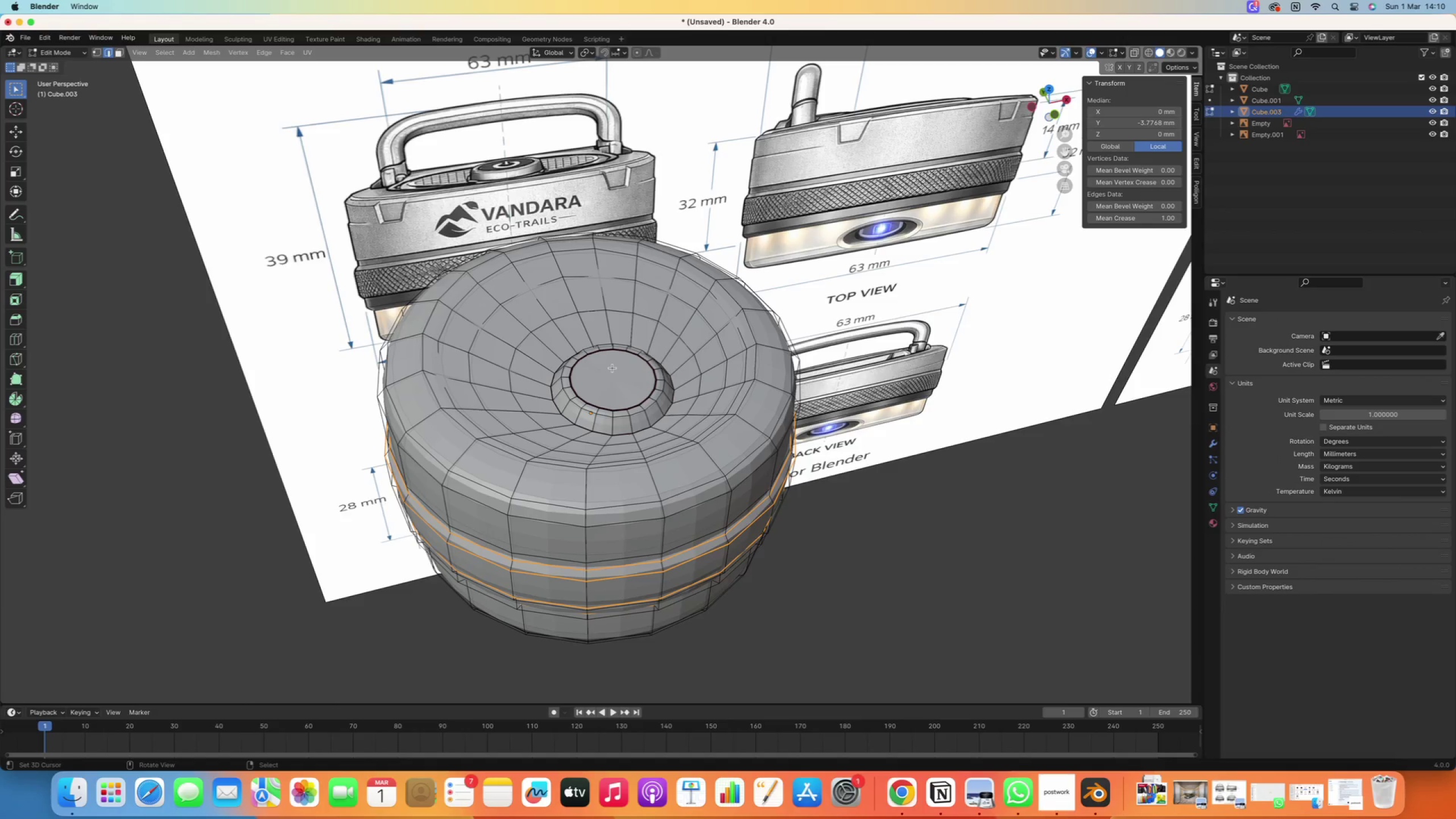 
scroll: coordinate [613, 368], scroll_direction: up, amount: 1.0
 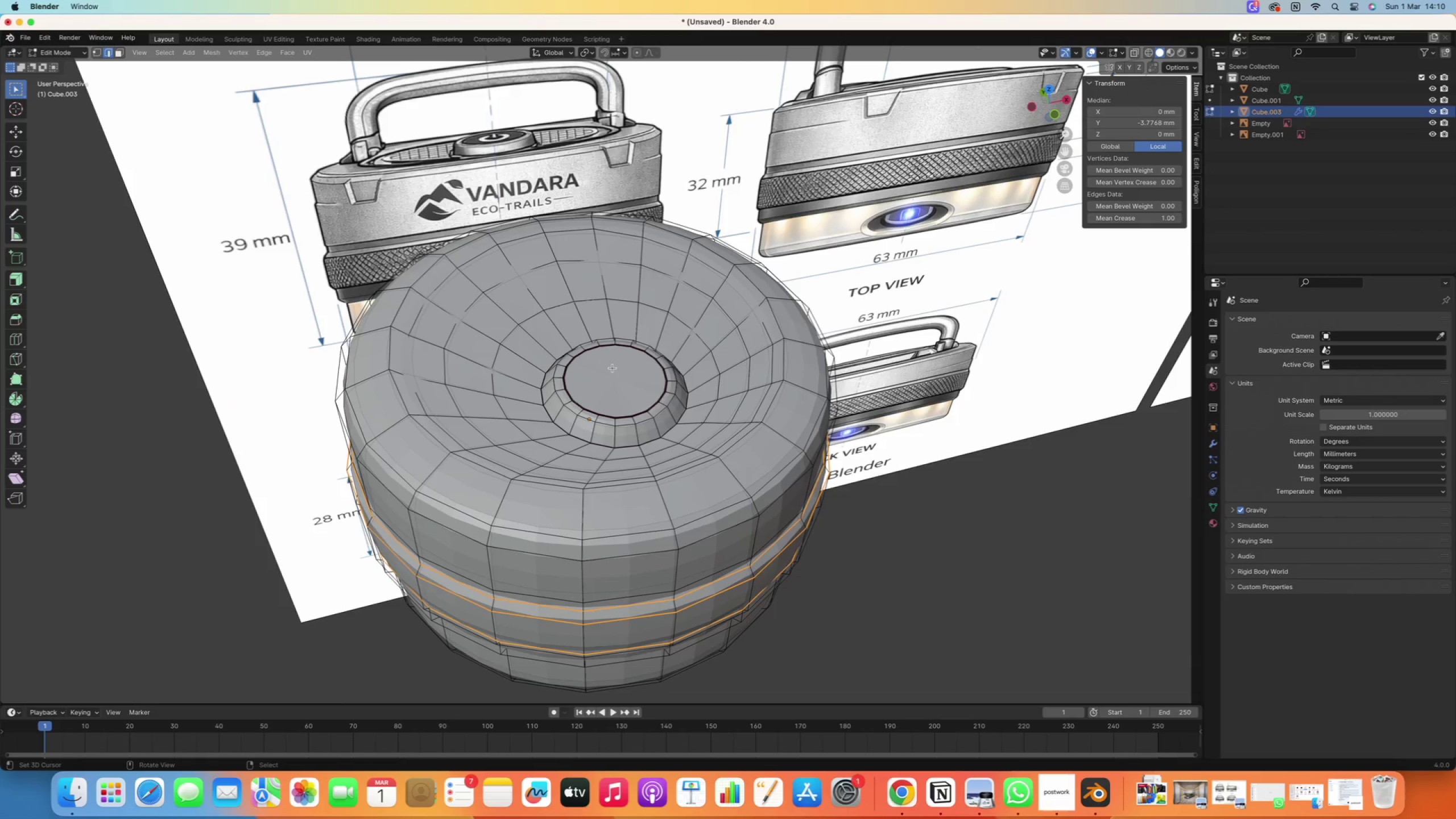 
key(Numpad7)
 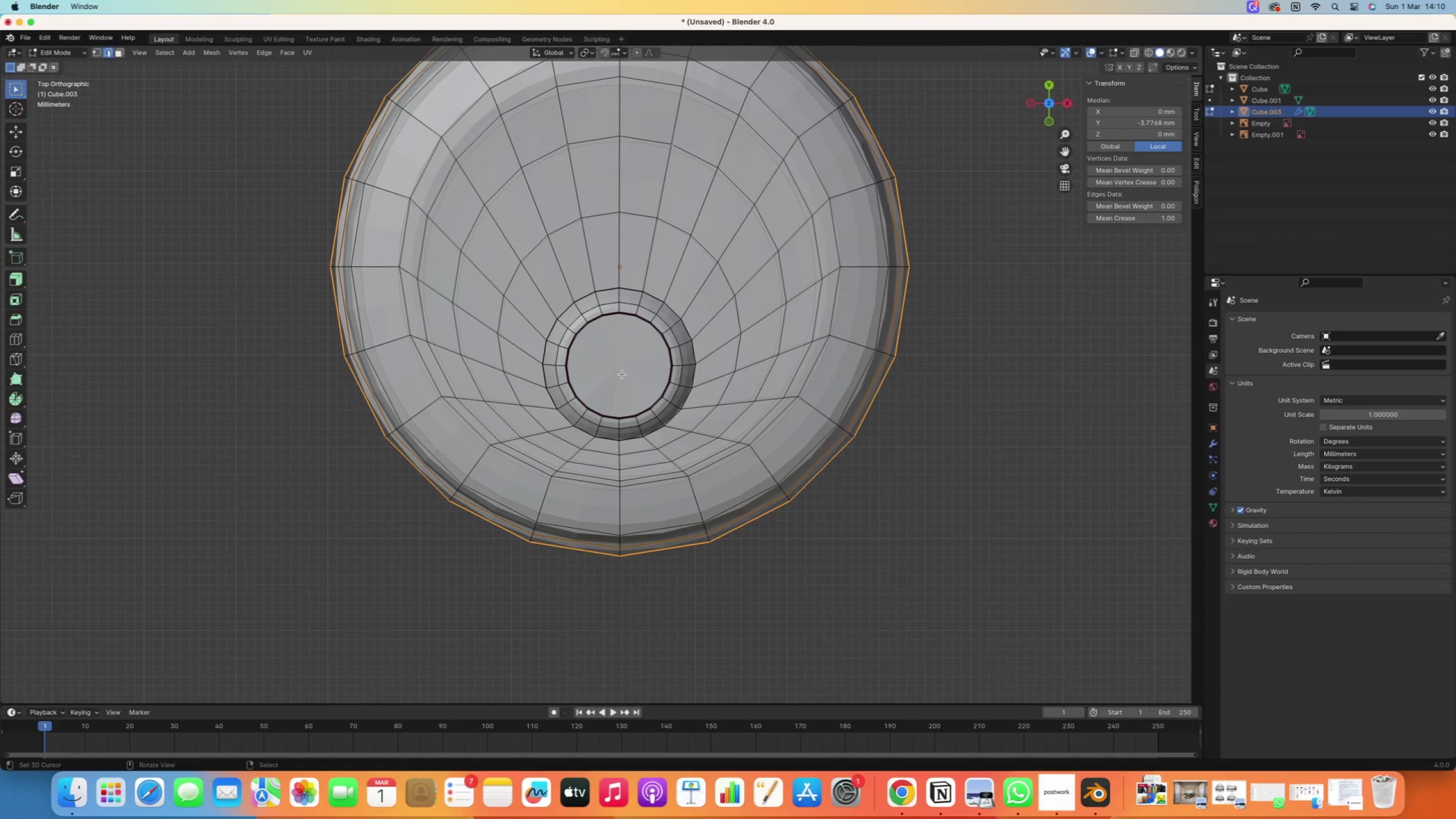 
left_click([623, 367])
 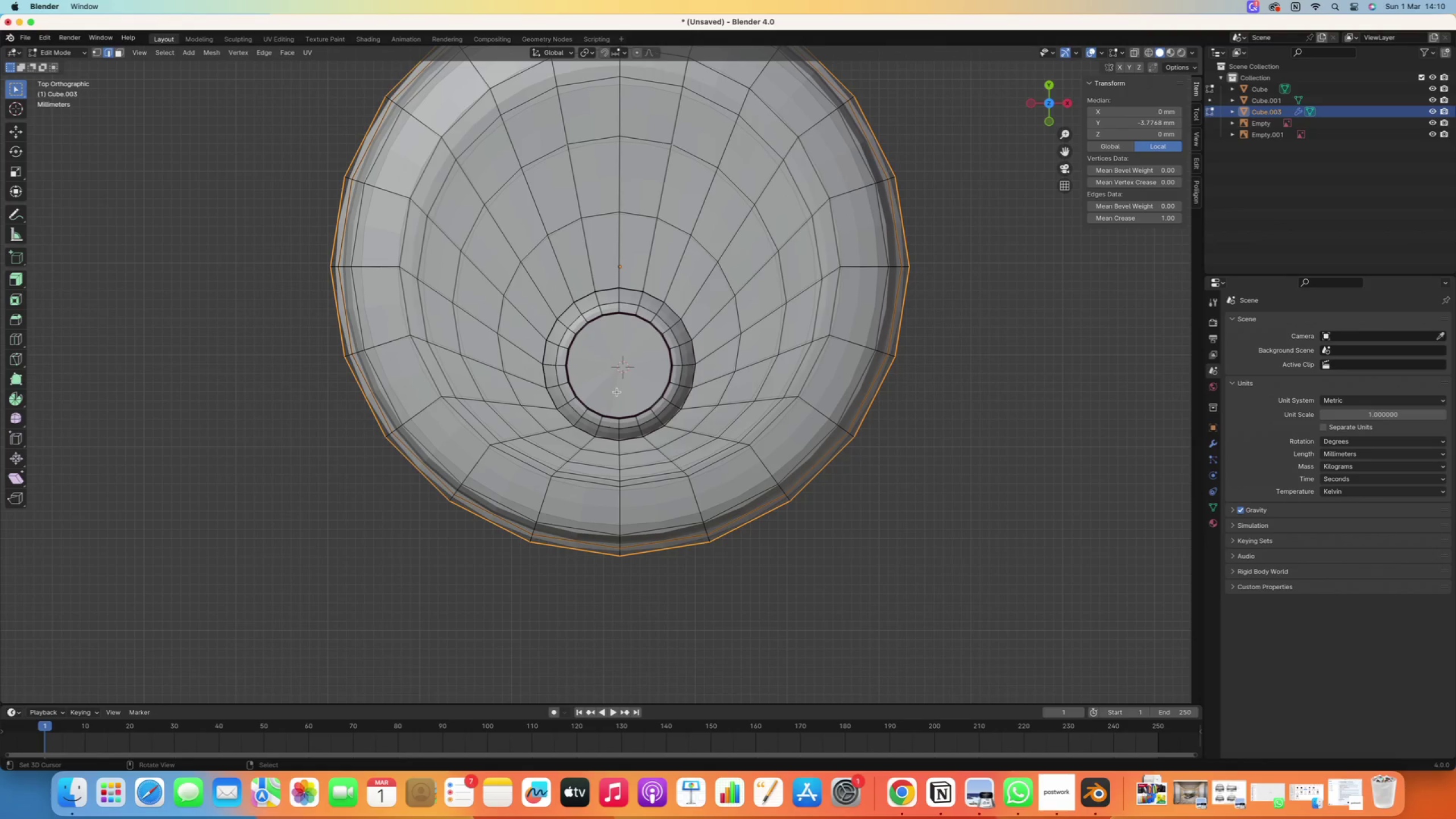 
key(Tab)
 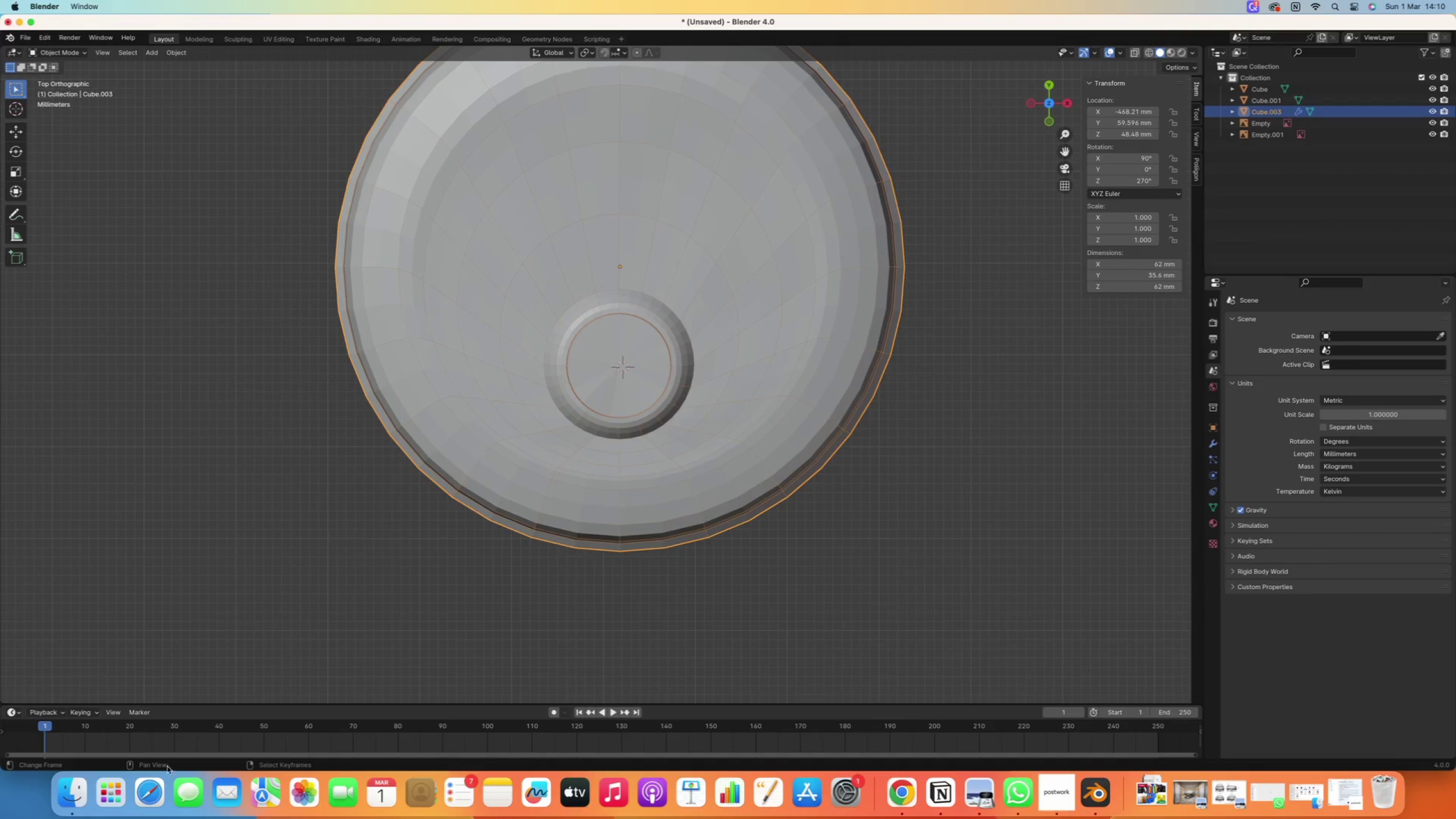 
left_click([73, 799])
 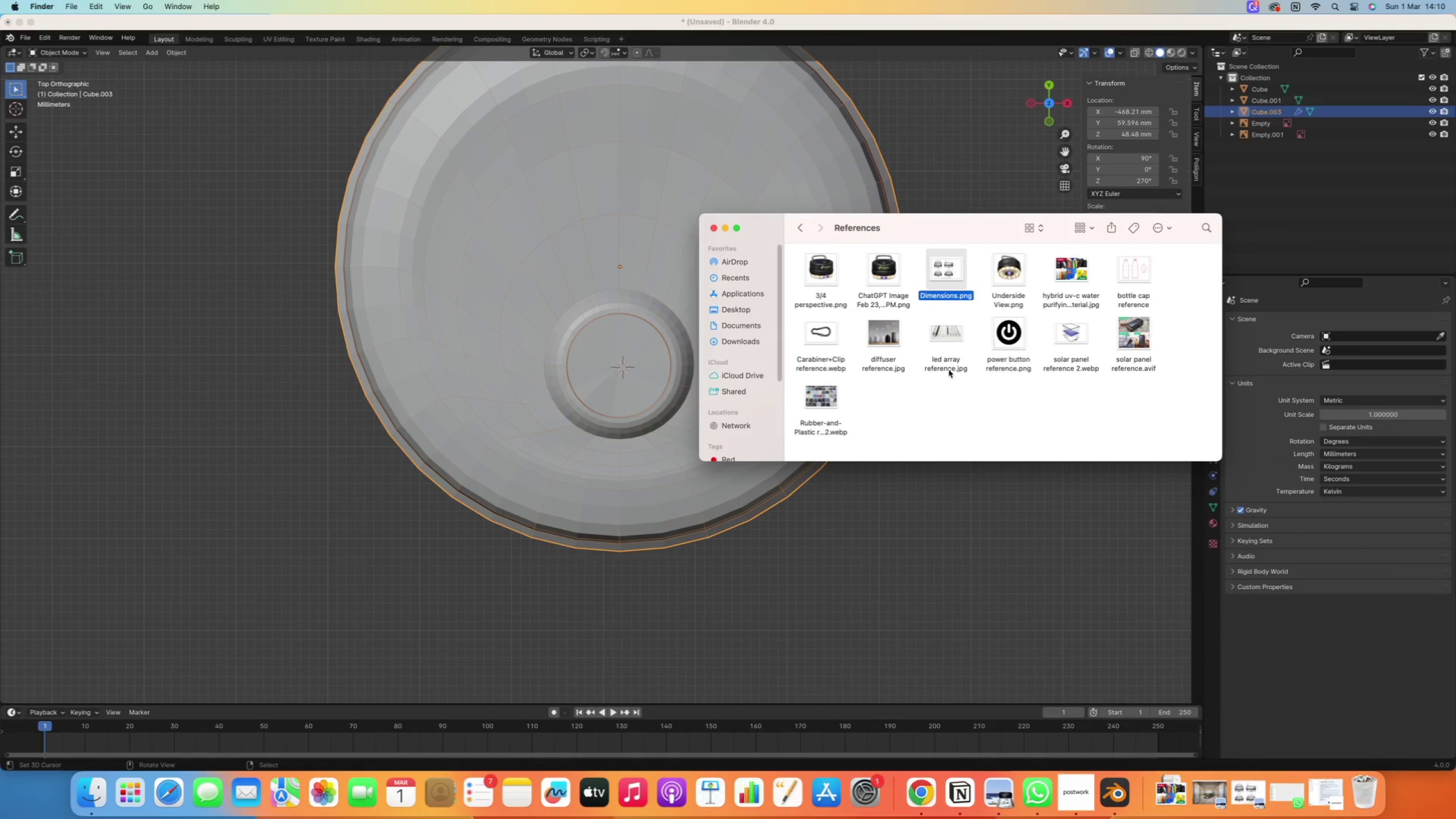 
left_click([1009, 335])
 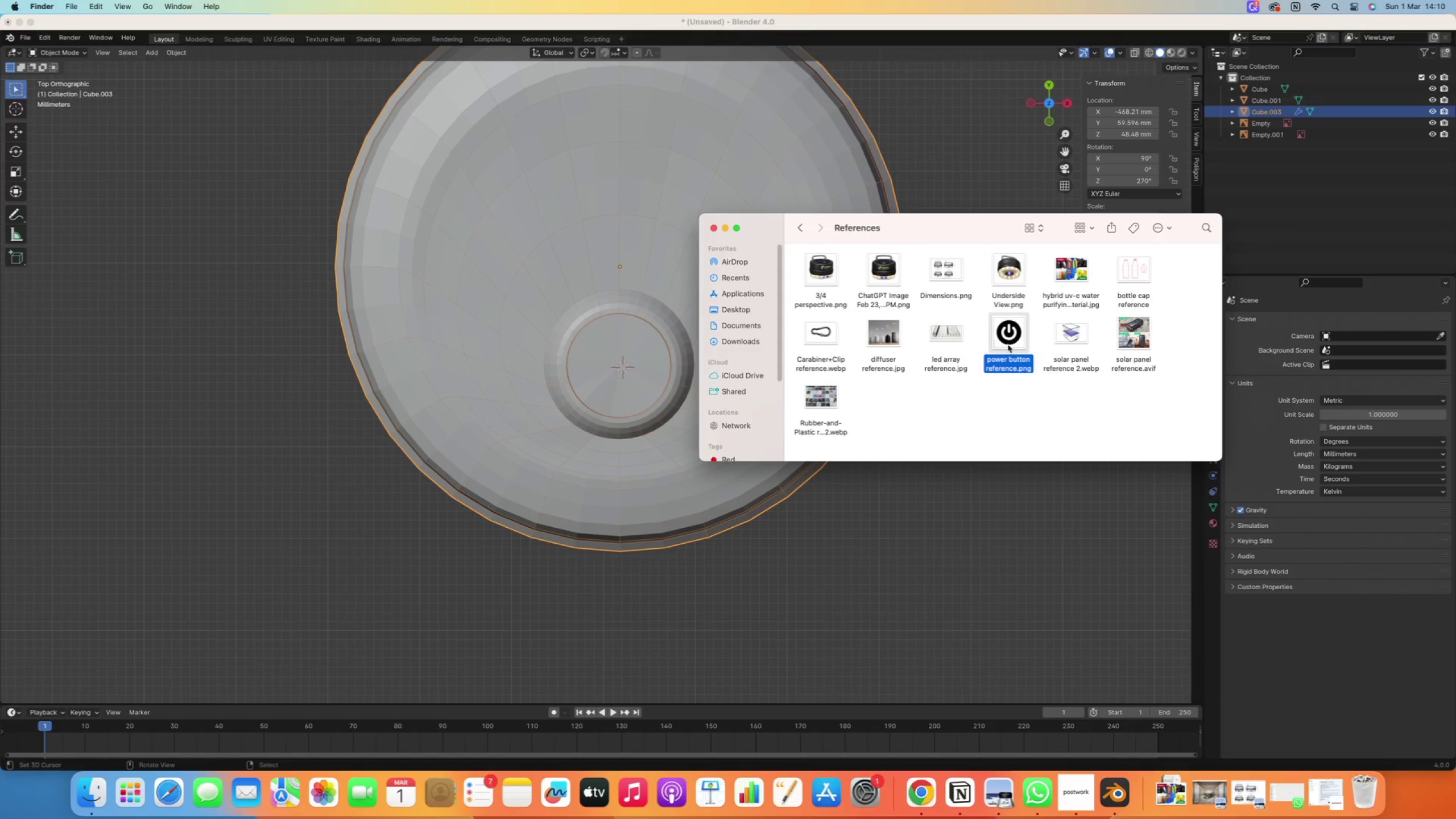 
left_click_drag(start_coordinate=[1006, 329], to_coordinate=[625, 345])
 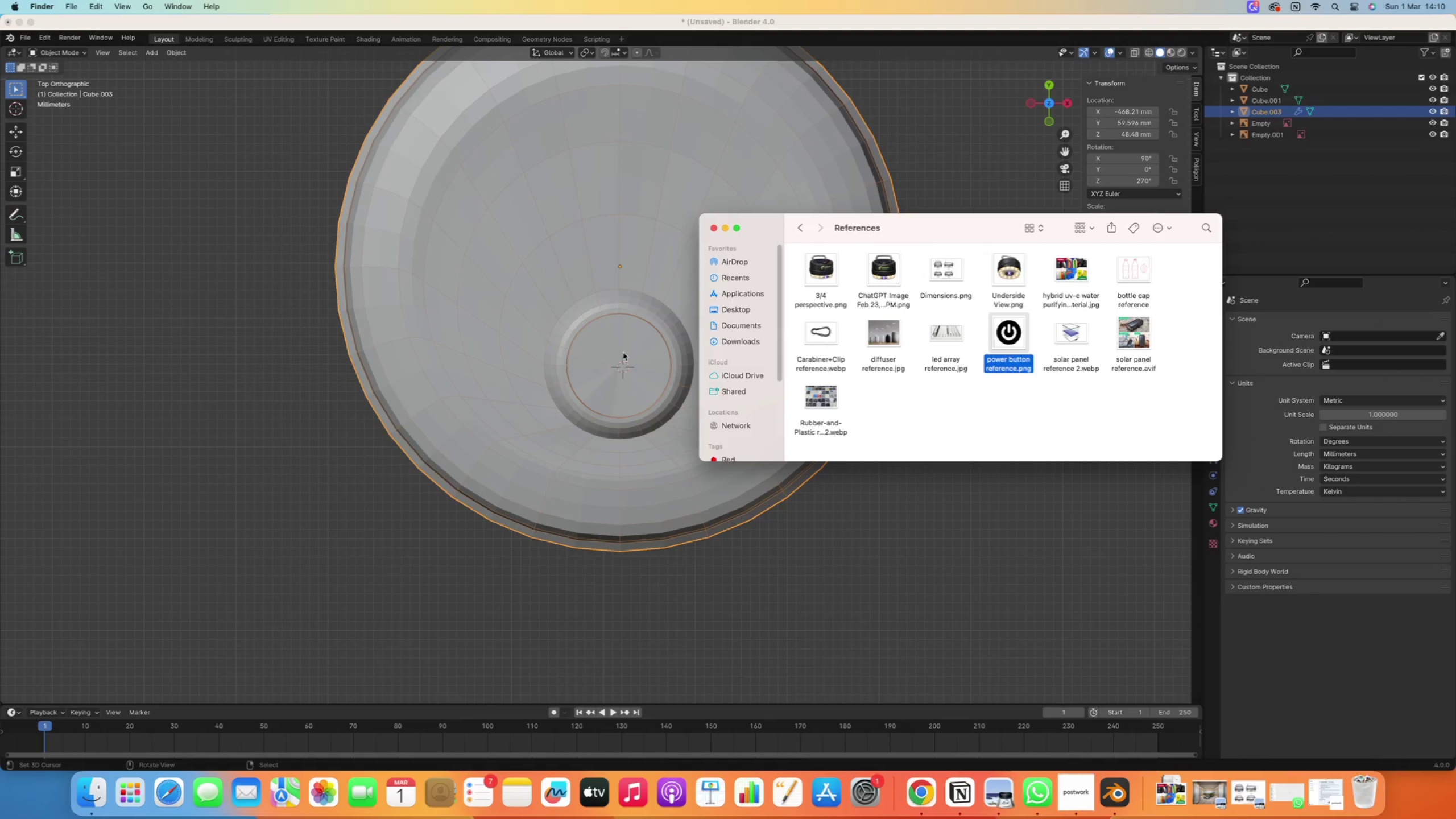 
scroll: coordinate [614, 383], scroll_direction: down, amount: 48.0
 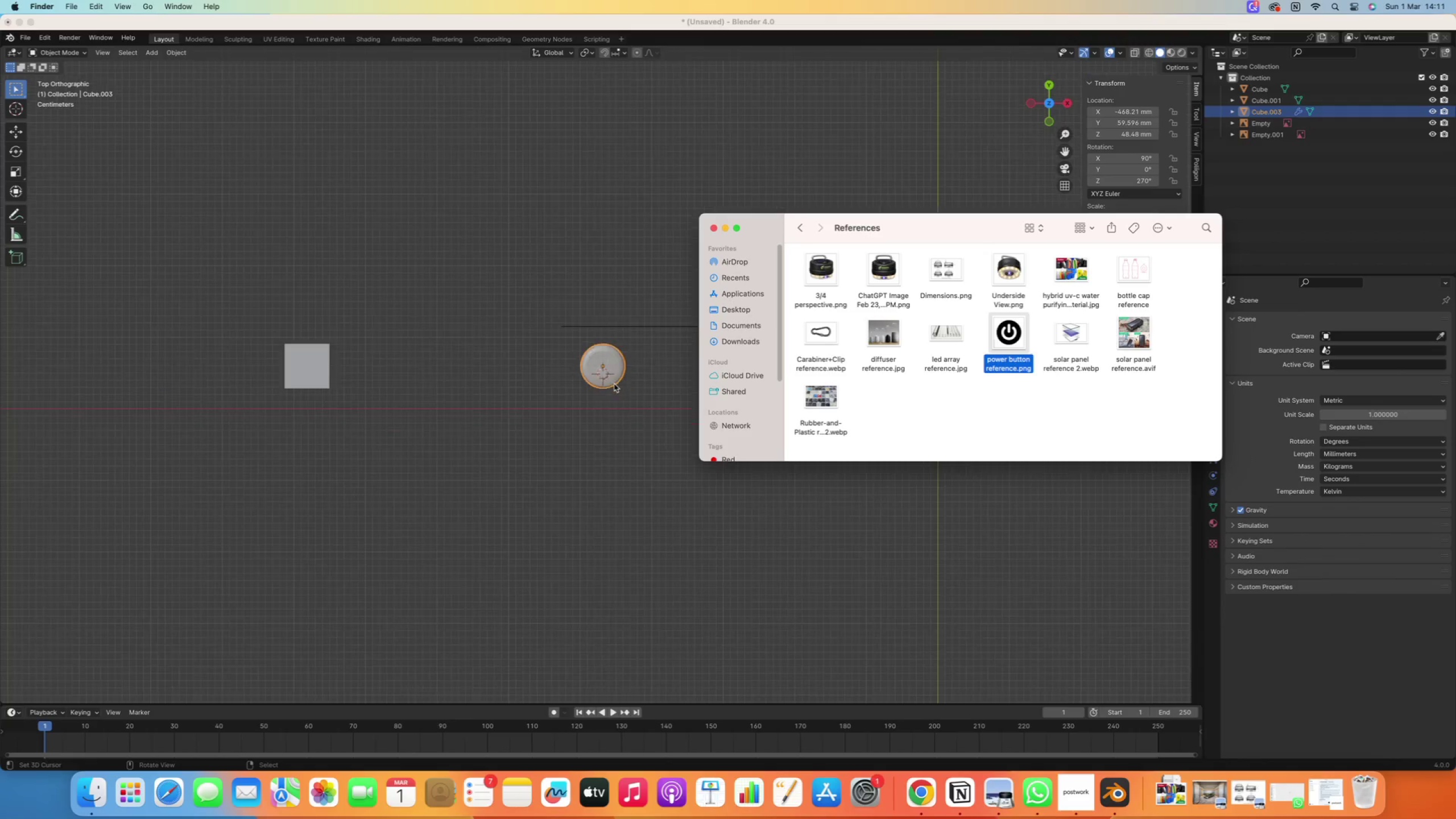 
scroll: coordinate [585, 386], scroll_direction: up, amount: 10.0
 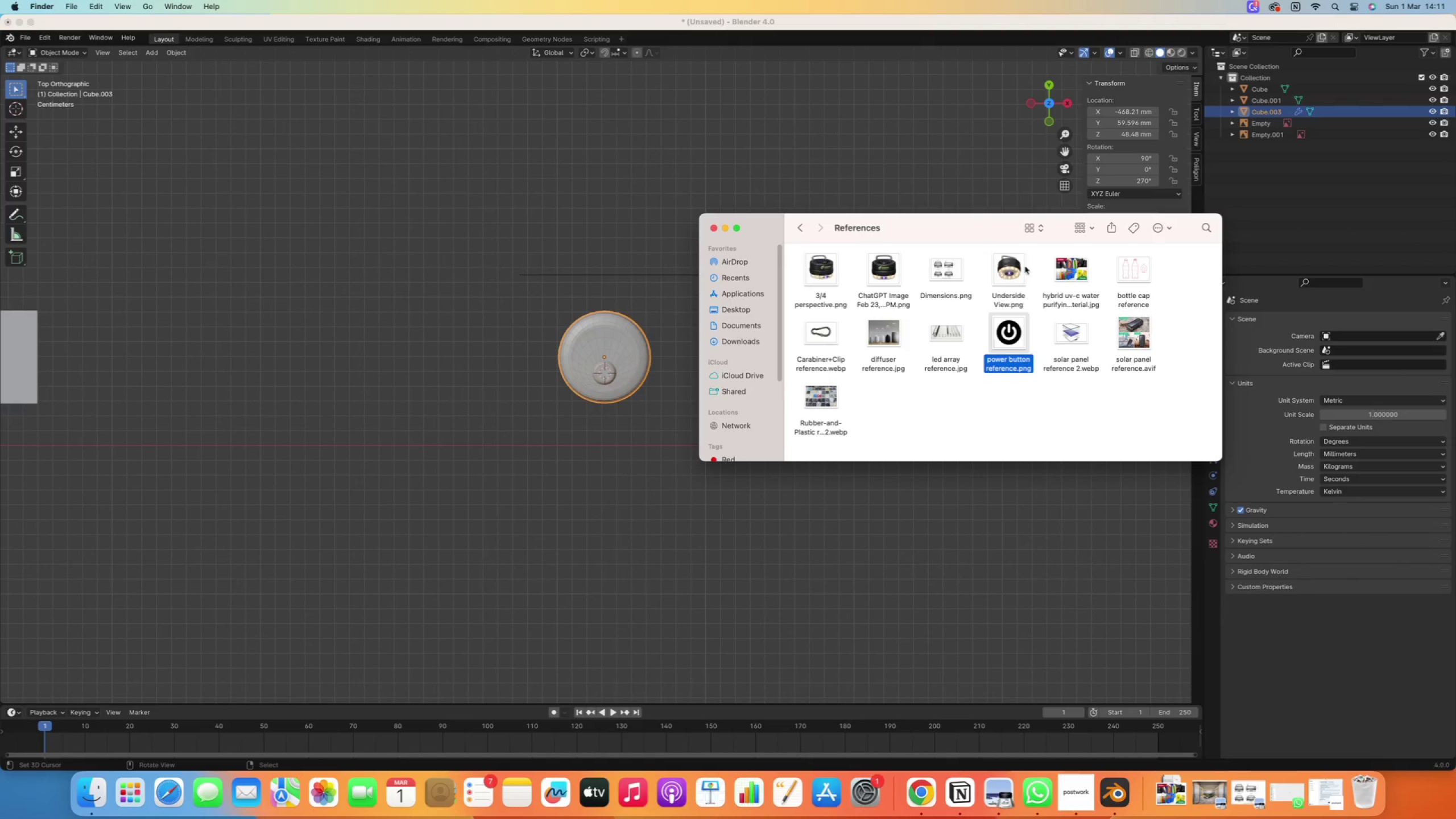 
left_click_drag(start_coordinate=[929, 233], to_coordinate=[992, 370])
 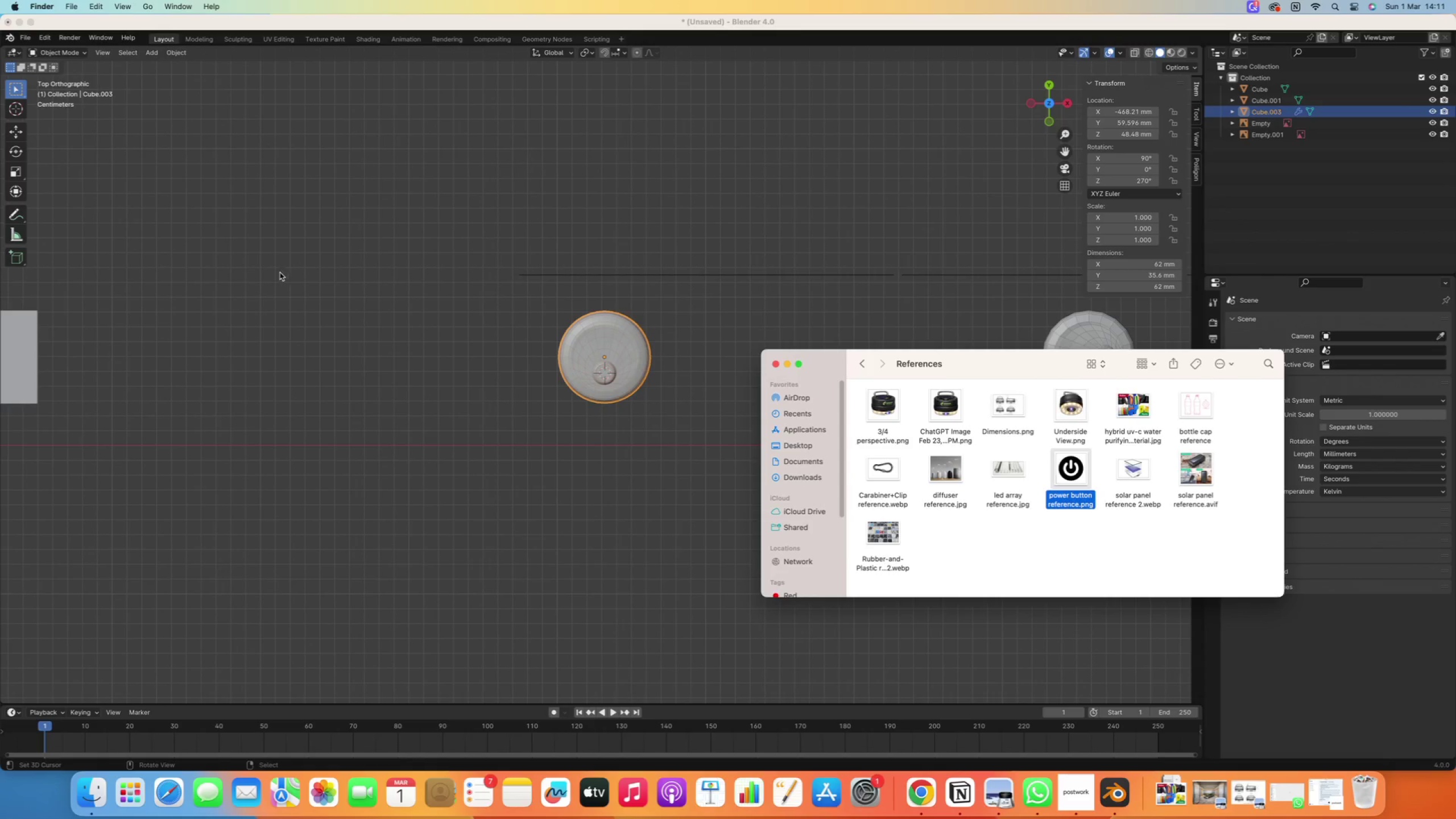 
left_click([271, 269])
 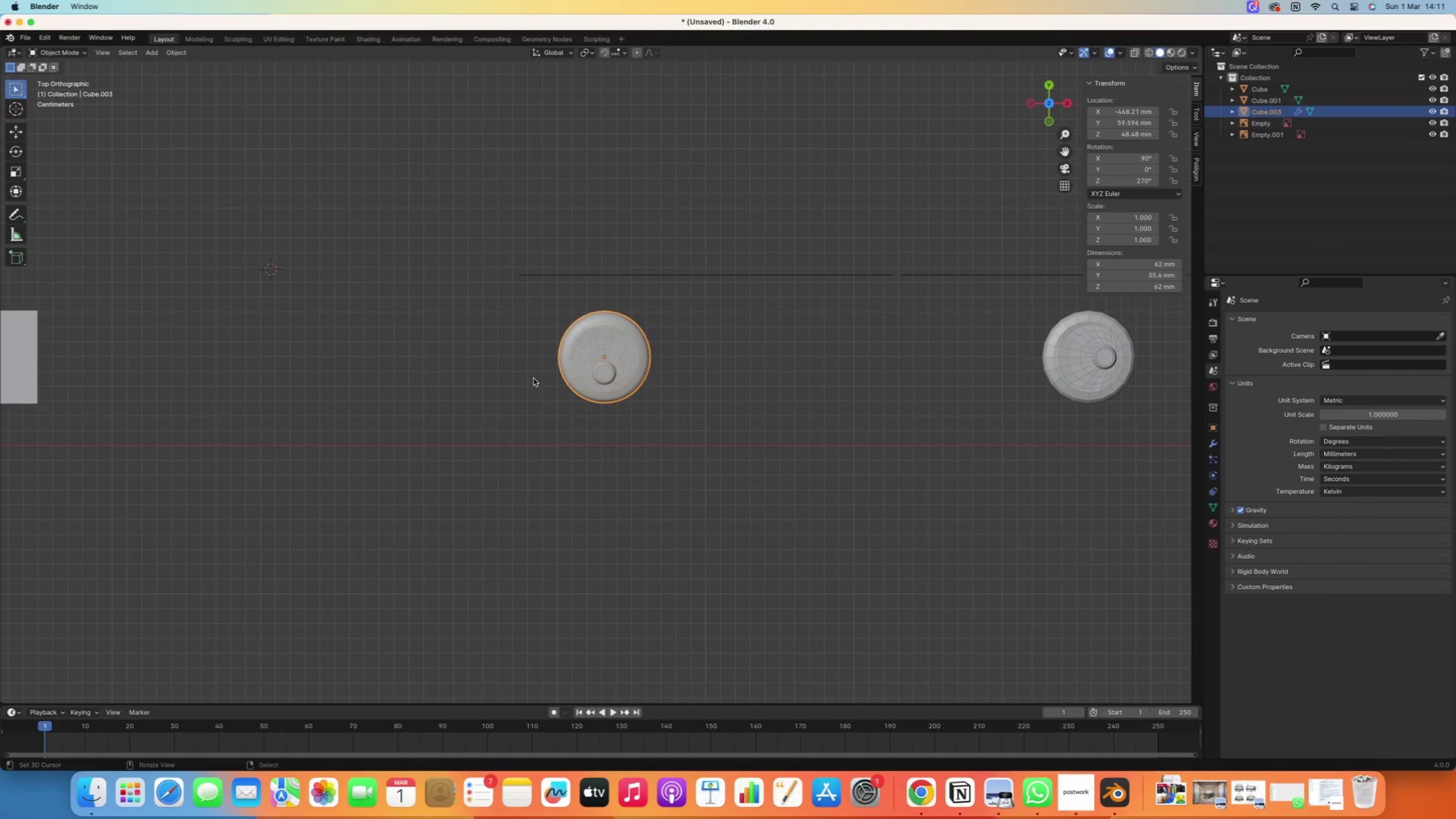 
left_click([521, 375])
 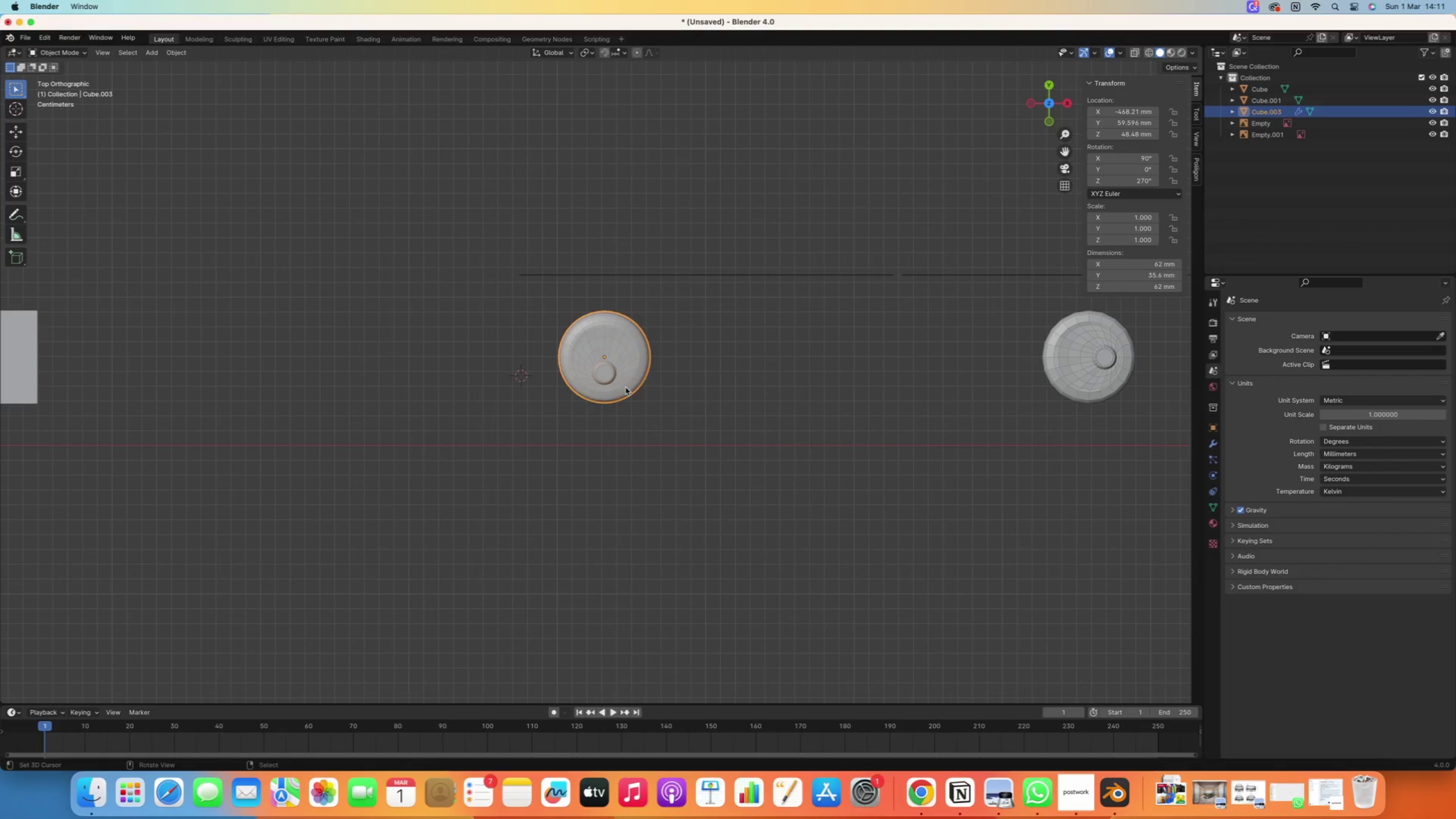 
left_click([705, 401])
 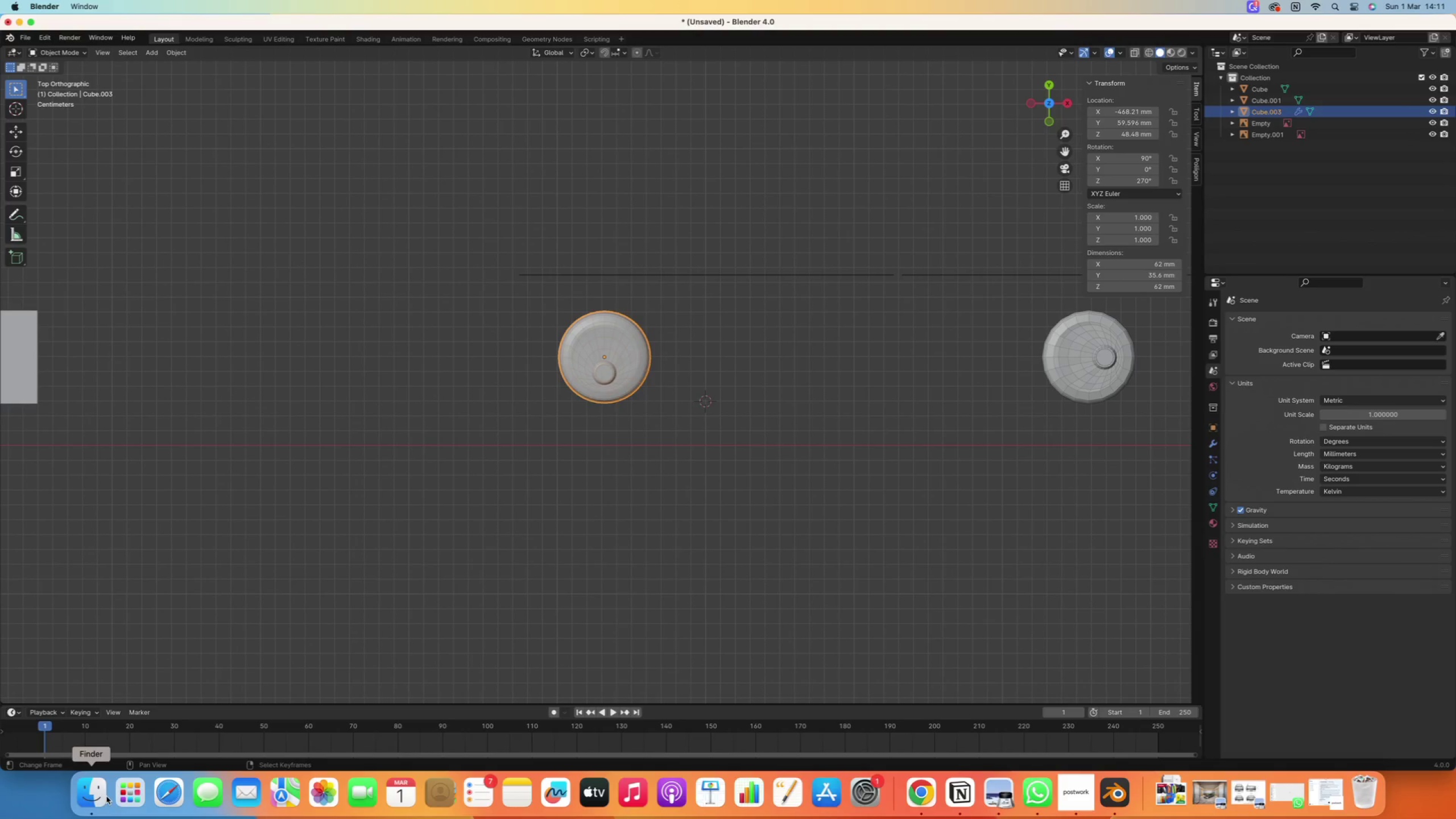 
left_click([146, 793])
 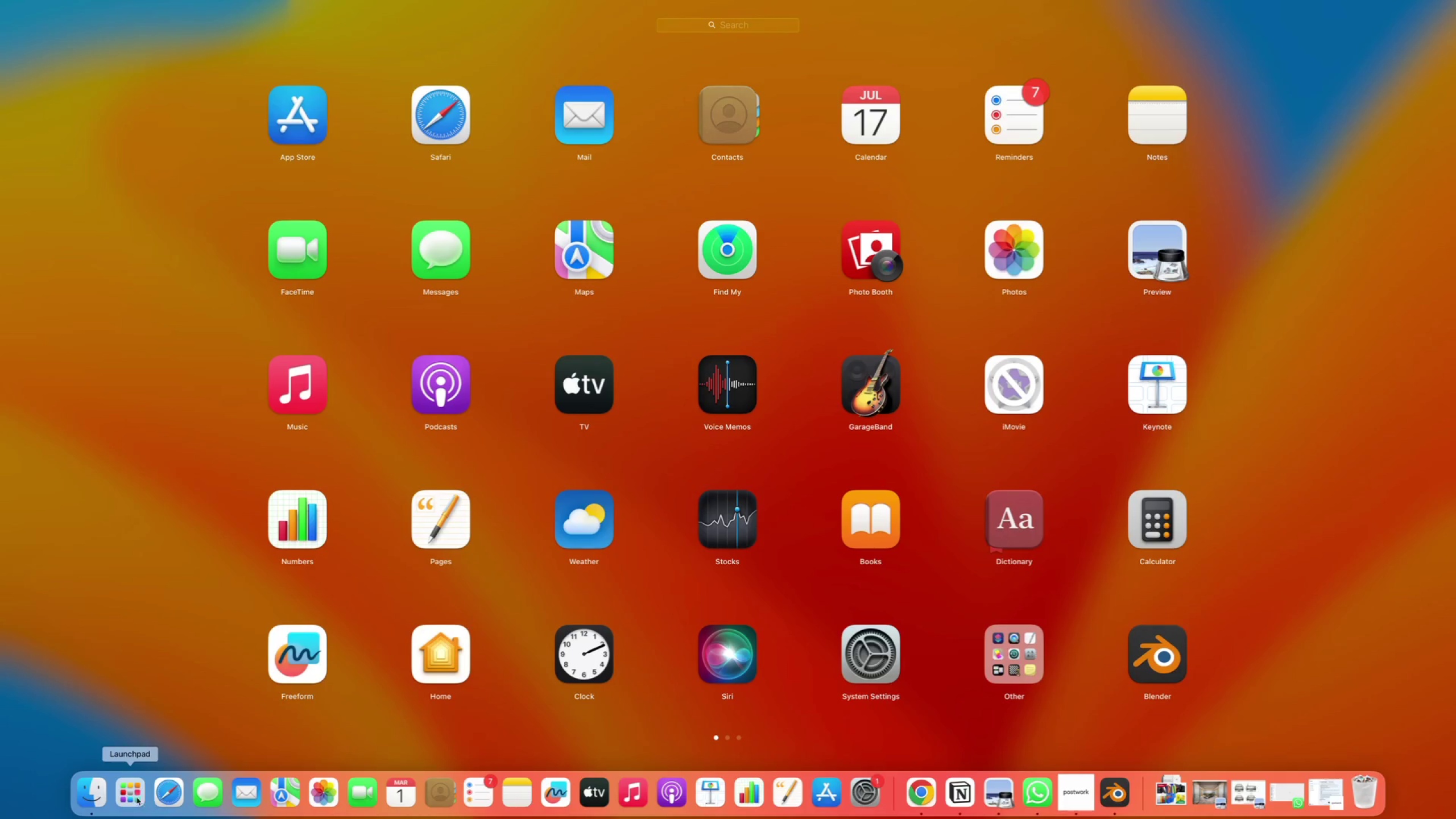 
double_click([76, 795])
 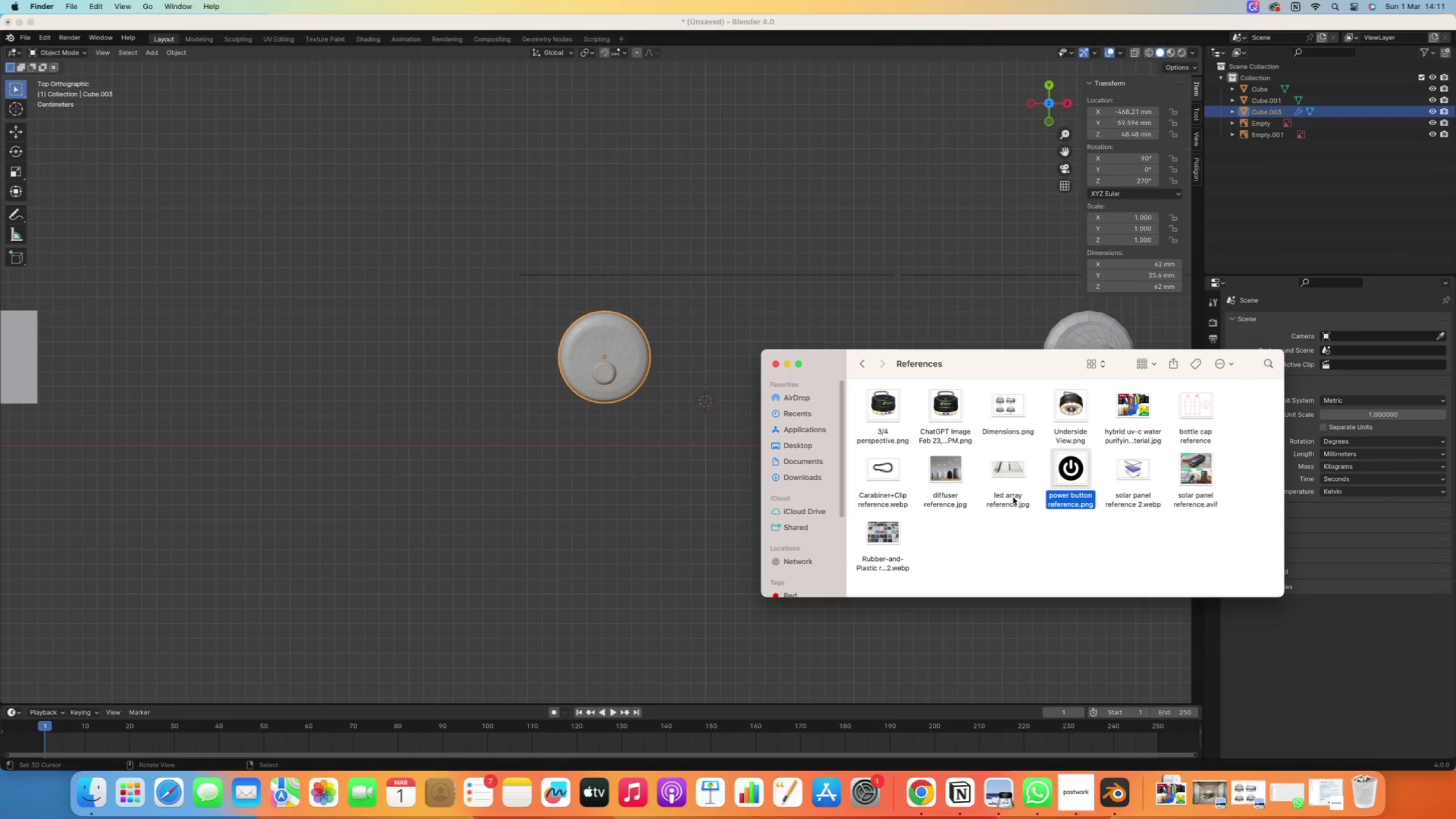 
left_click_drag(start_coordinate=[1071, 469], to_coordinate=[632, 412])
 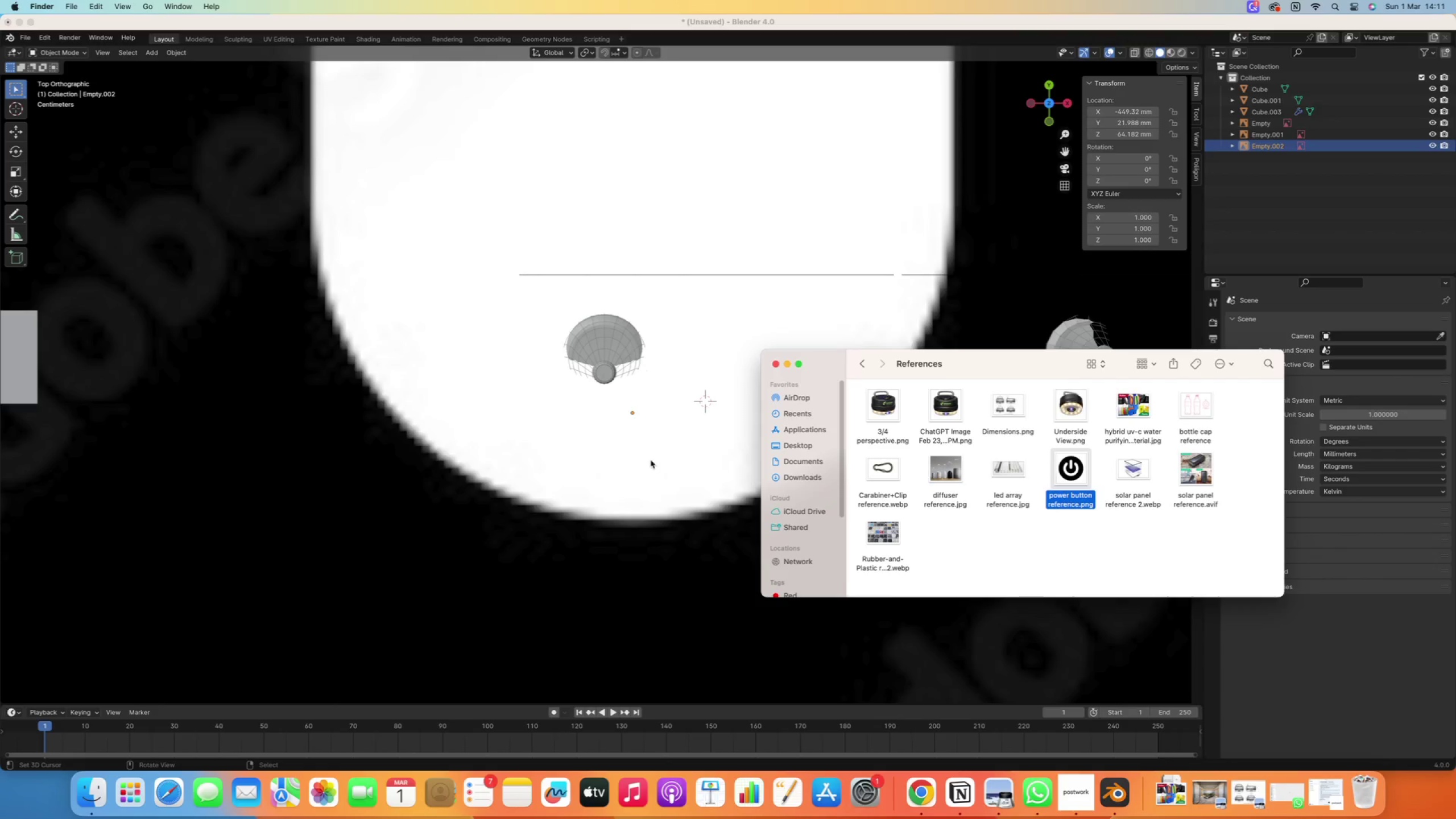 
scroll: coordinate [596, 485], scroll_direction: down, amount: 78.0
 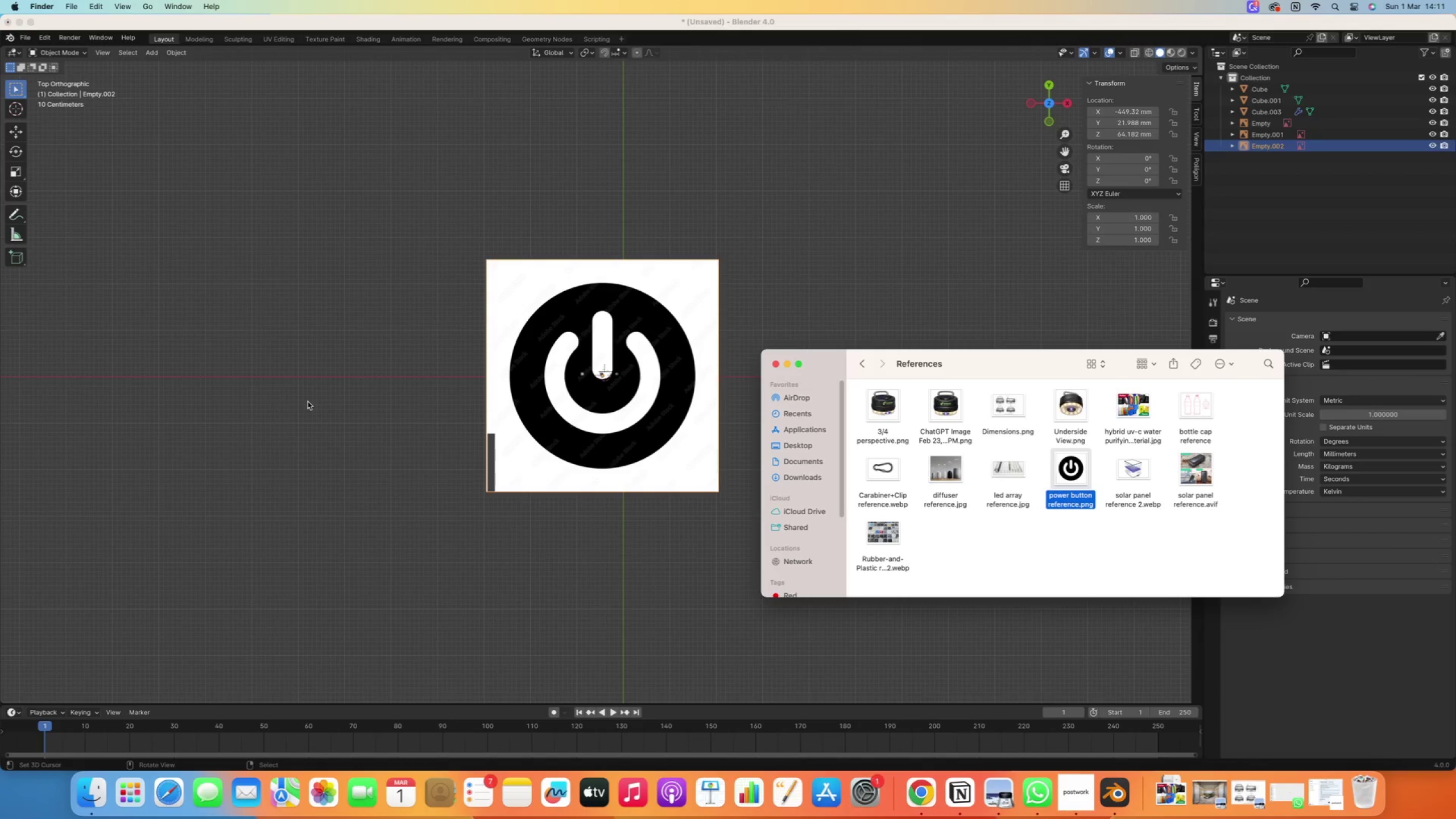 
key(S)
 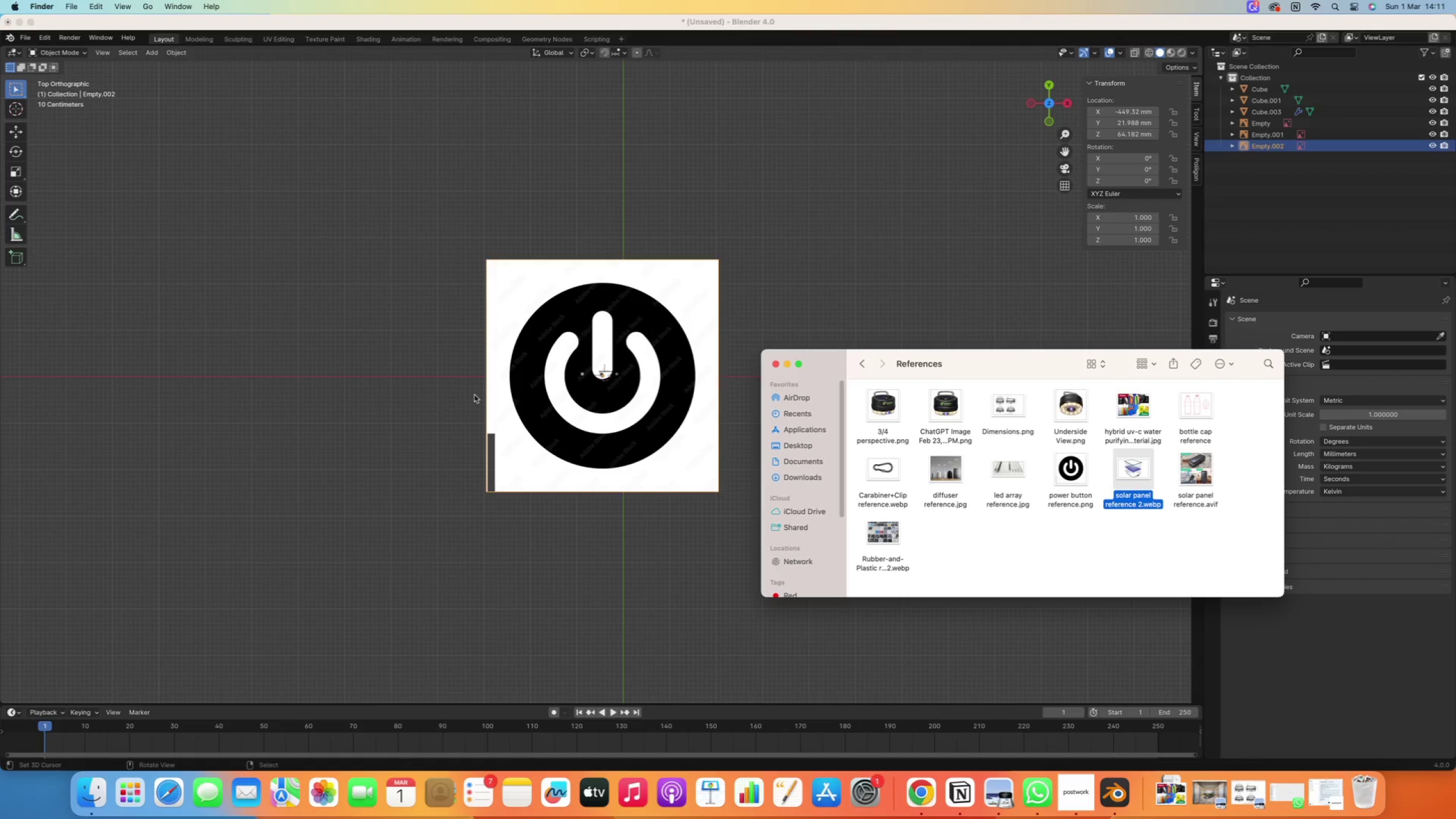 
right_click([490, 387])
 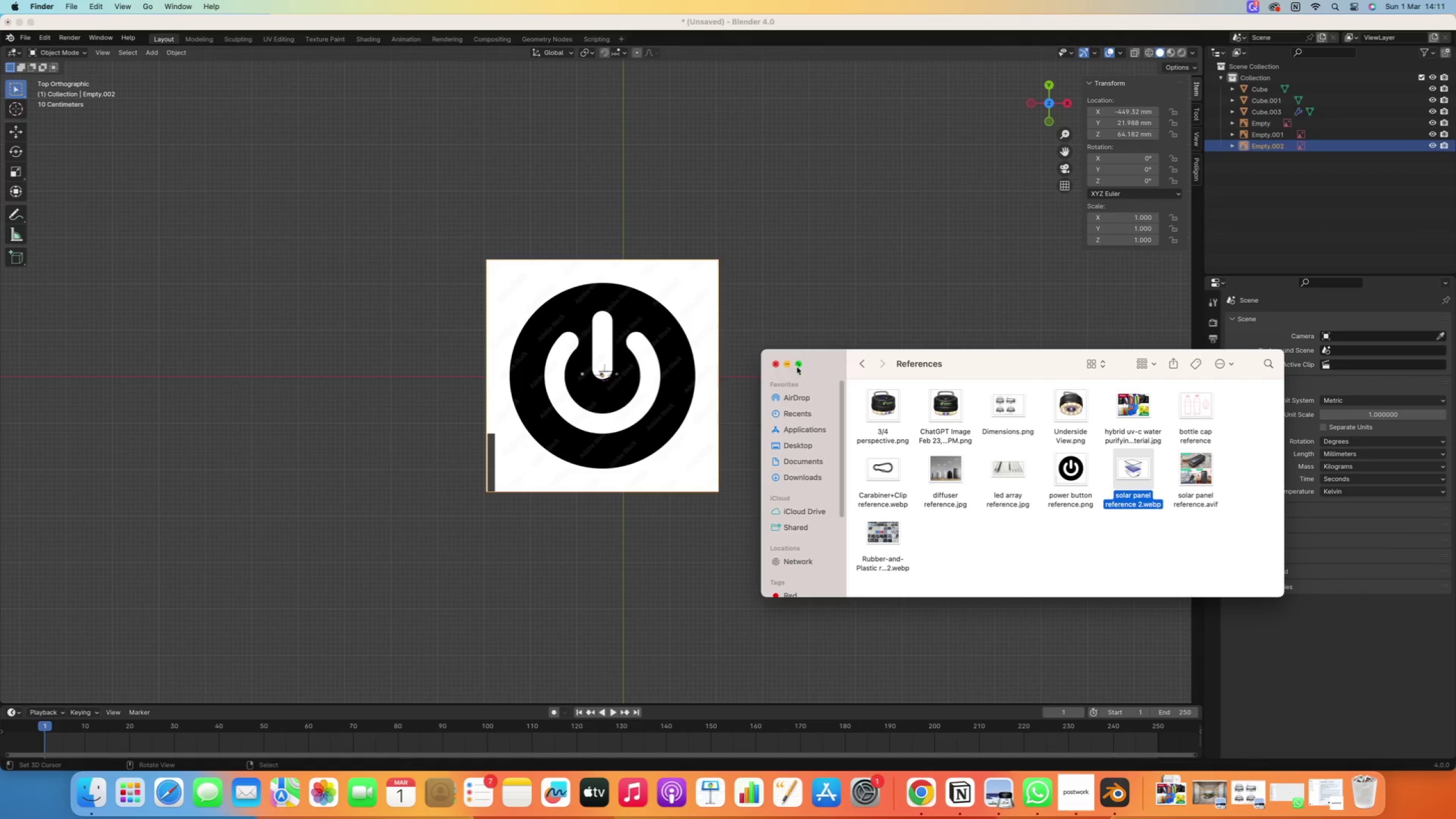 
left_click([788, 365])
 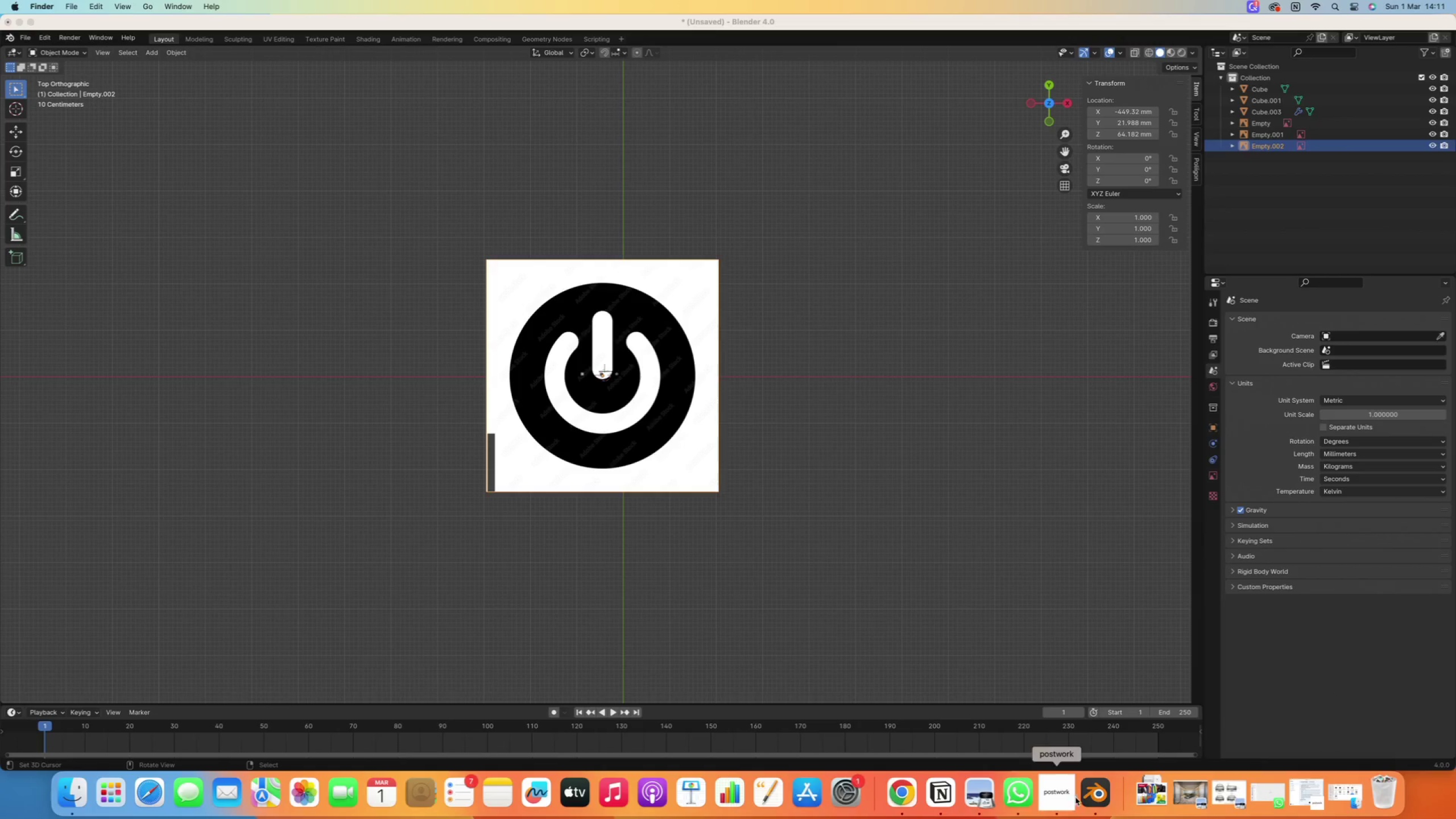 
left_click([1094, 782])
 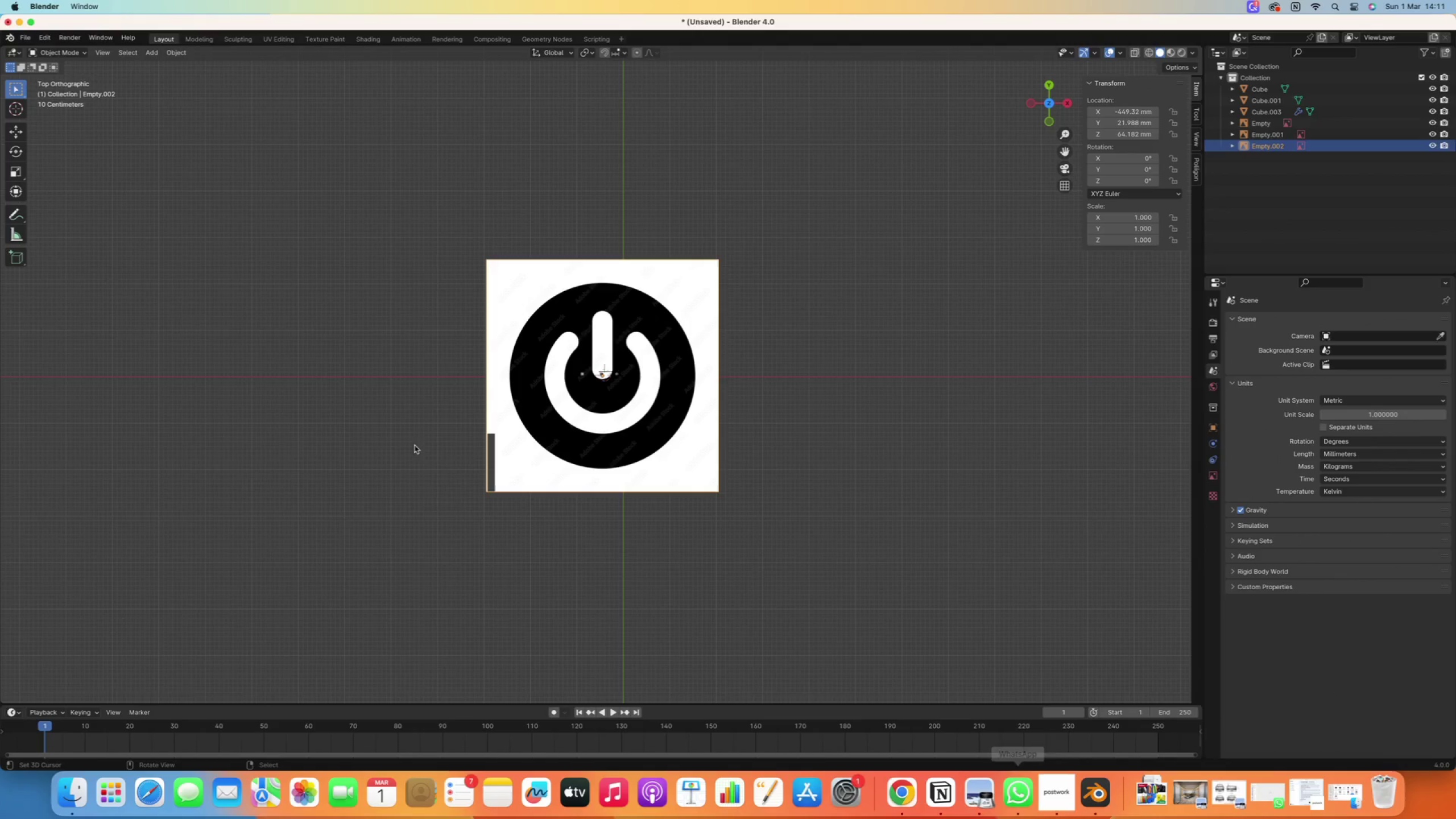 
key(S)
 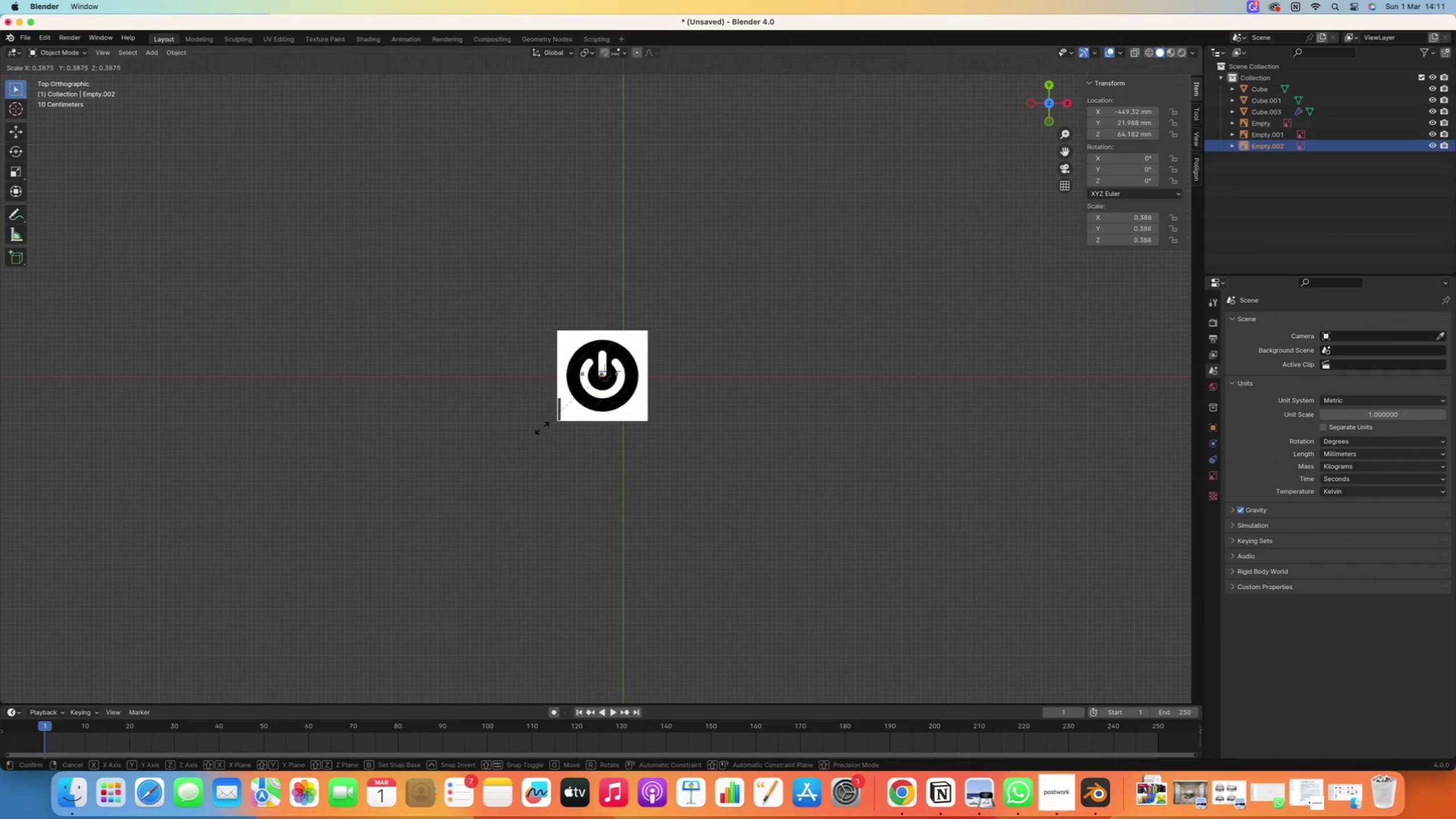 
left_click([588, 428])
 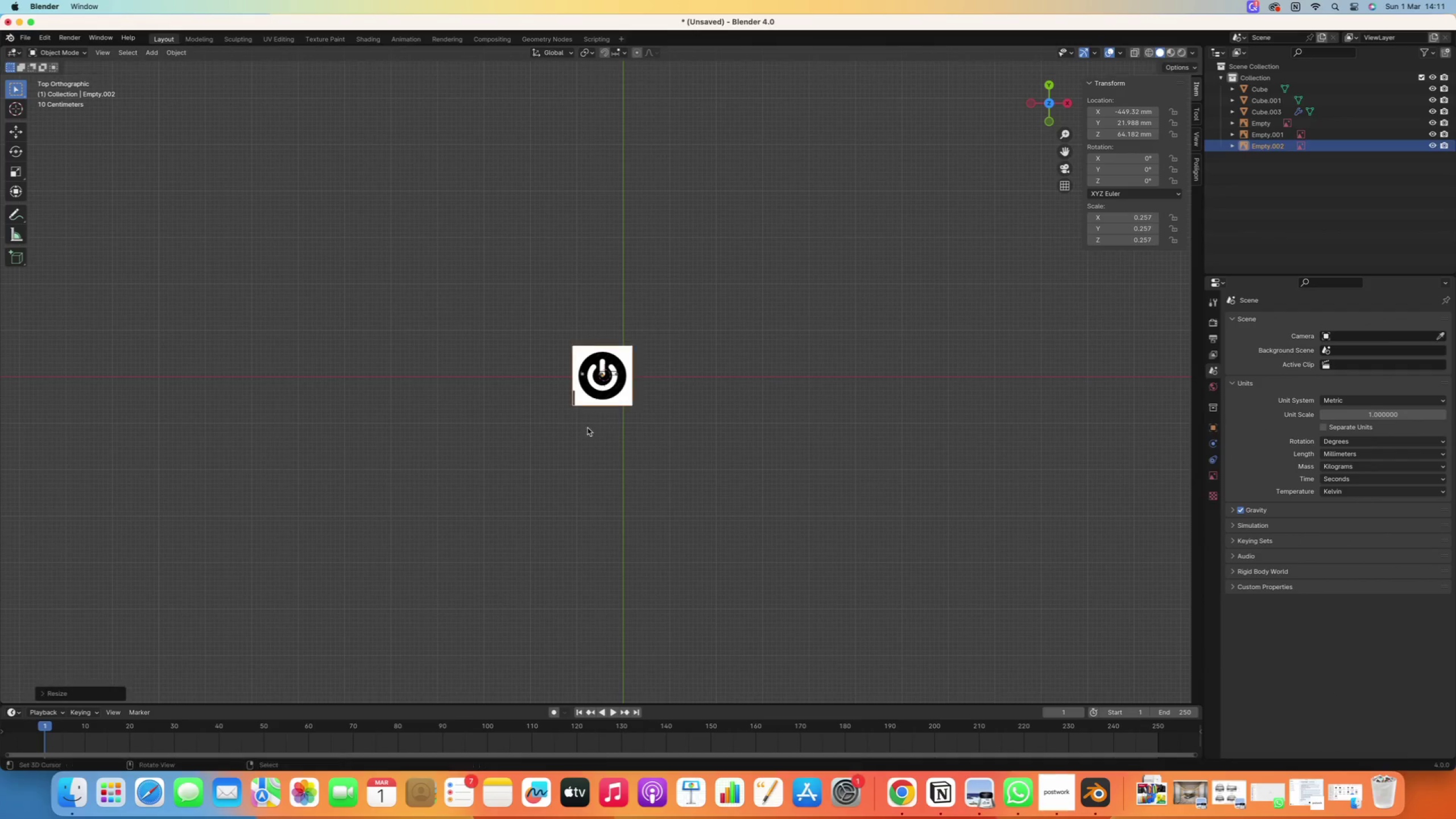 
scroll: coordinate [601, 373], scroll_direction: up, amount: 49.0
 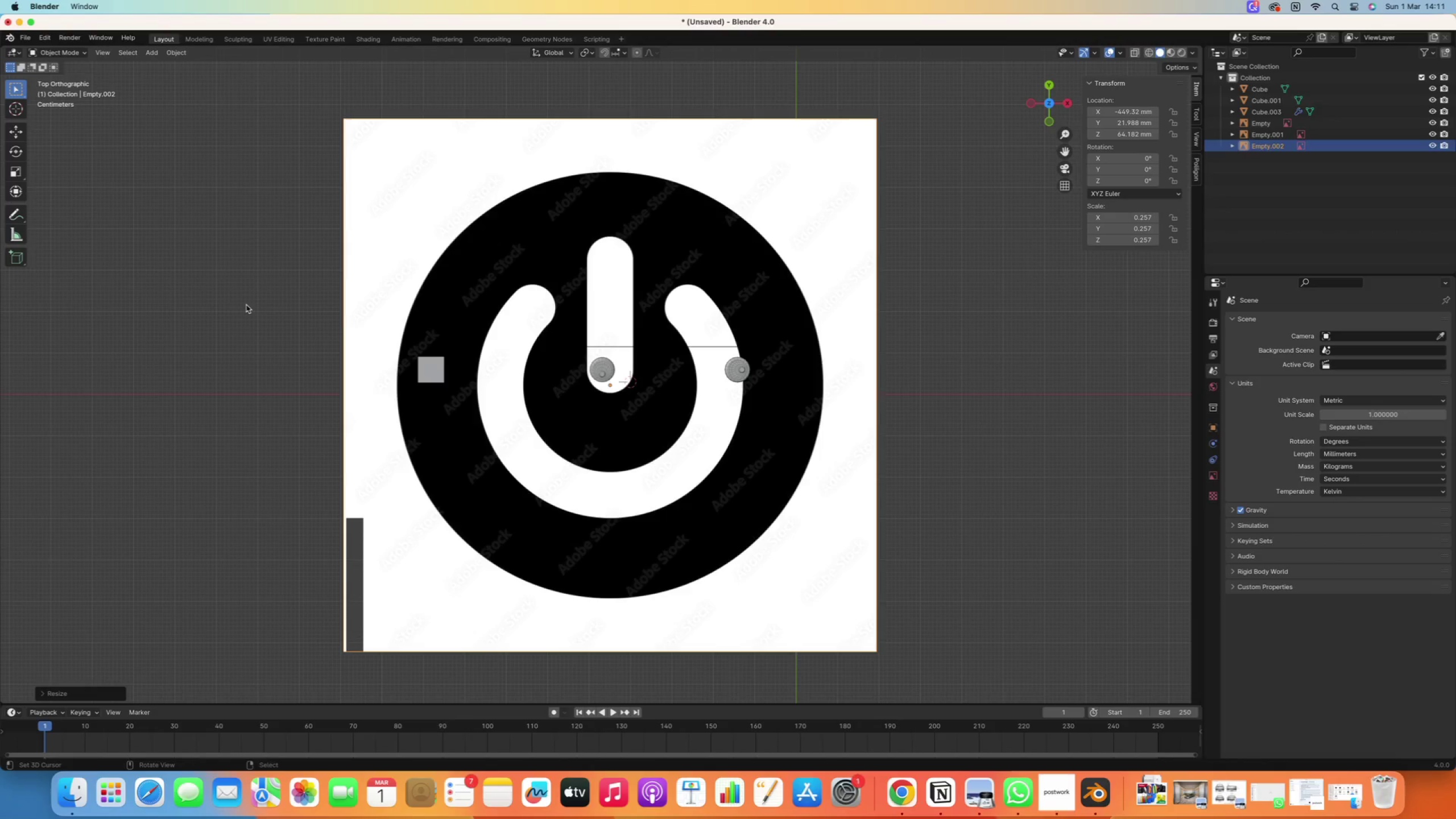 
key(S)
 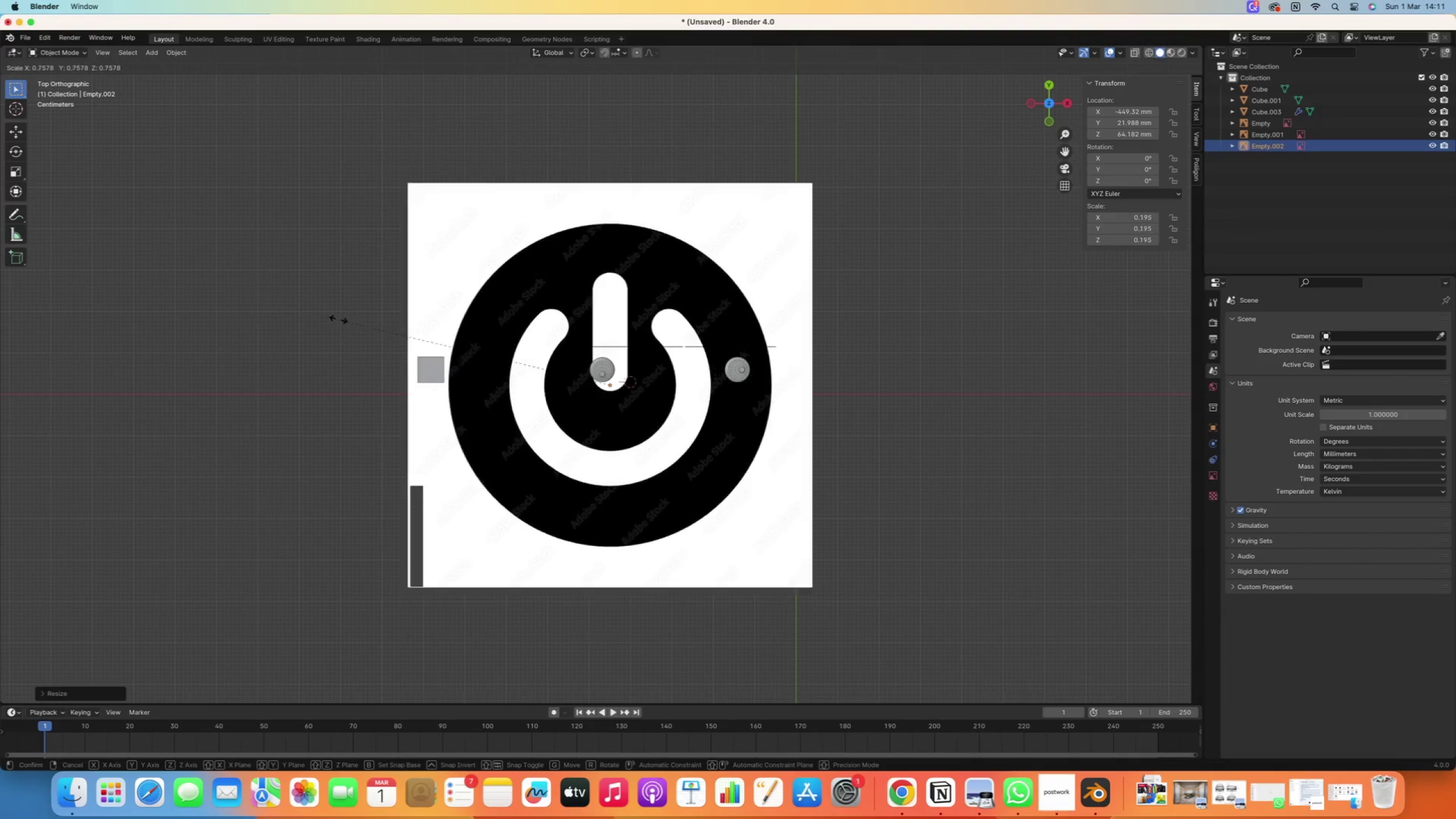 
hold_key(key=1, duration=1.5)
 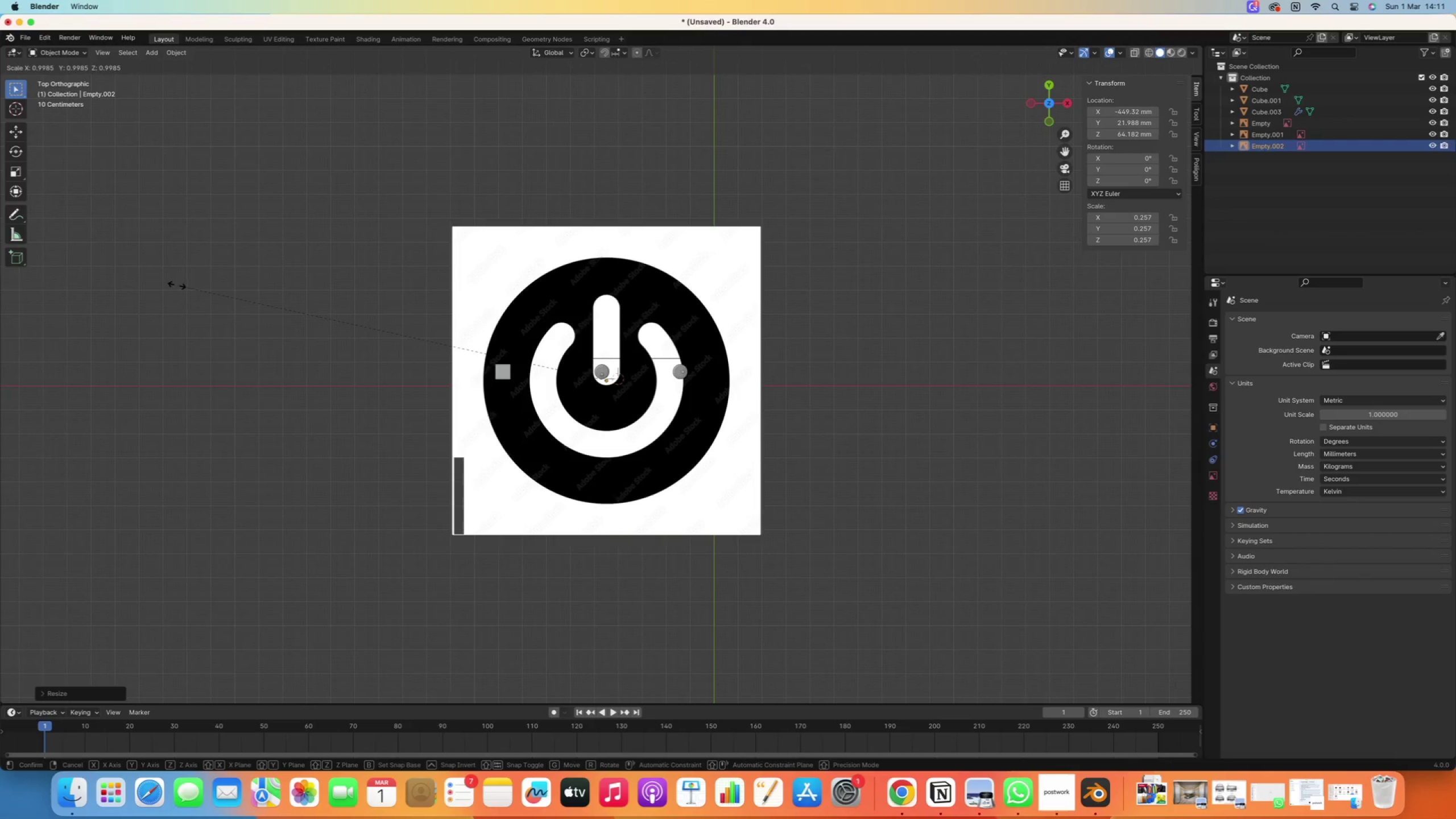 
left_click([553, 319])
 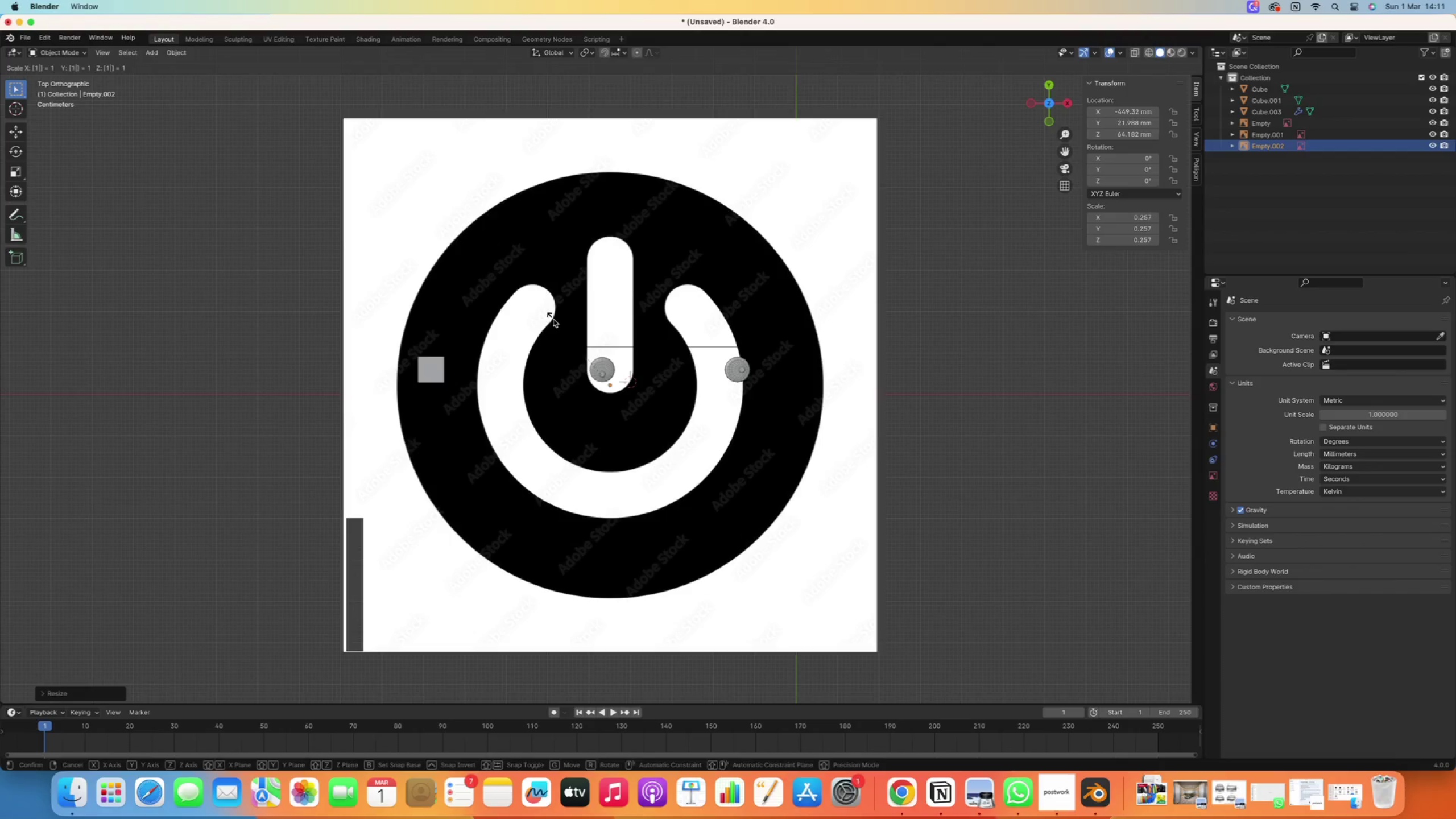 
hold_key(key=1, duration=1.5)
 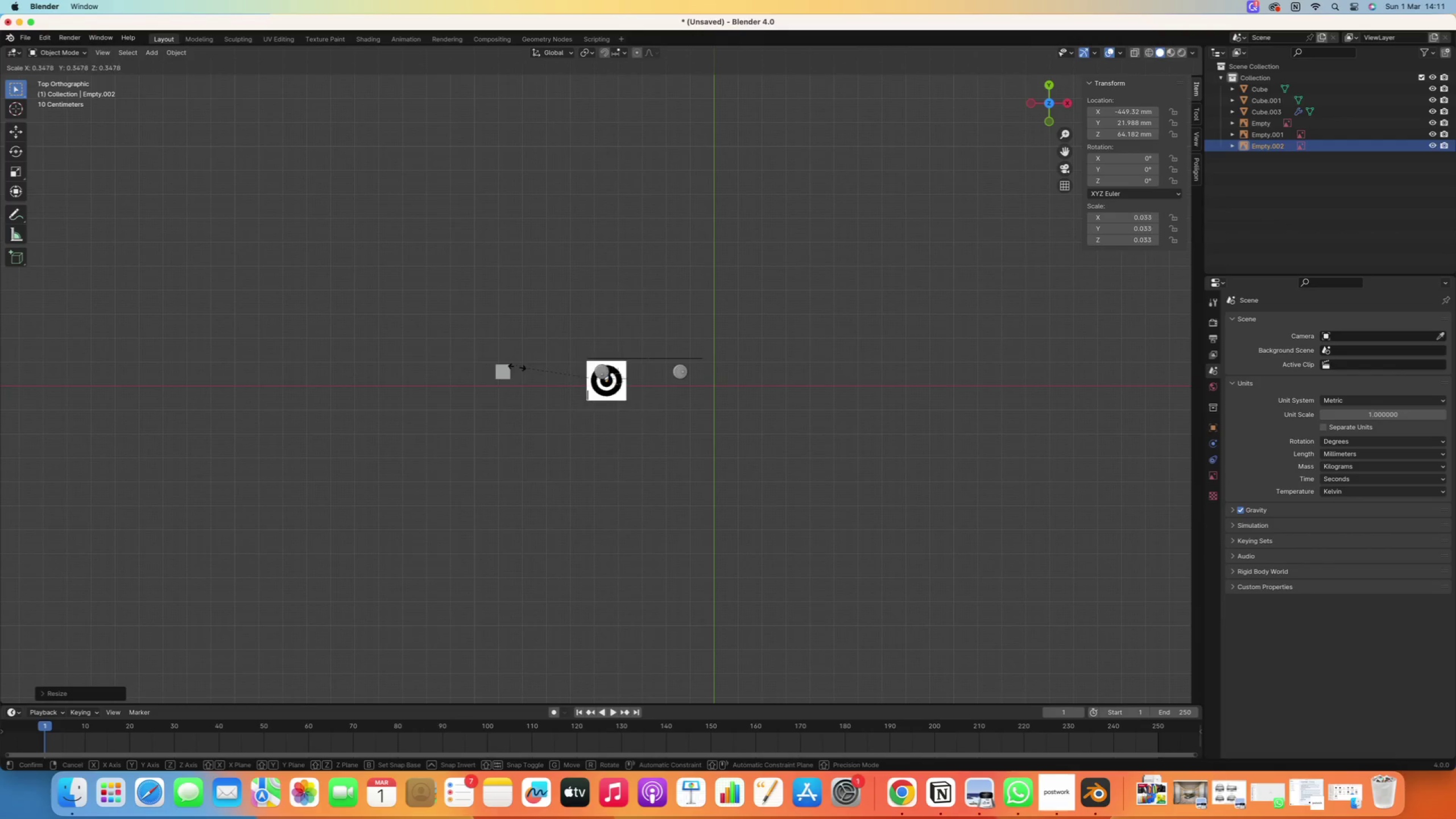 
key(S)
 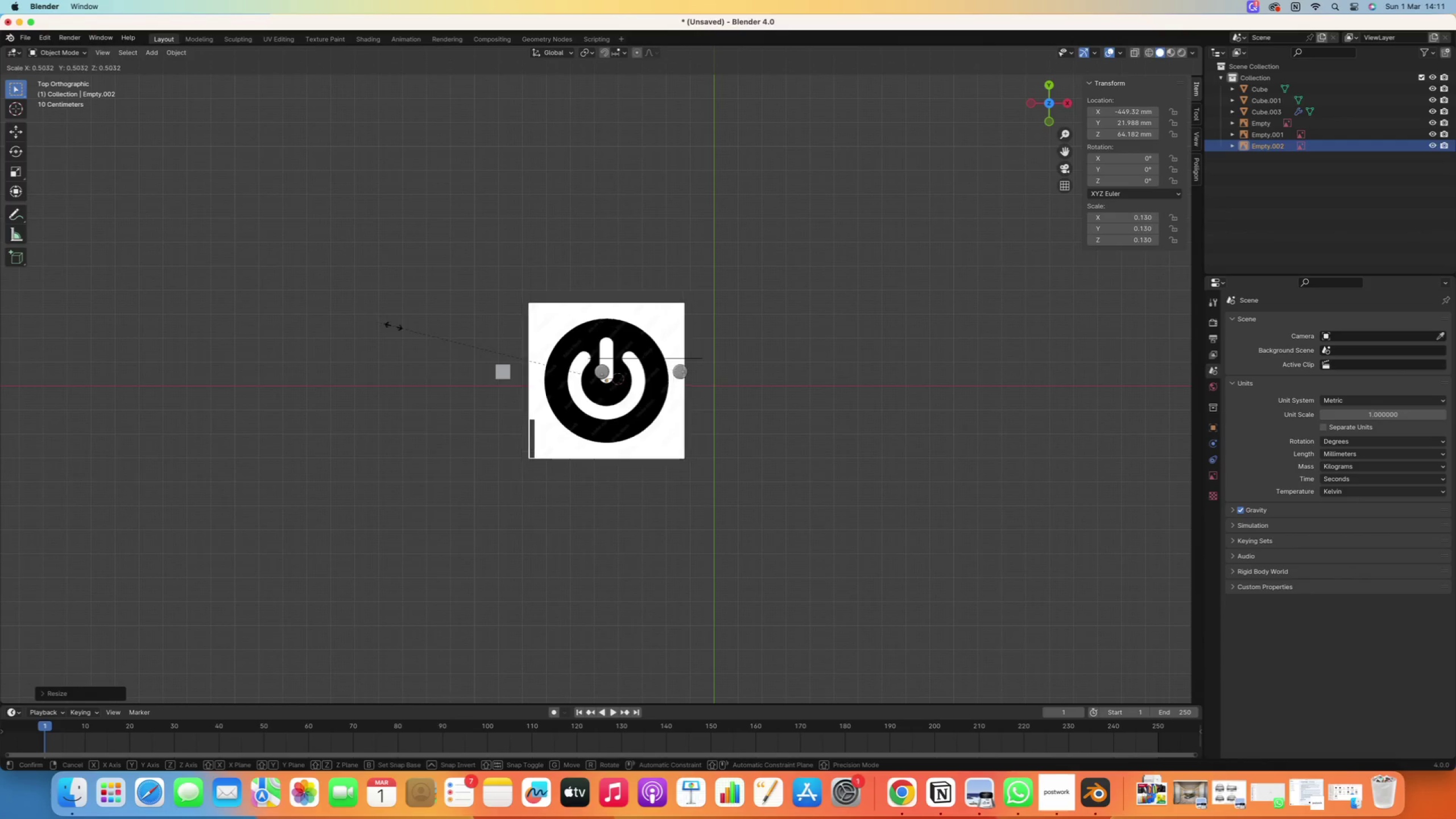 
scroll: coordinate [296, 291], scroll_direction: down, amount: 2.0
 